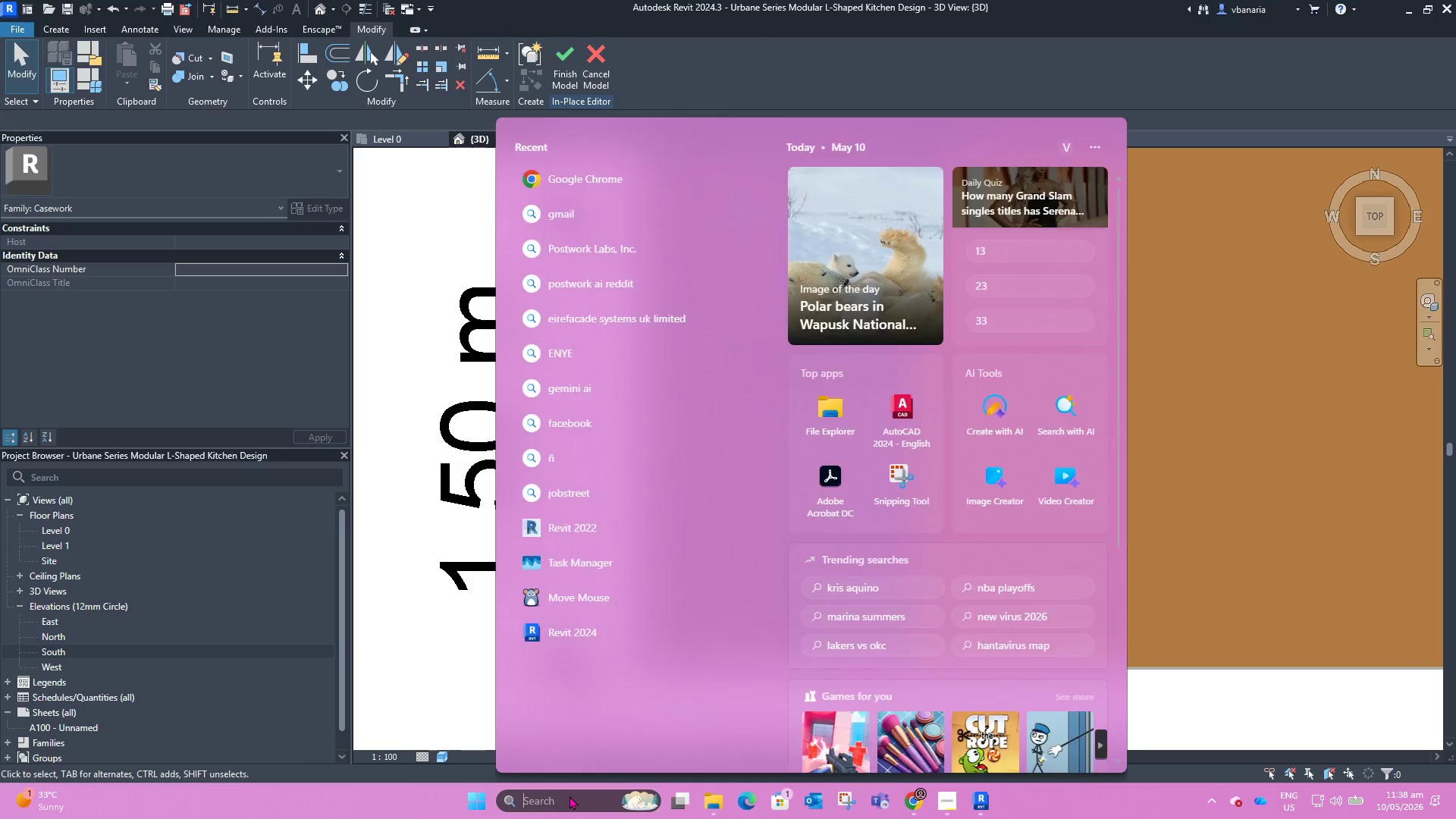 
key(C)
 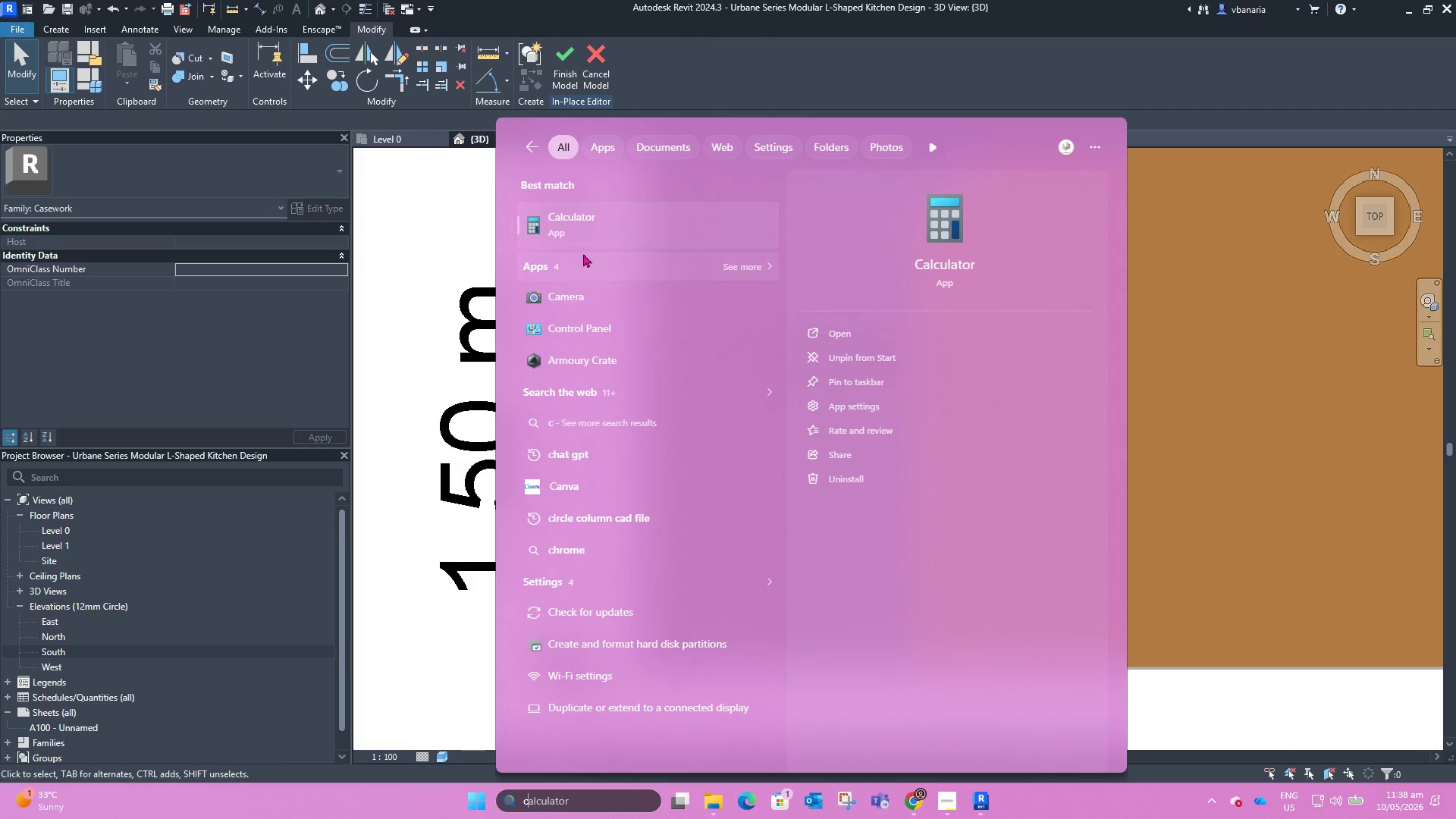 
left_click([583, 218])
 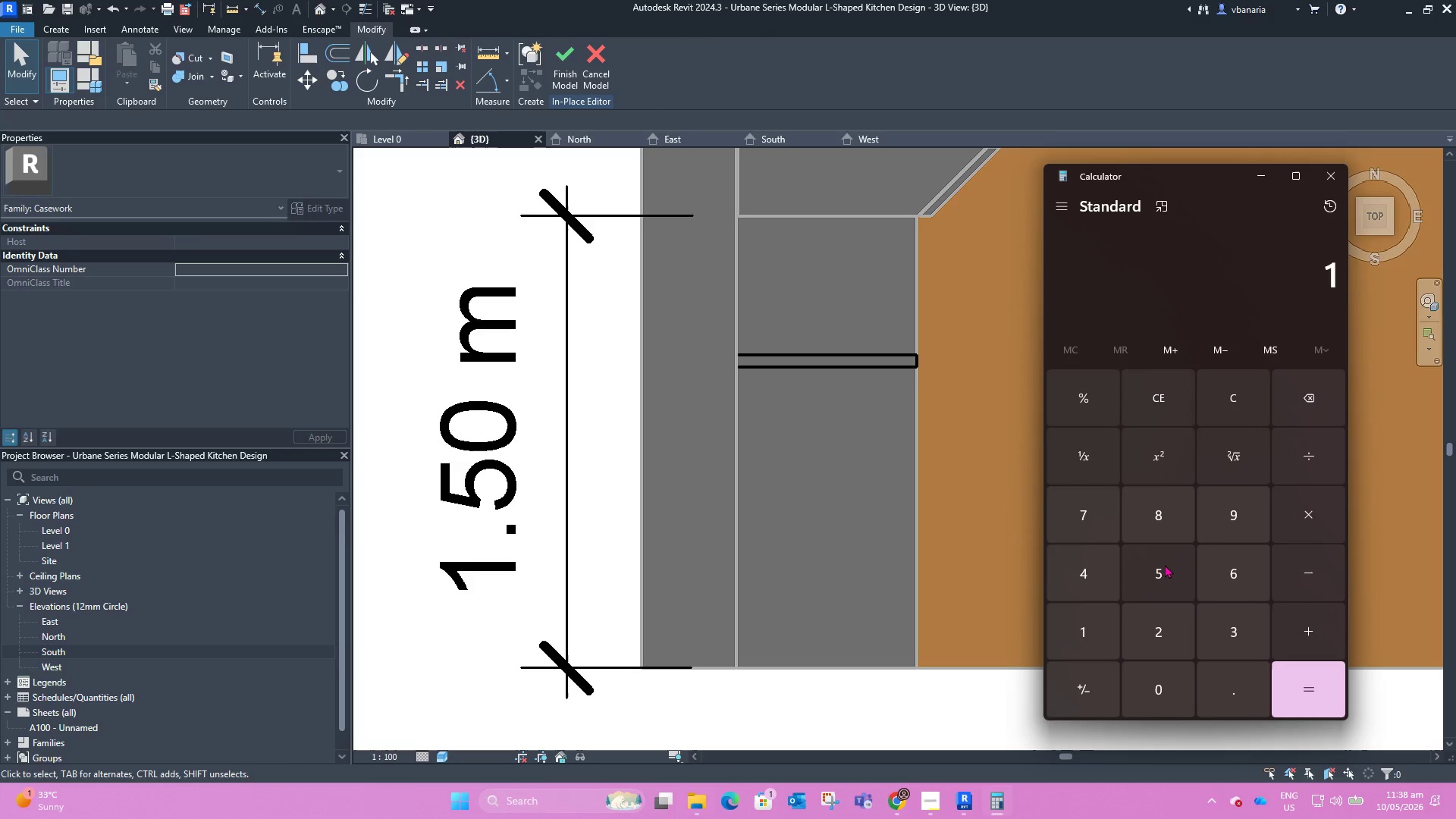 
double_click([1148, 690])
 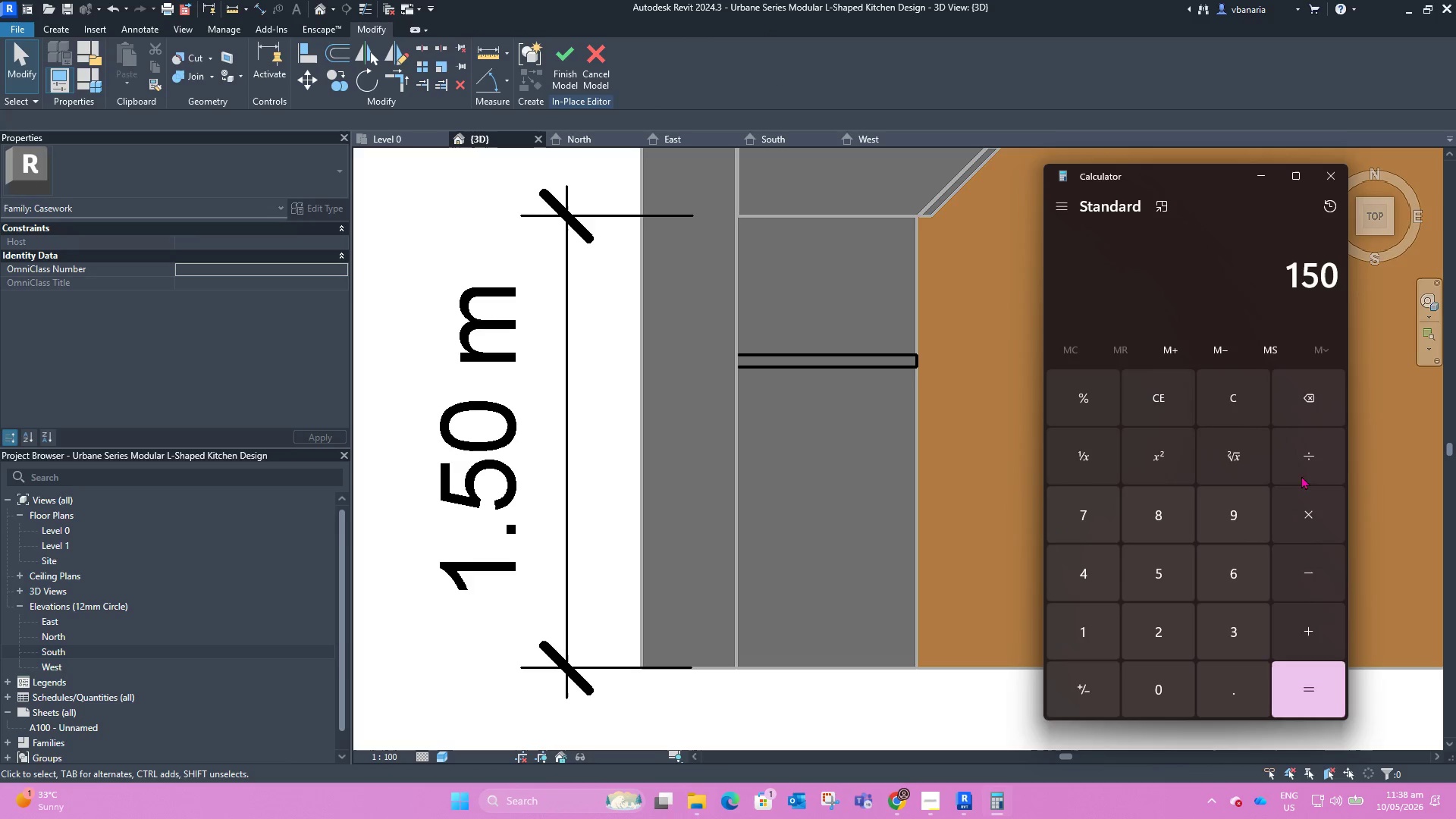 
left_click([1303, 459])
 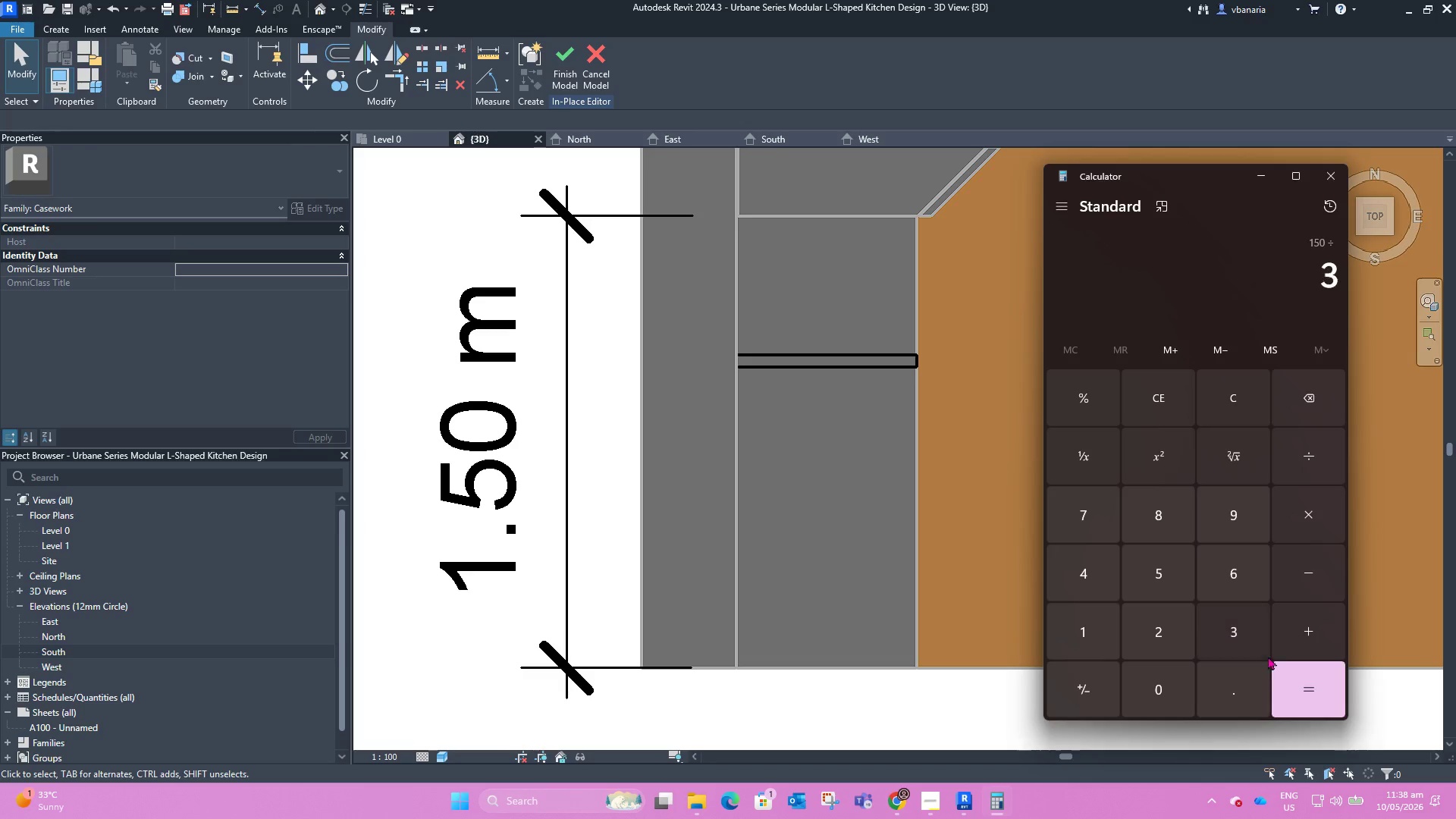 
double_click([1307, 689])
 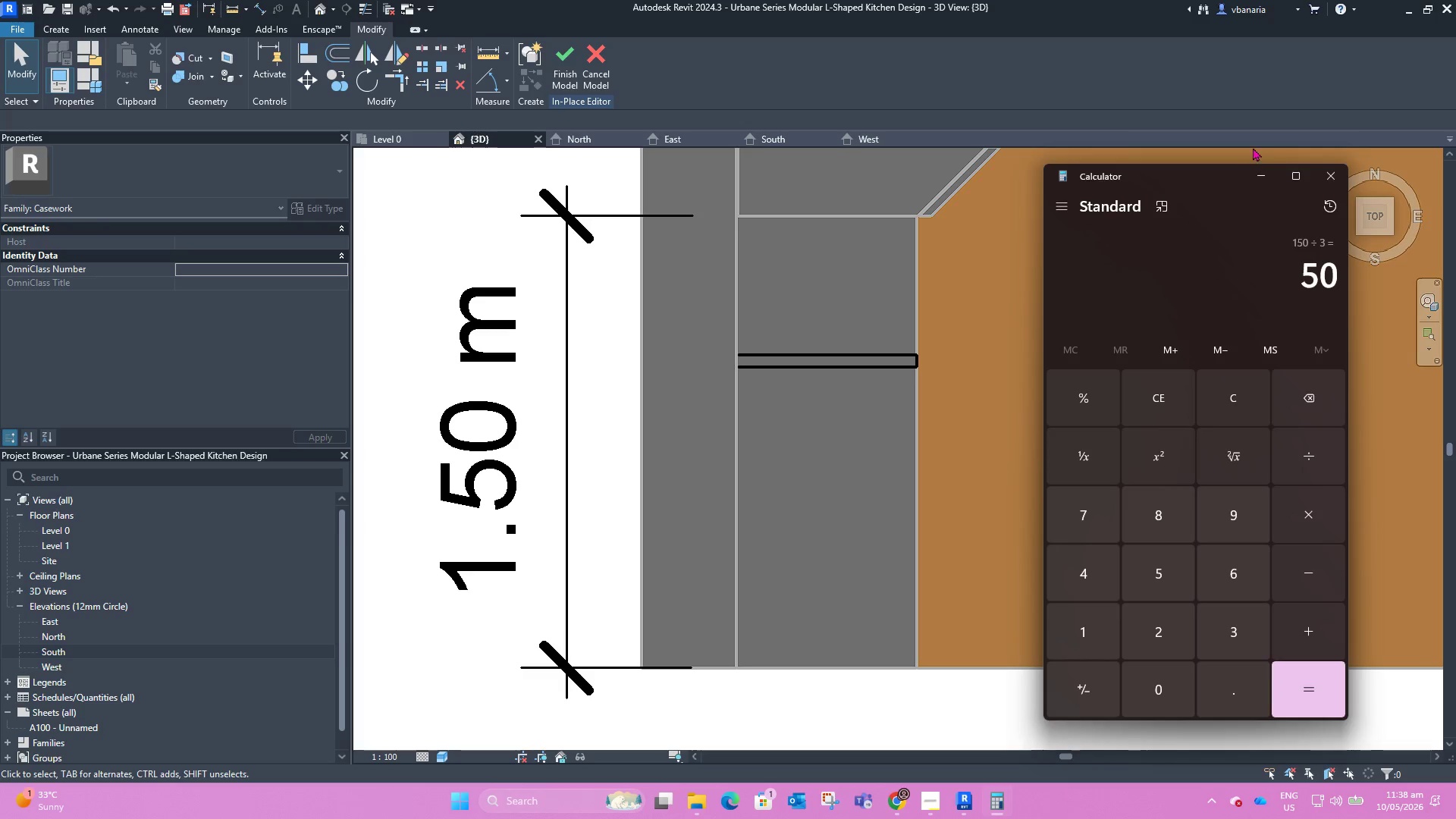 
left_click([1256, 184])
 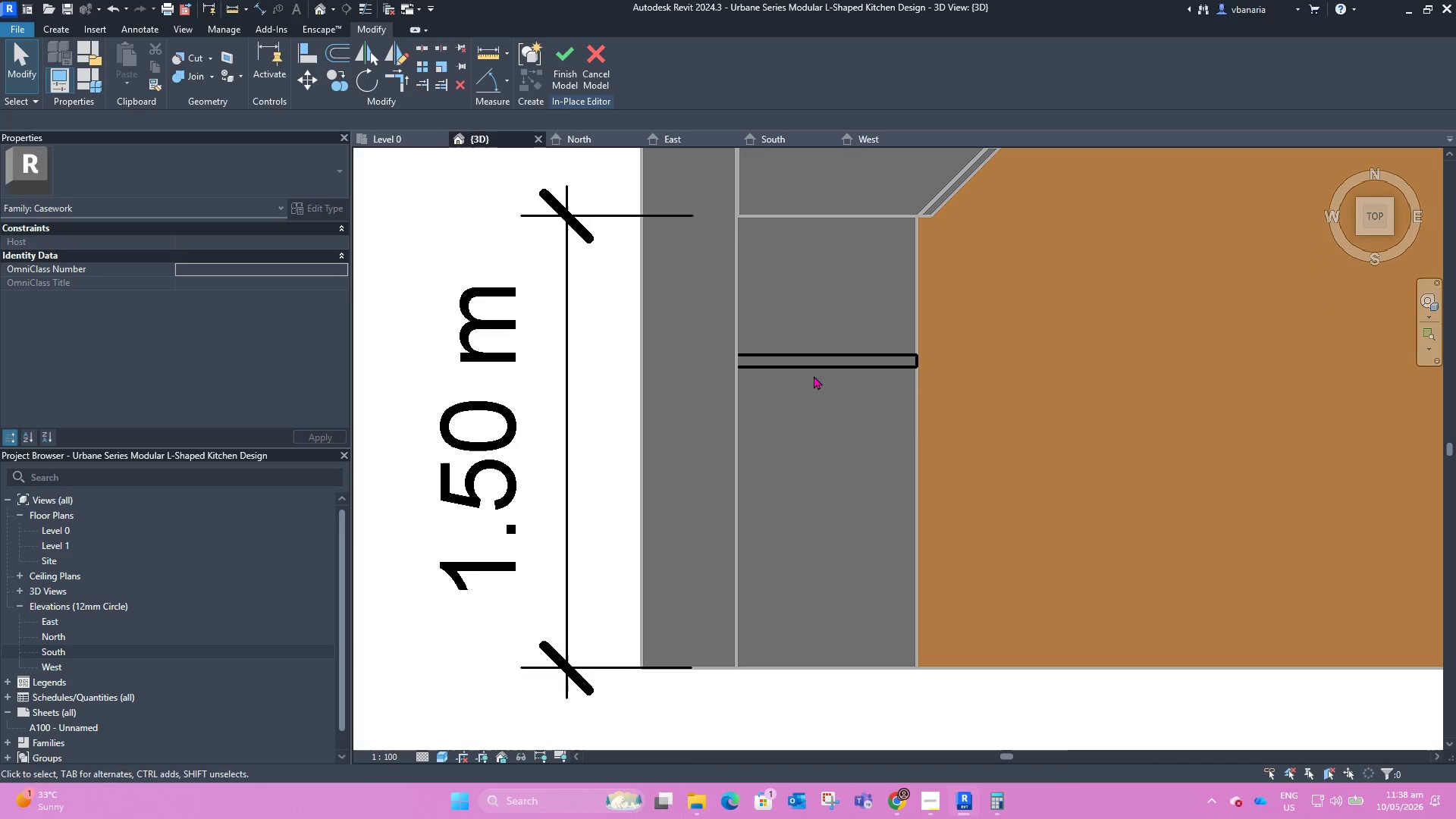 
left_click([809, 362])
 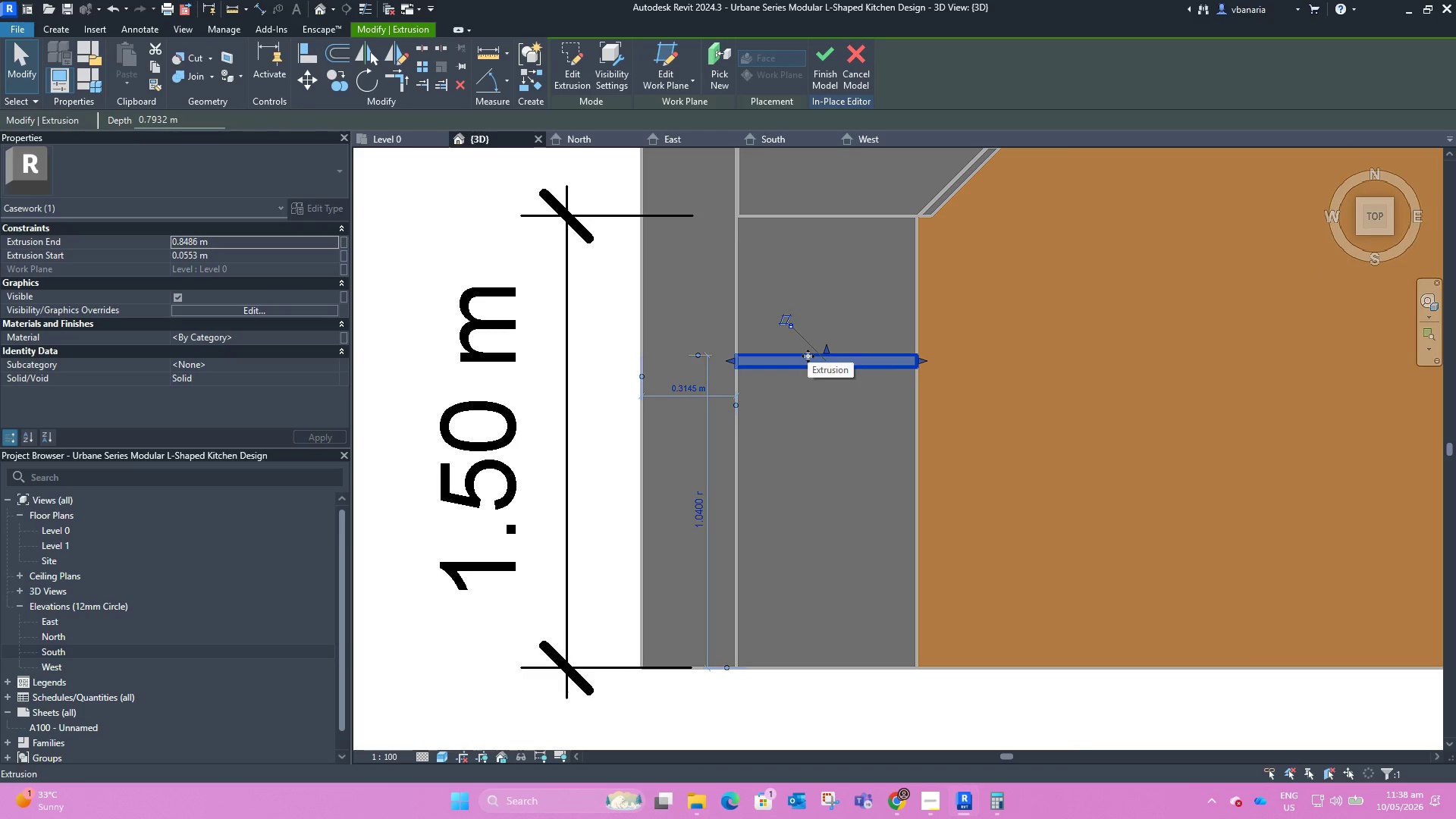 
left_click([835, 290])
 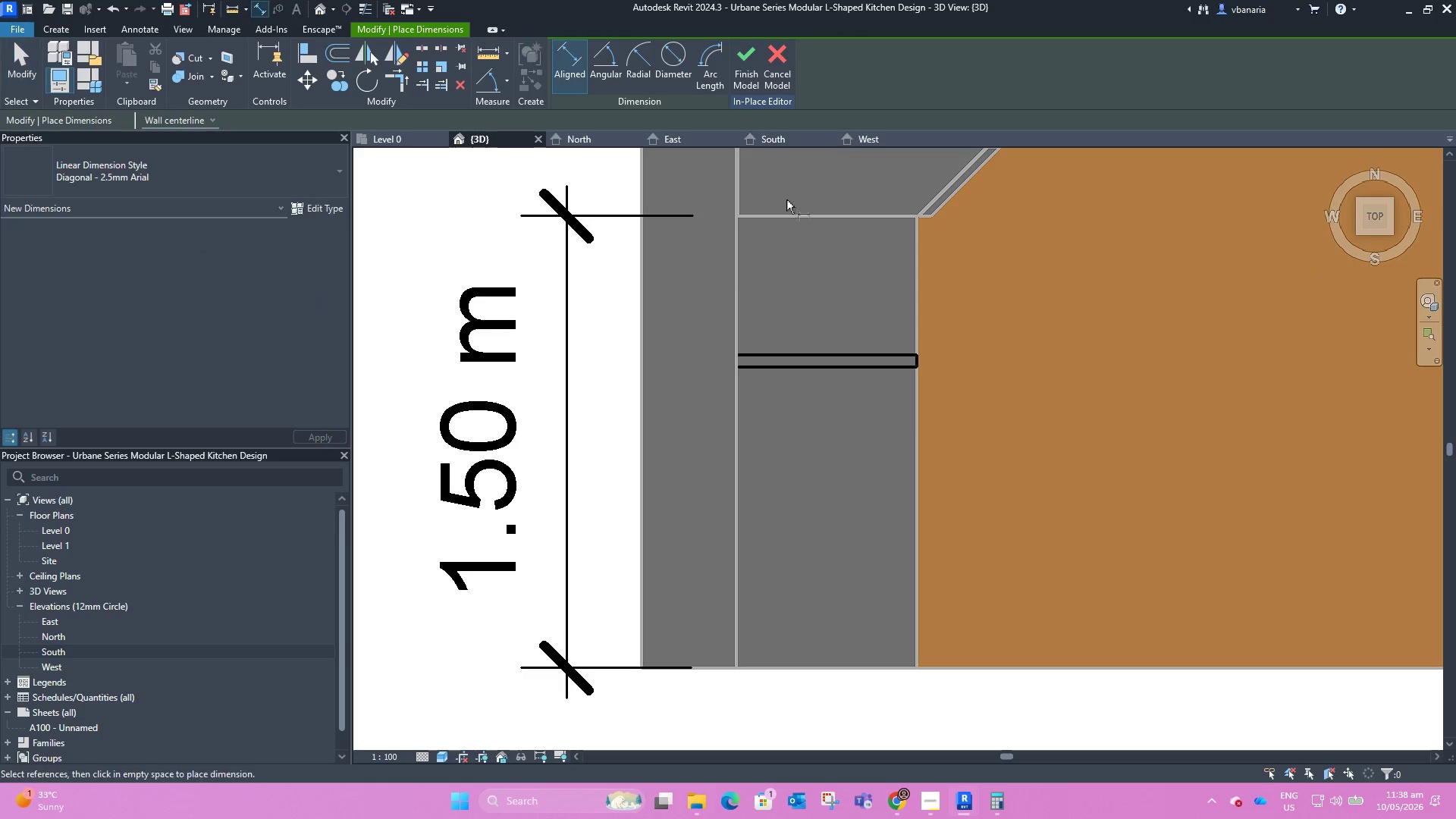 
left_click([813, 220])
 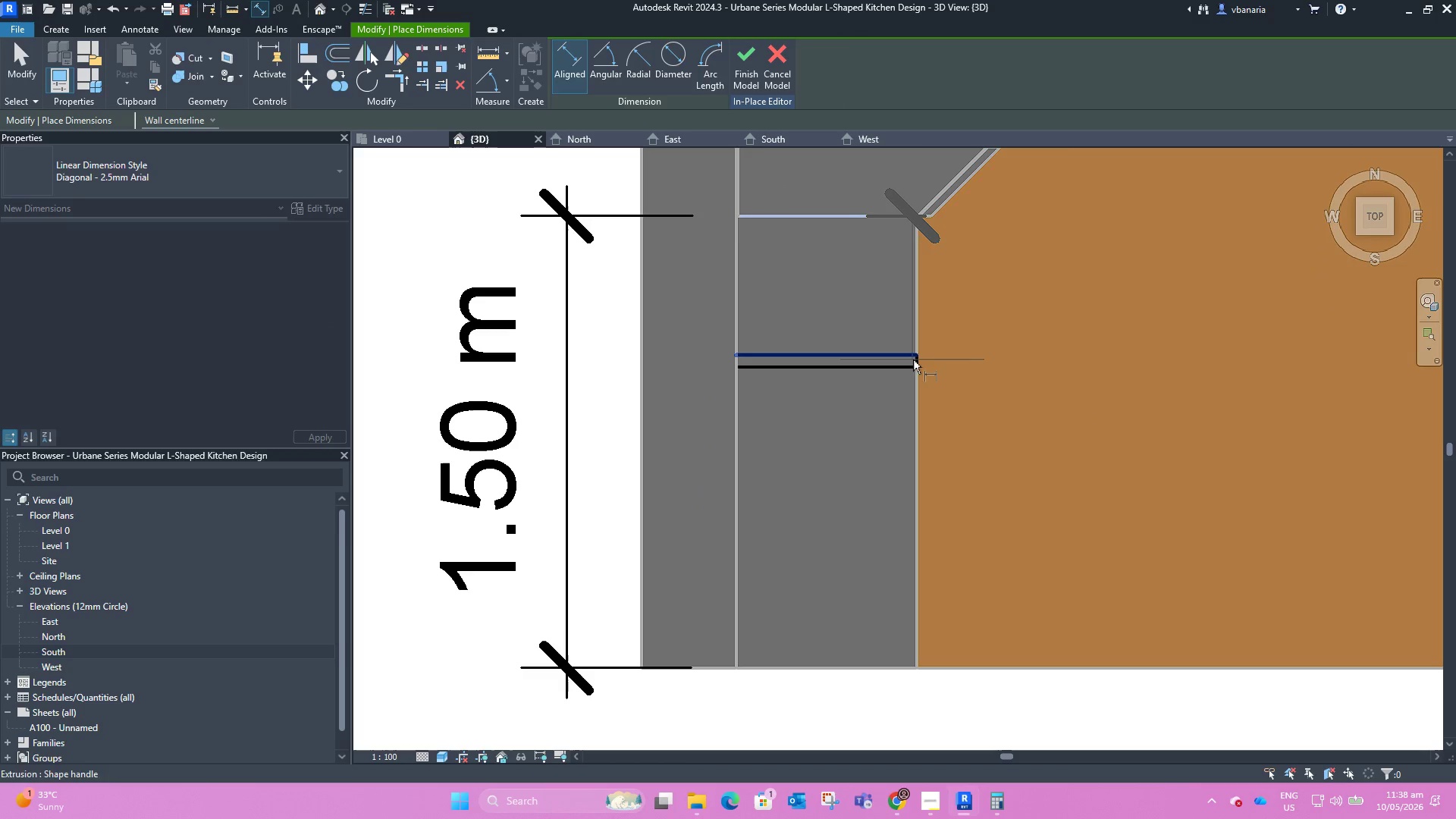 
scroll: coordinate [917, 364], scroll_direction: up, amount: 8.0
 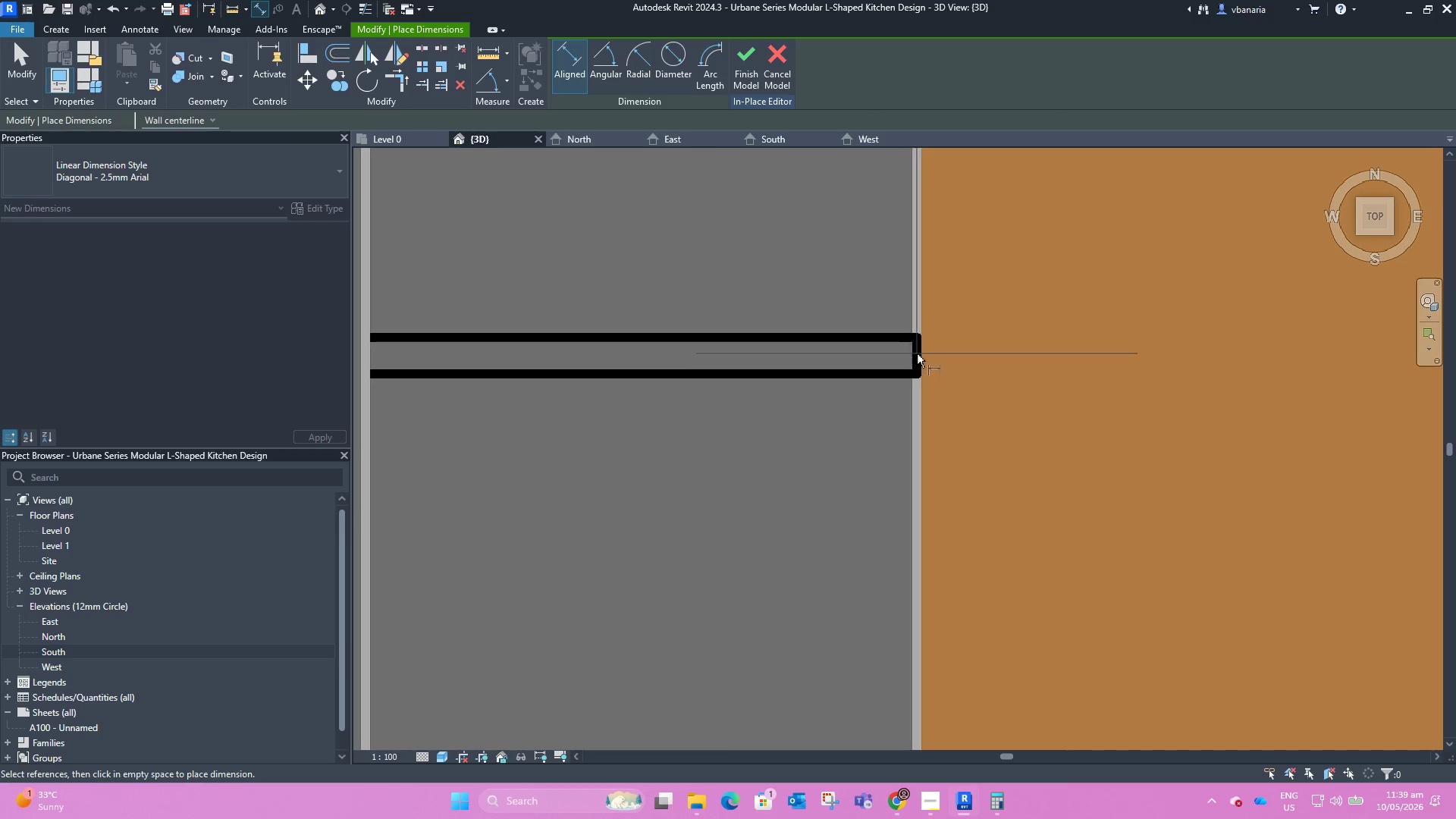 
scroll: coordinate [917, 350], scroll_direction: down, amount: 4.0
 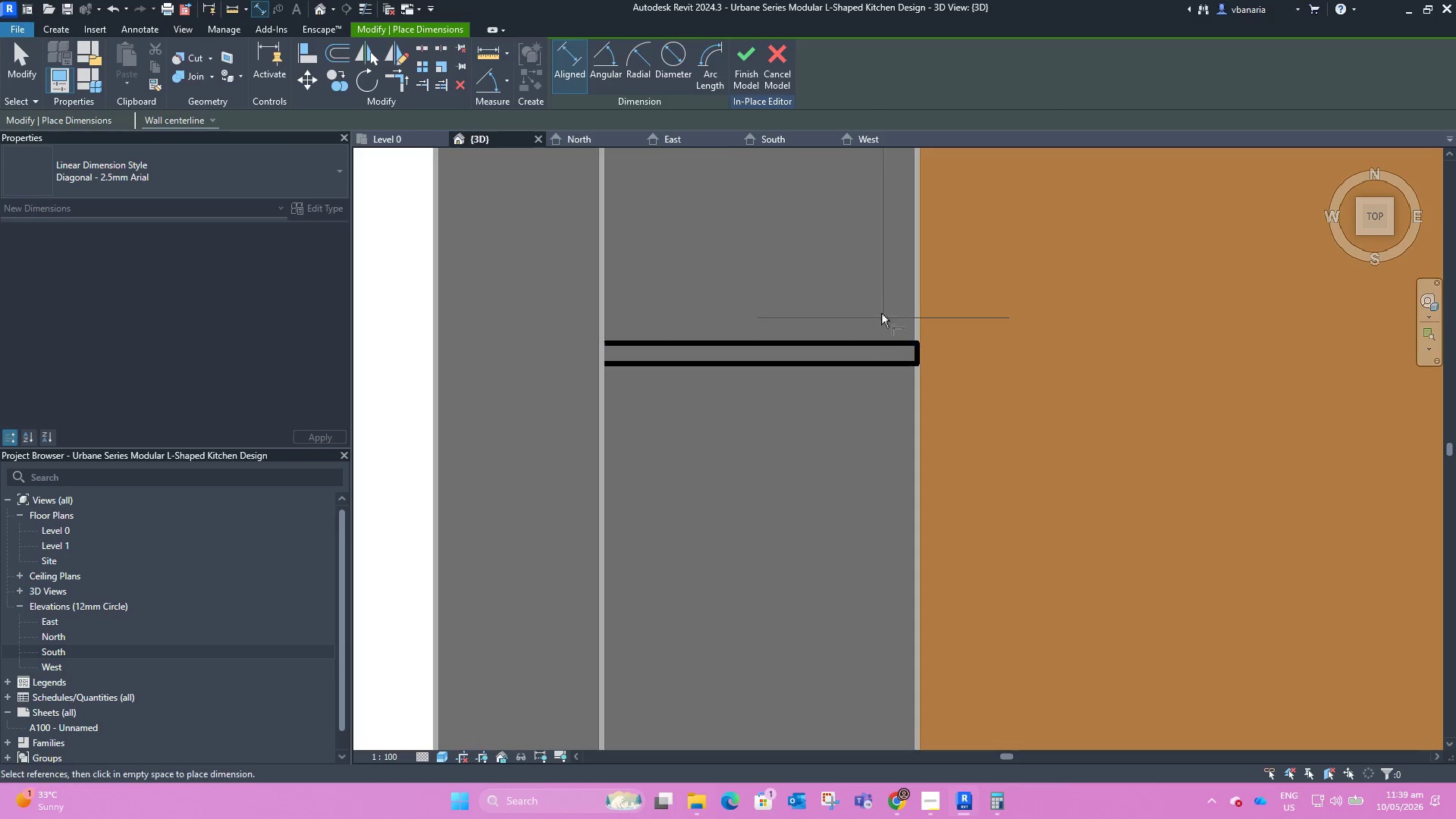 
hold_key(key=ShiftLeft, duration=0.34)
right_click([873, 300])
 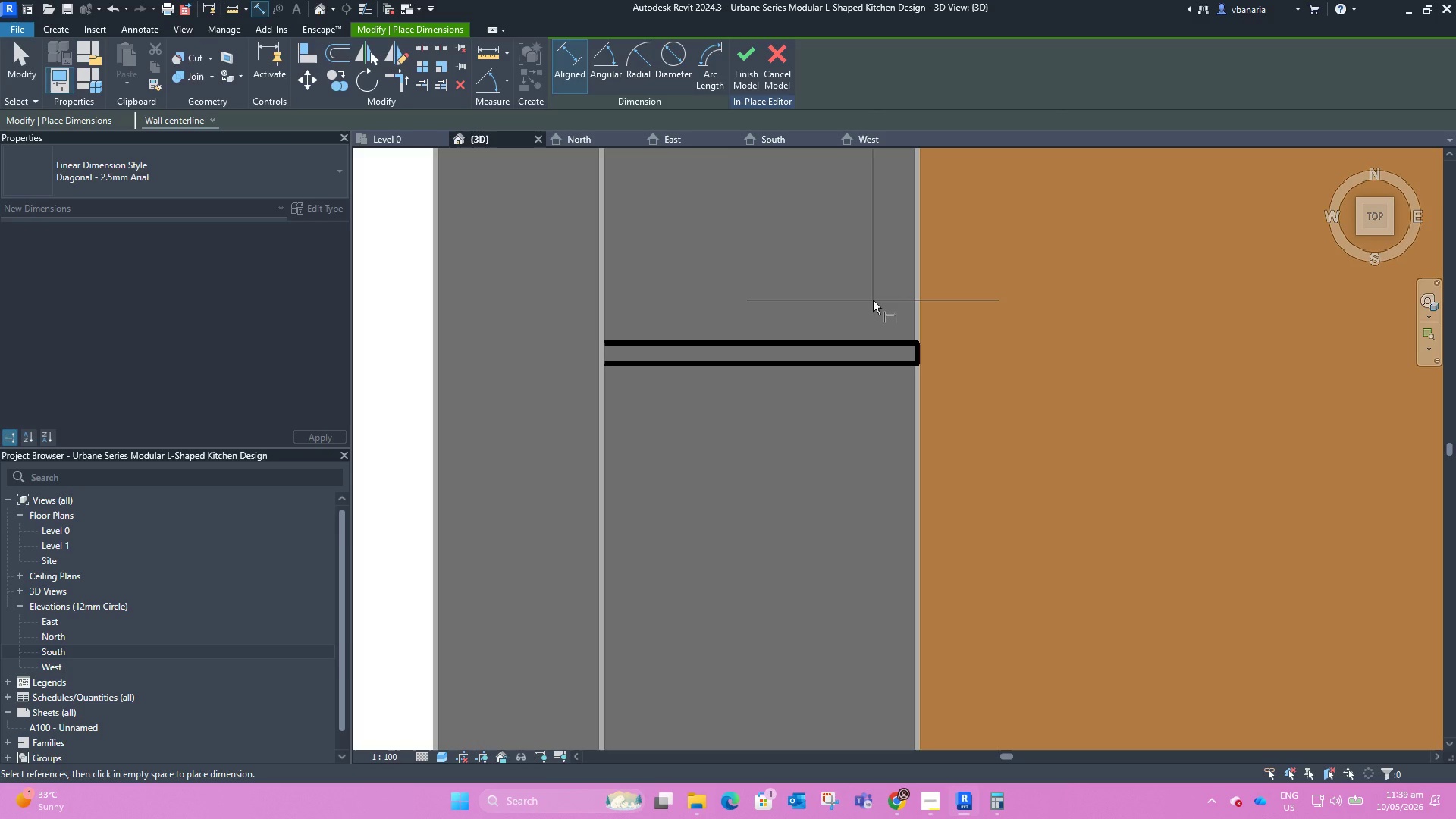 
right_click([873, 300])
 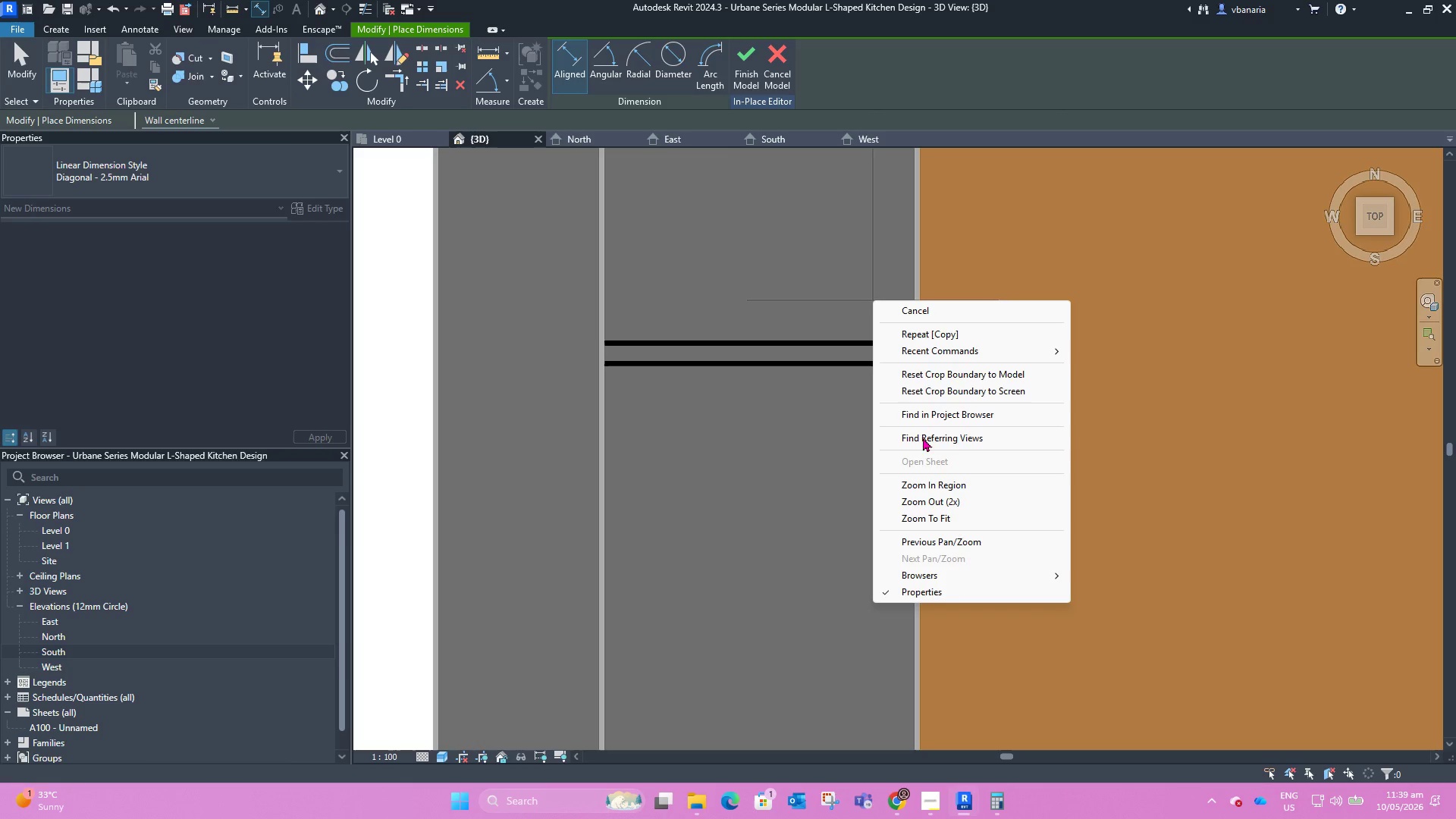 
left_click([761, 457])
 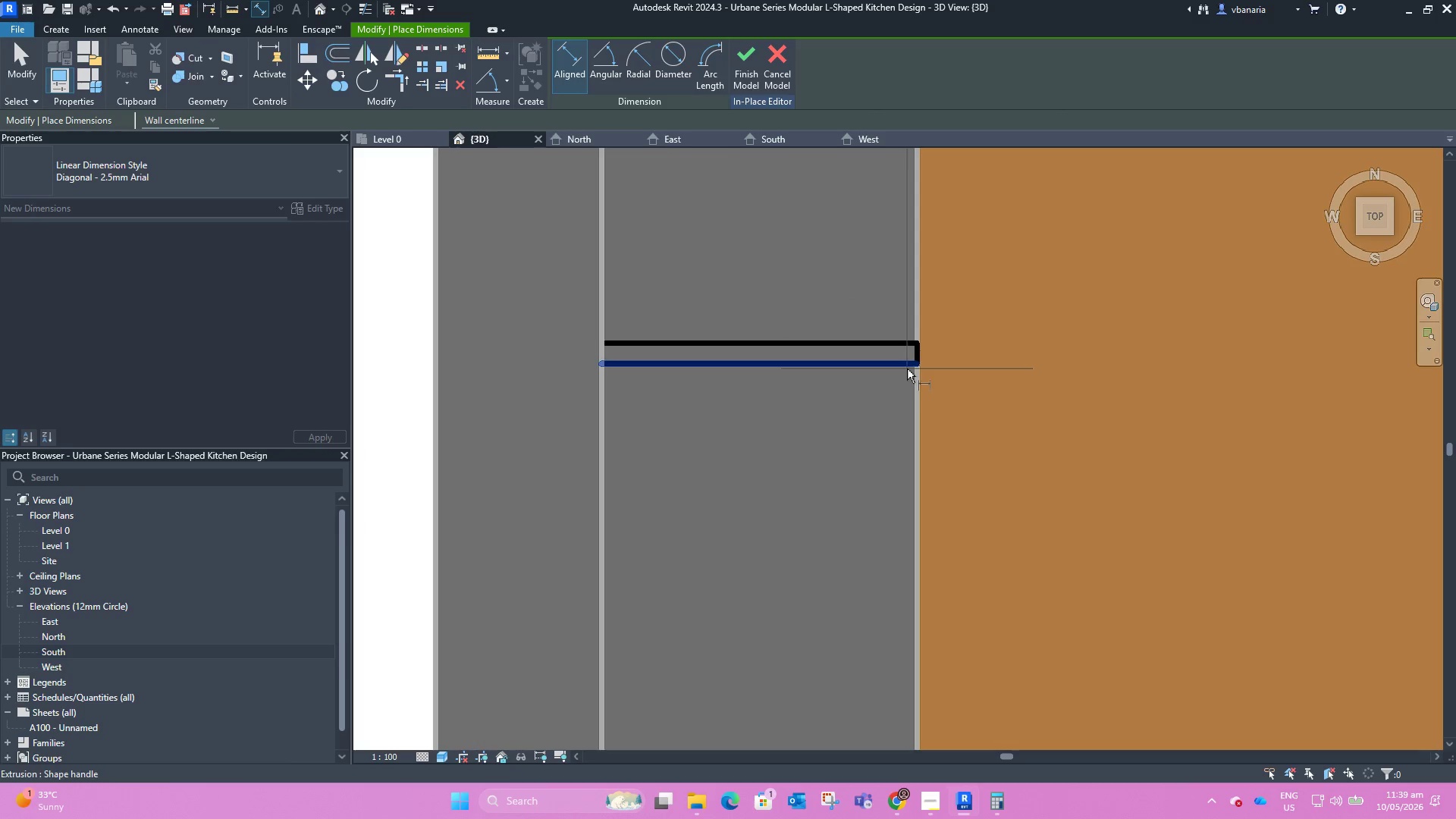 
scroll: coordinate [824, 422], scroll_direction: down, amount: 5.0
 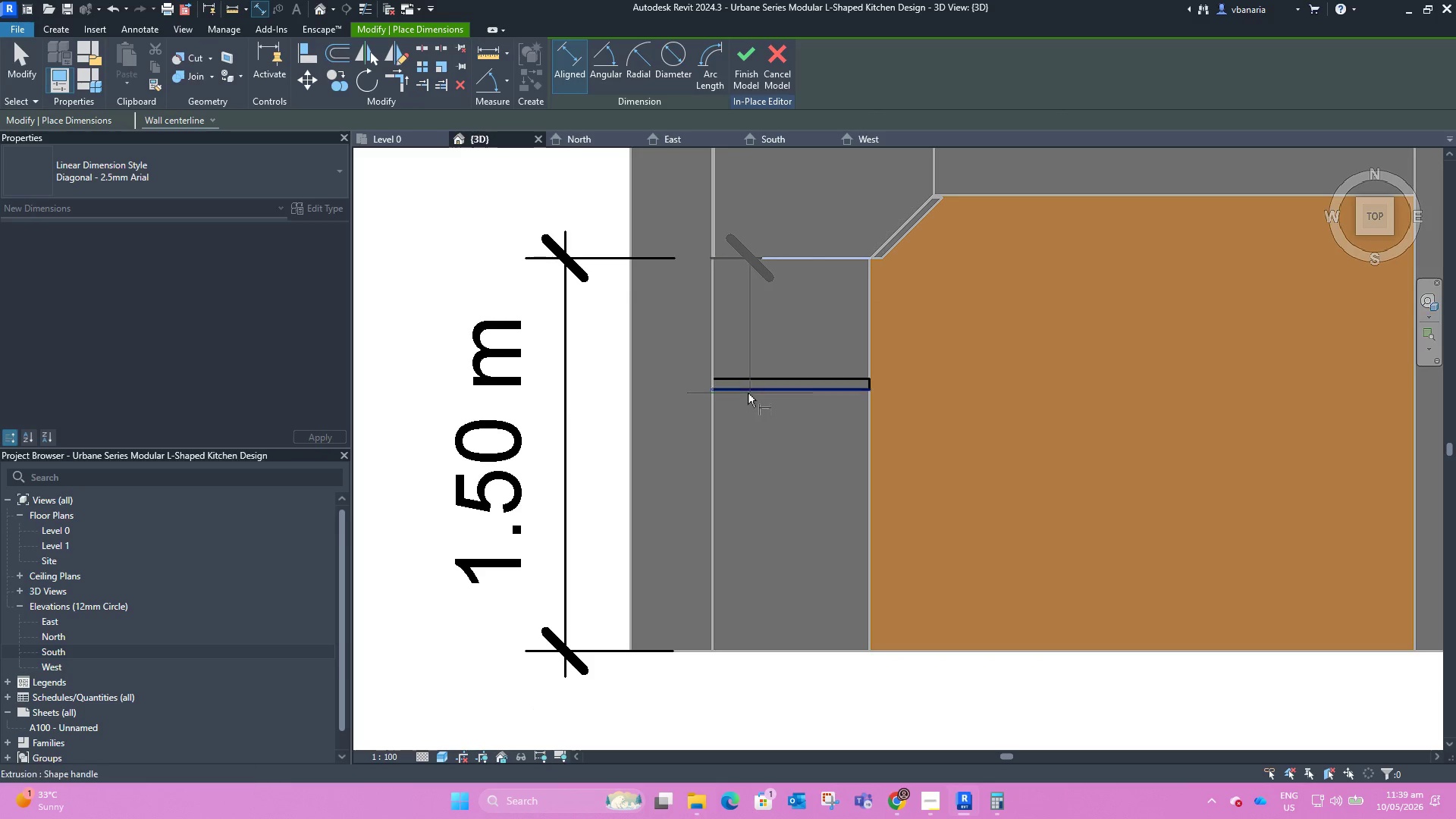 
scroll: coordinate [746, 392], scroll_direction: up, amount: 1.0
 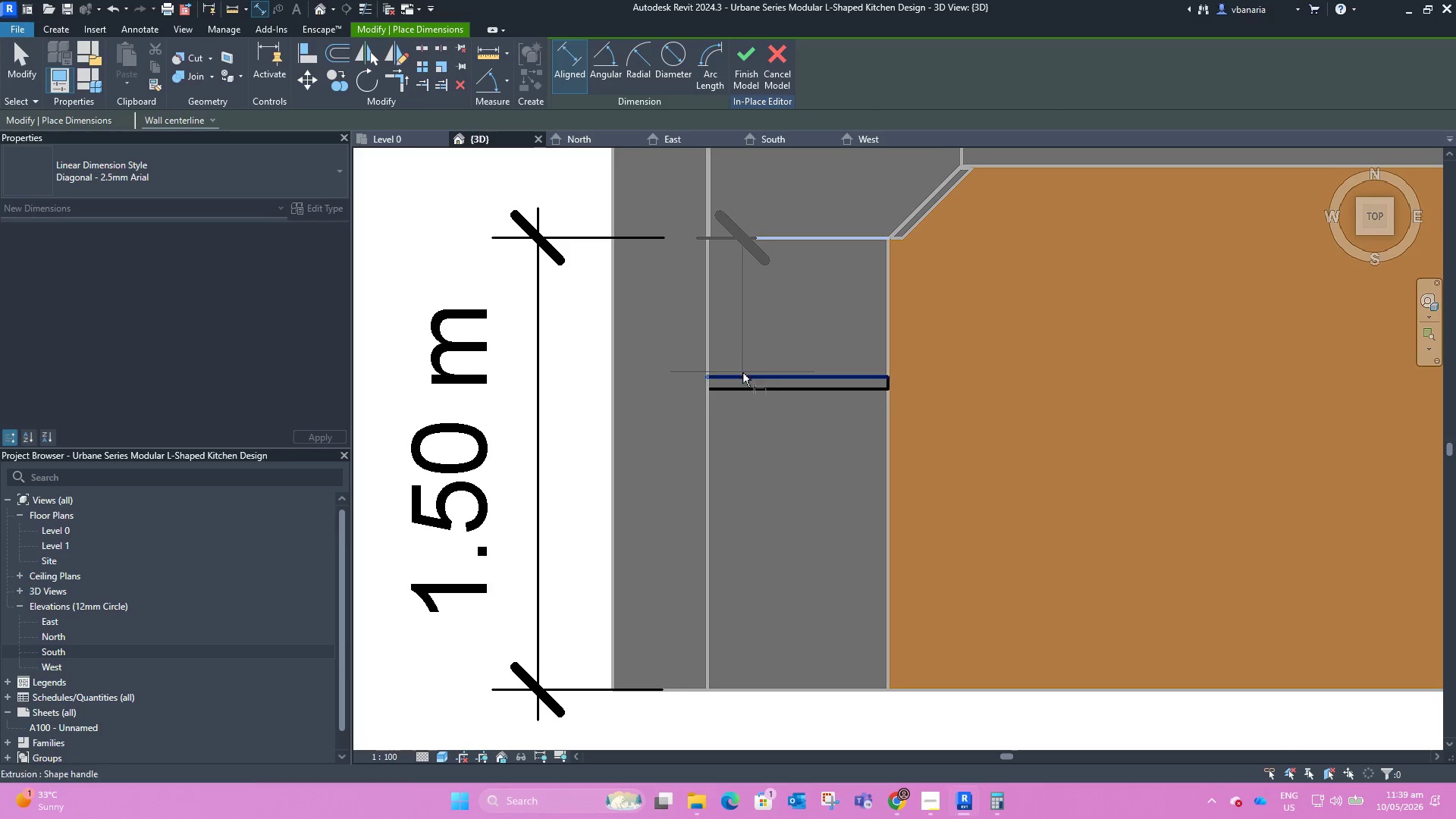 
left_click([742, 375])
 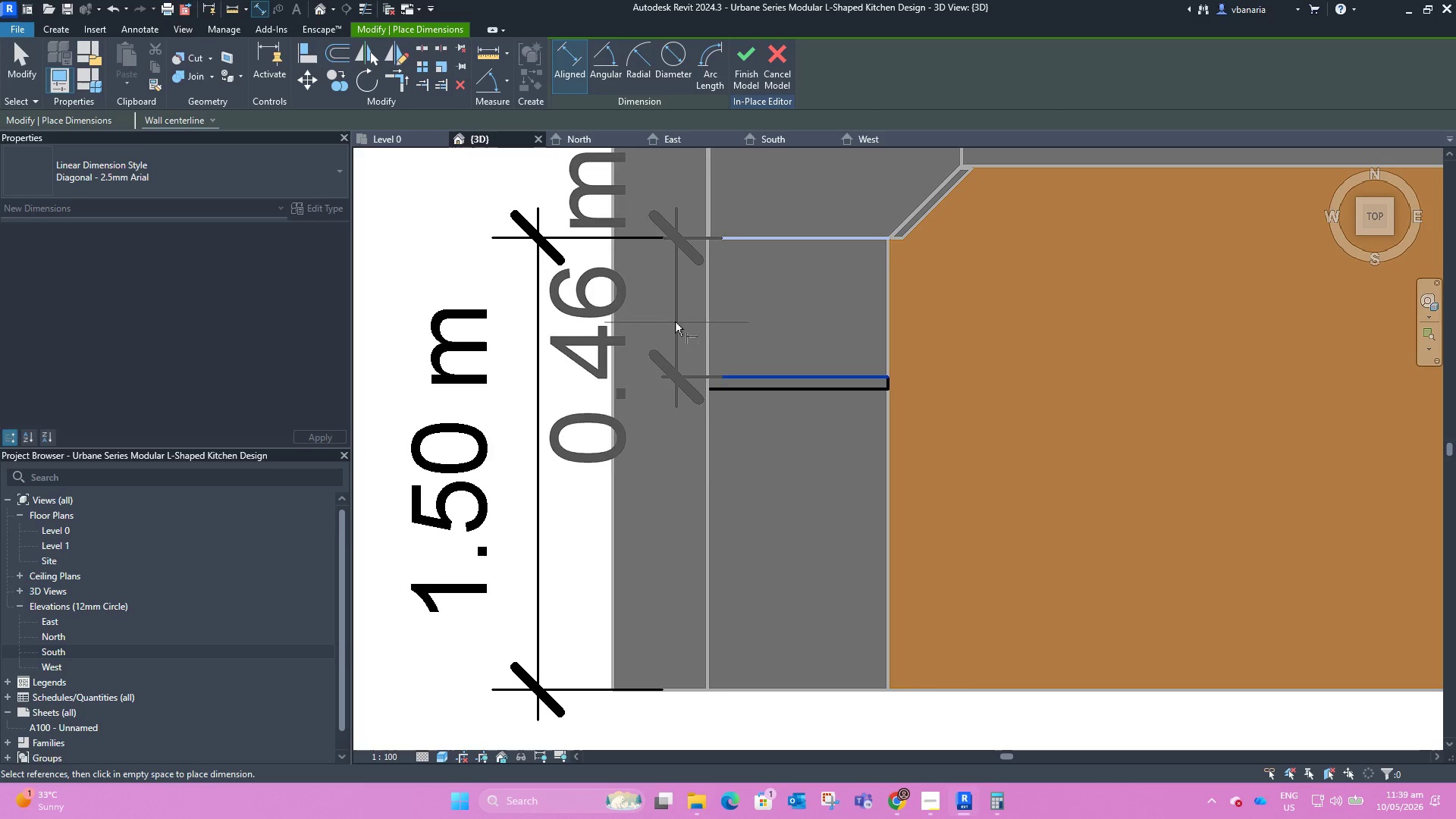 
left_click([670, 319])
 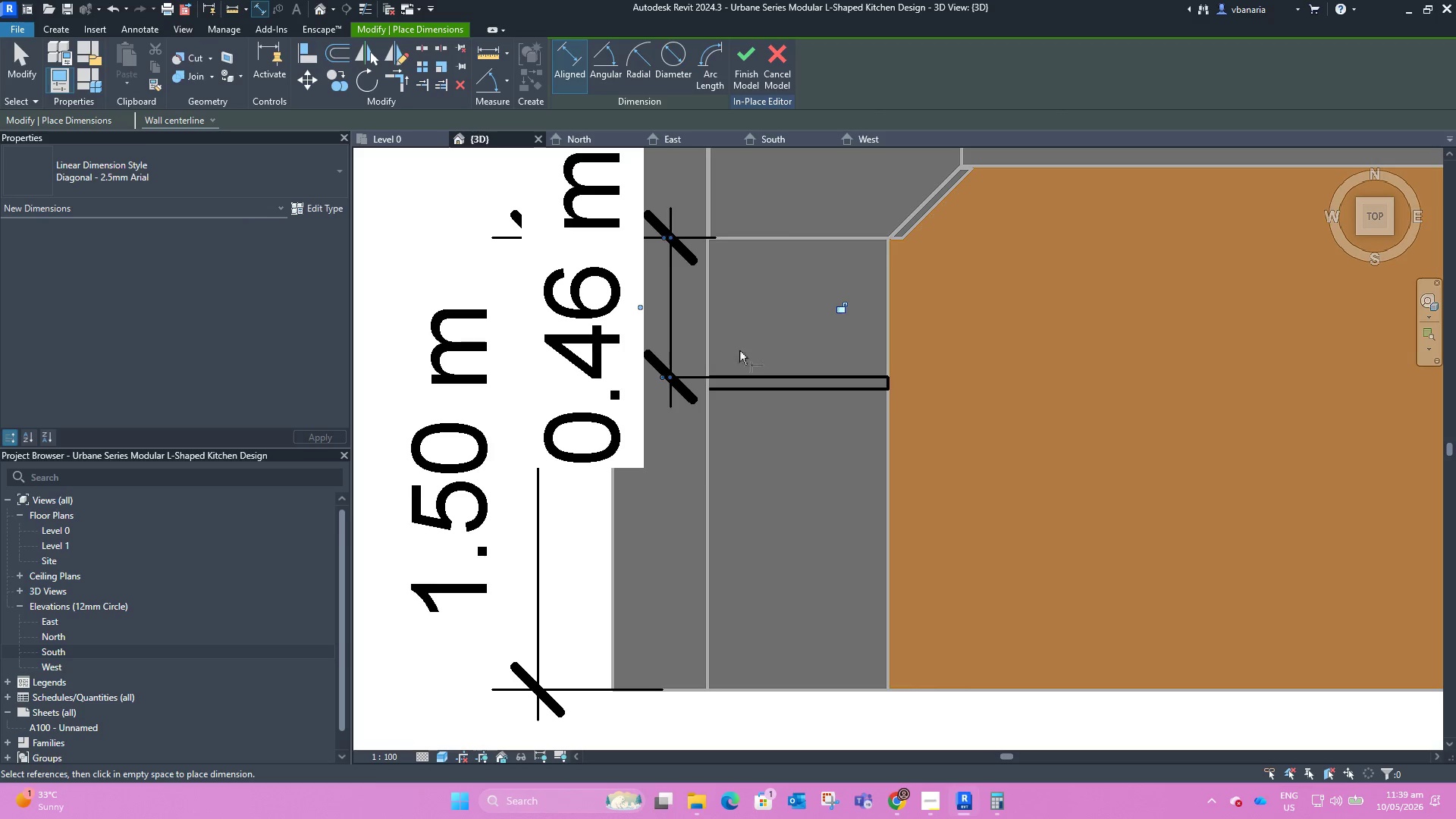 
key(Escape)
 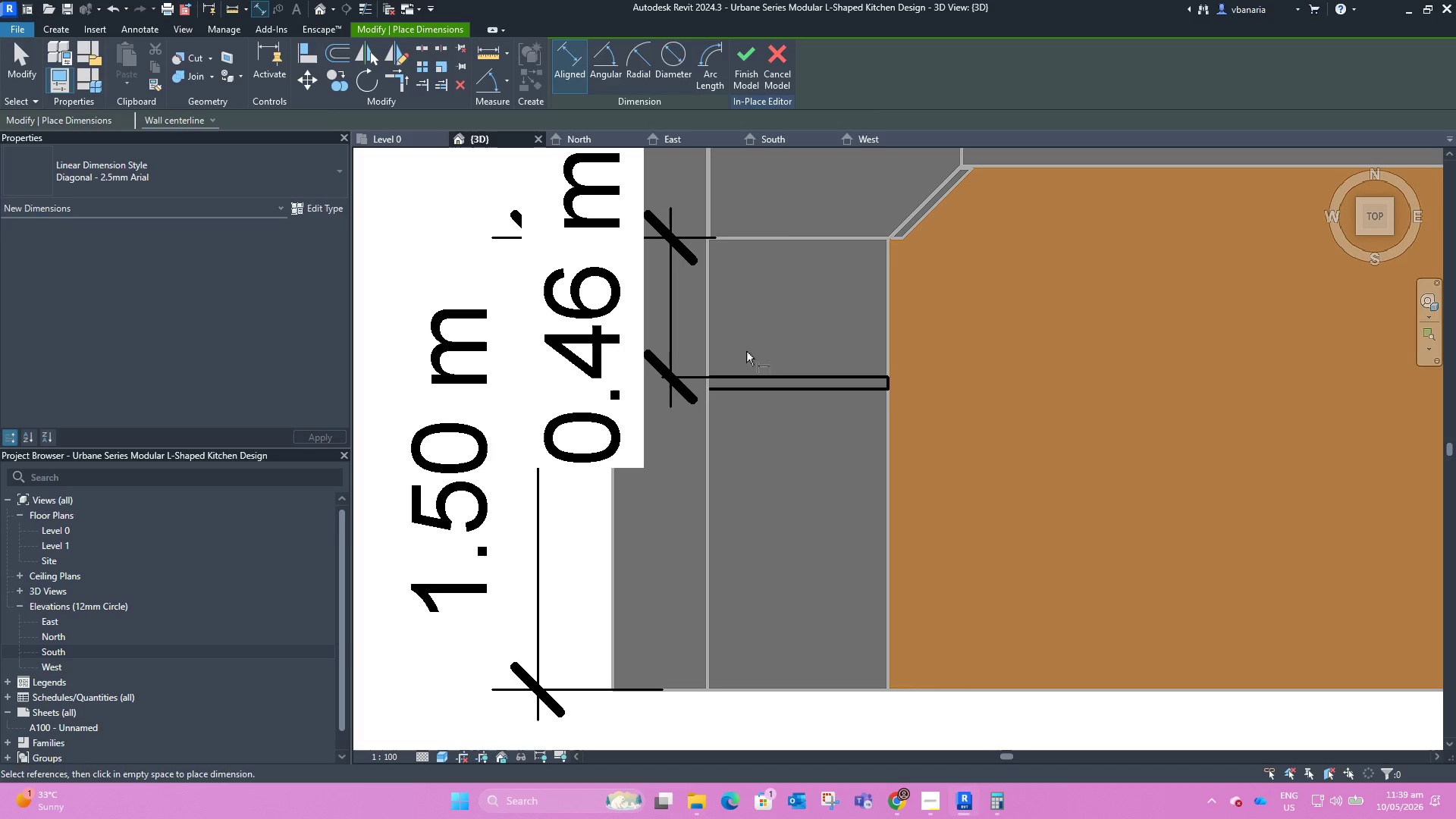 
key(Escape)
 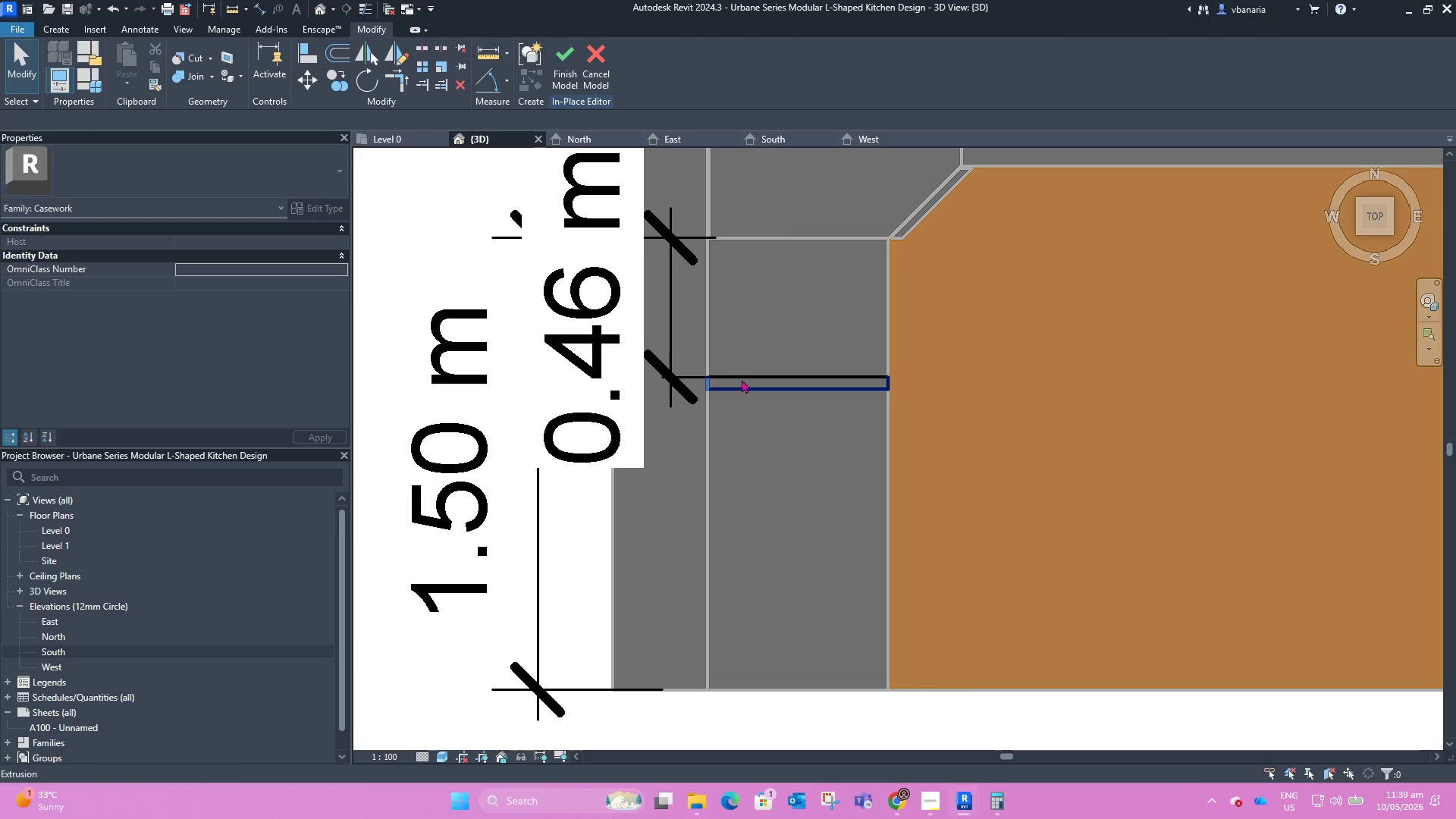 
left_click([742, 382])
 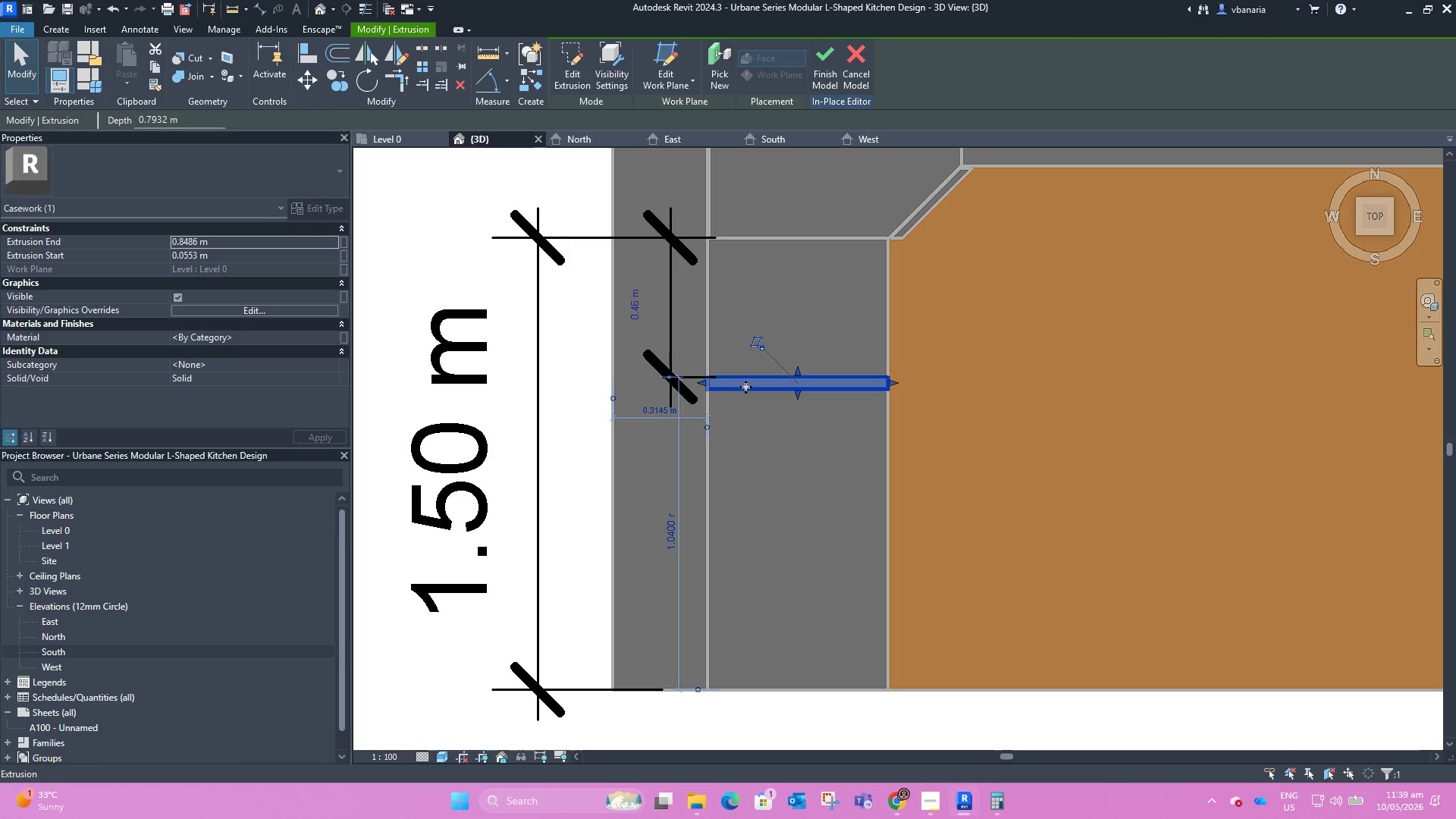 
left_click_drag(start_coordinate=[745, 387], to_coordinate=[745, 406])
 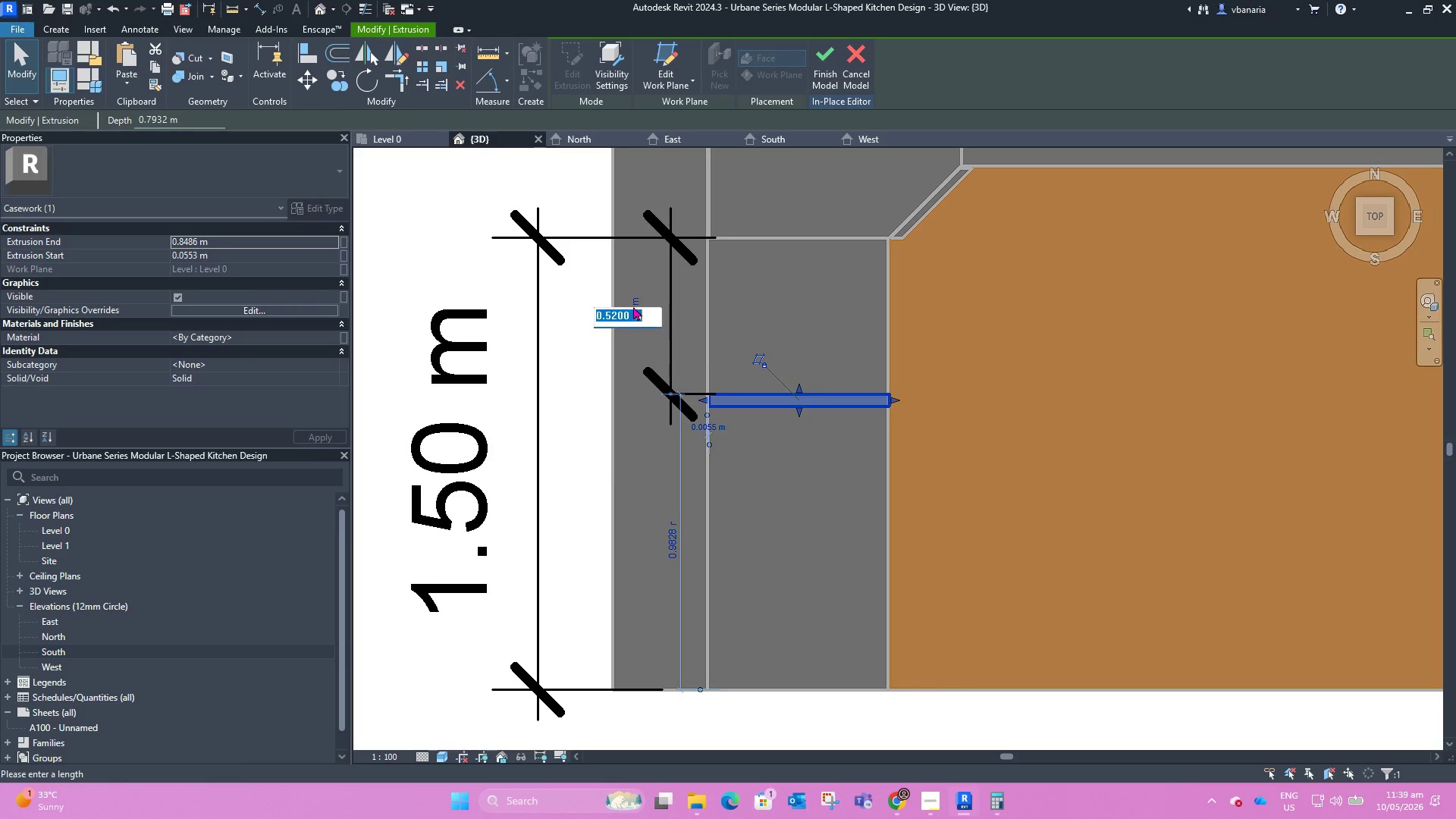 
key(Backspace)
 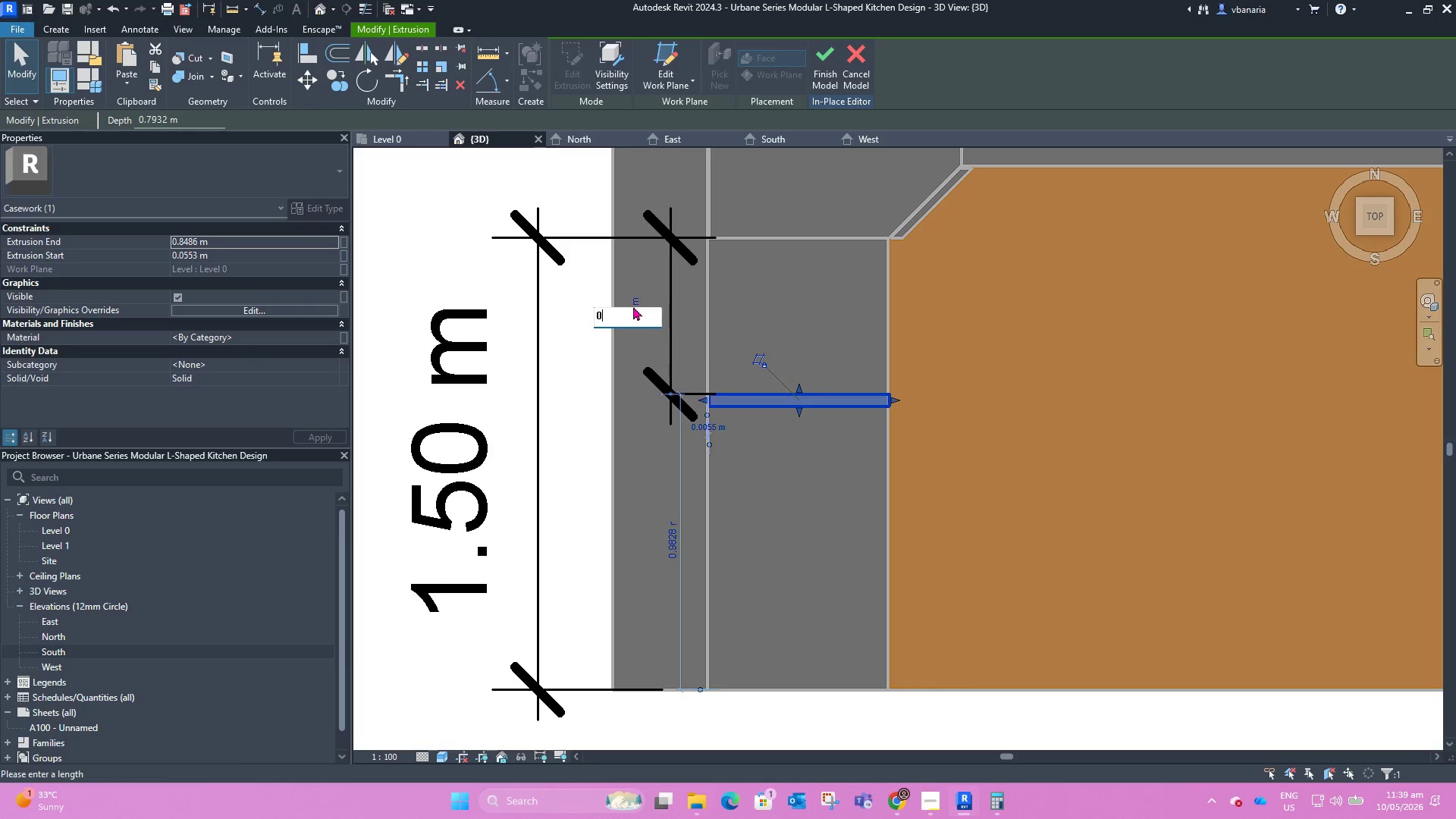 
key(0)
 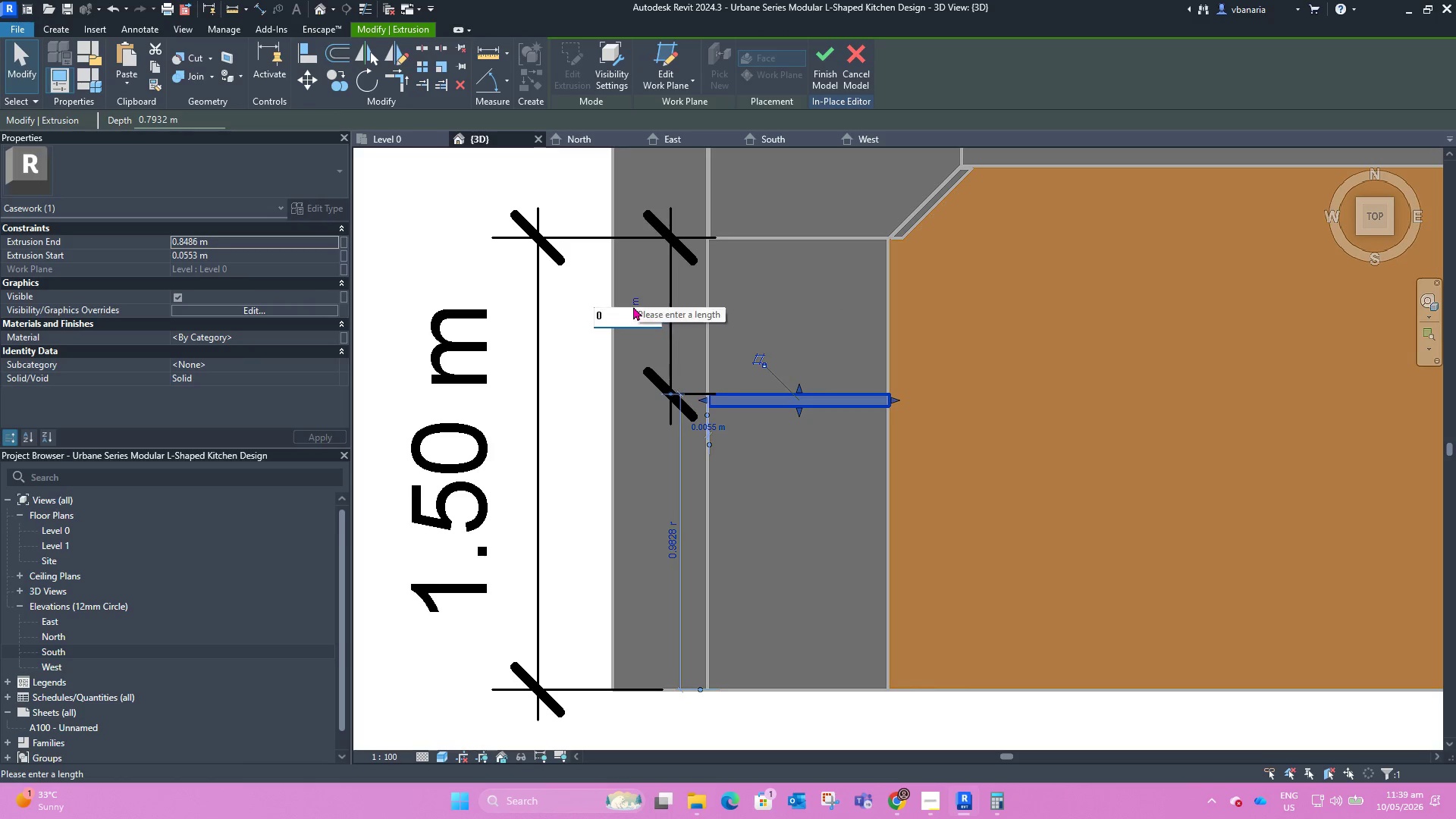 
key(Period)
 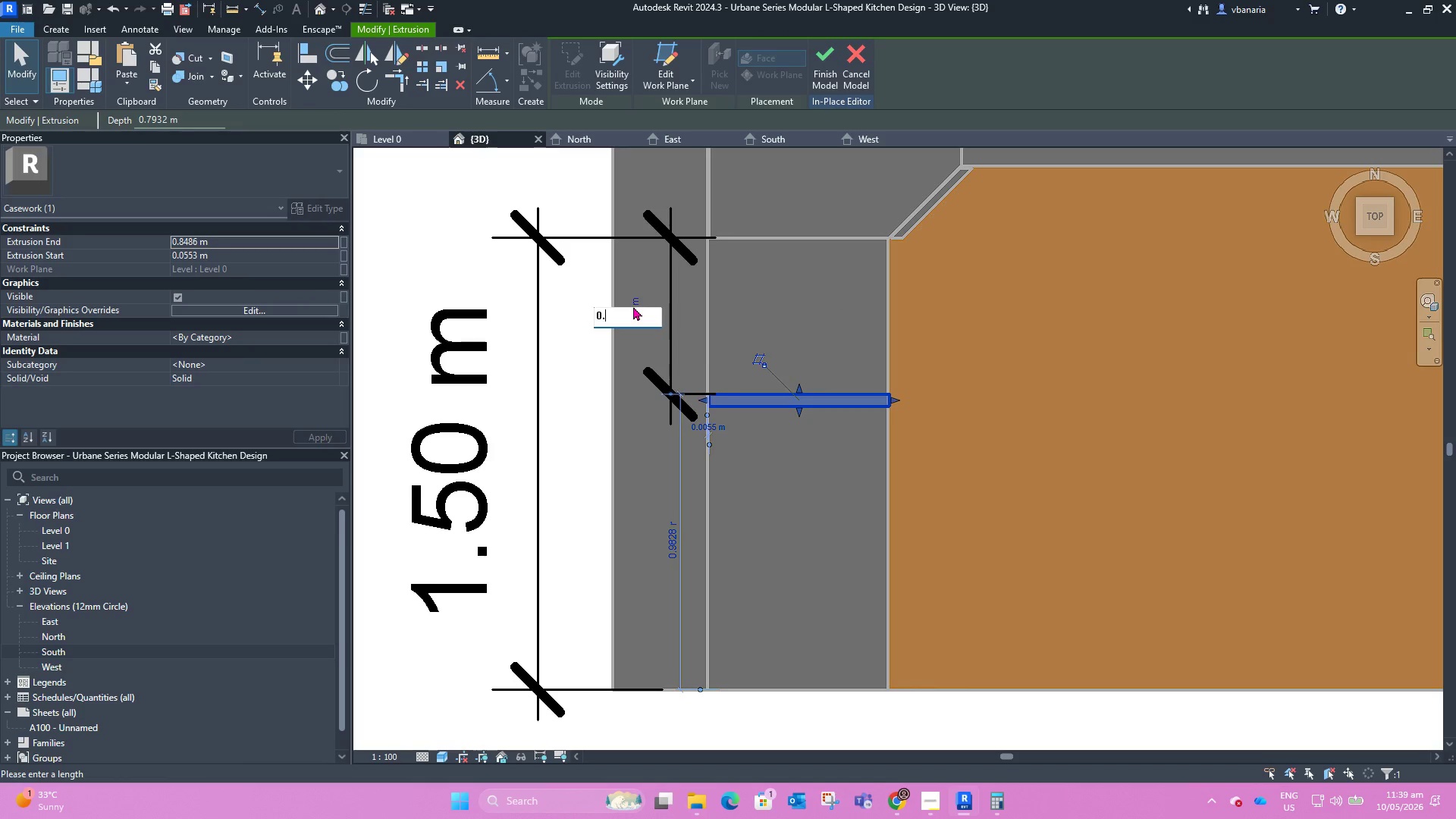 
key(5)
 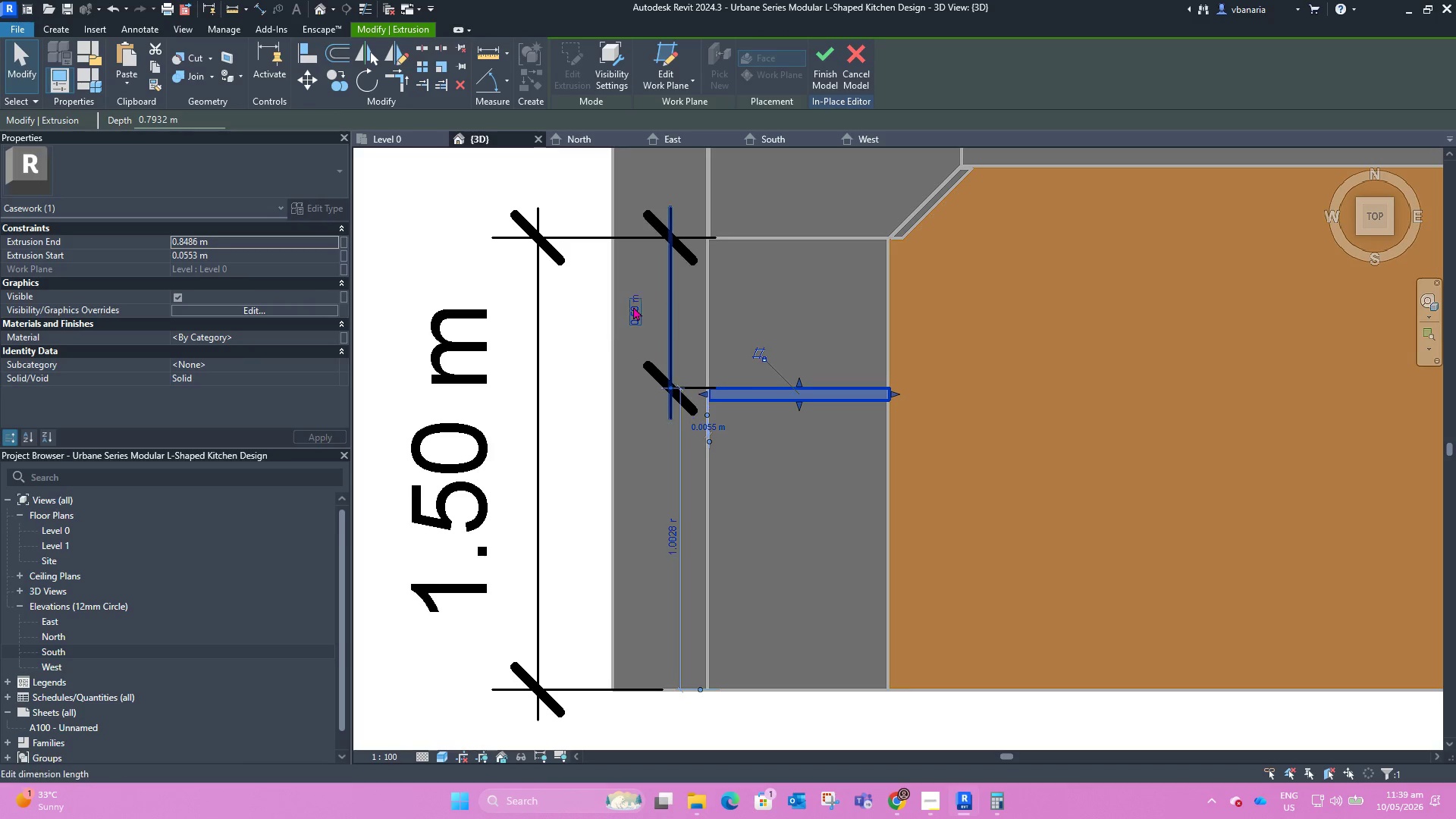 
key(Enter)
 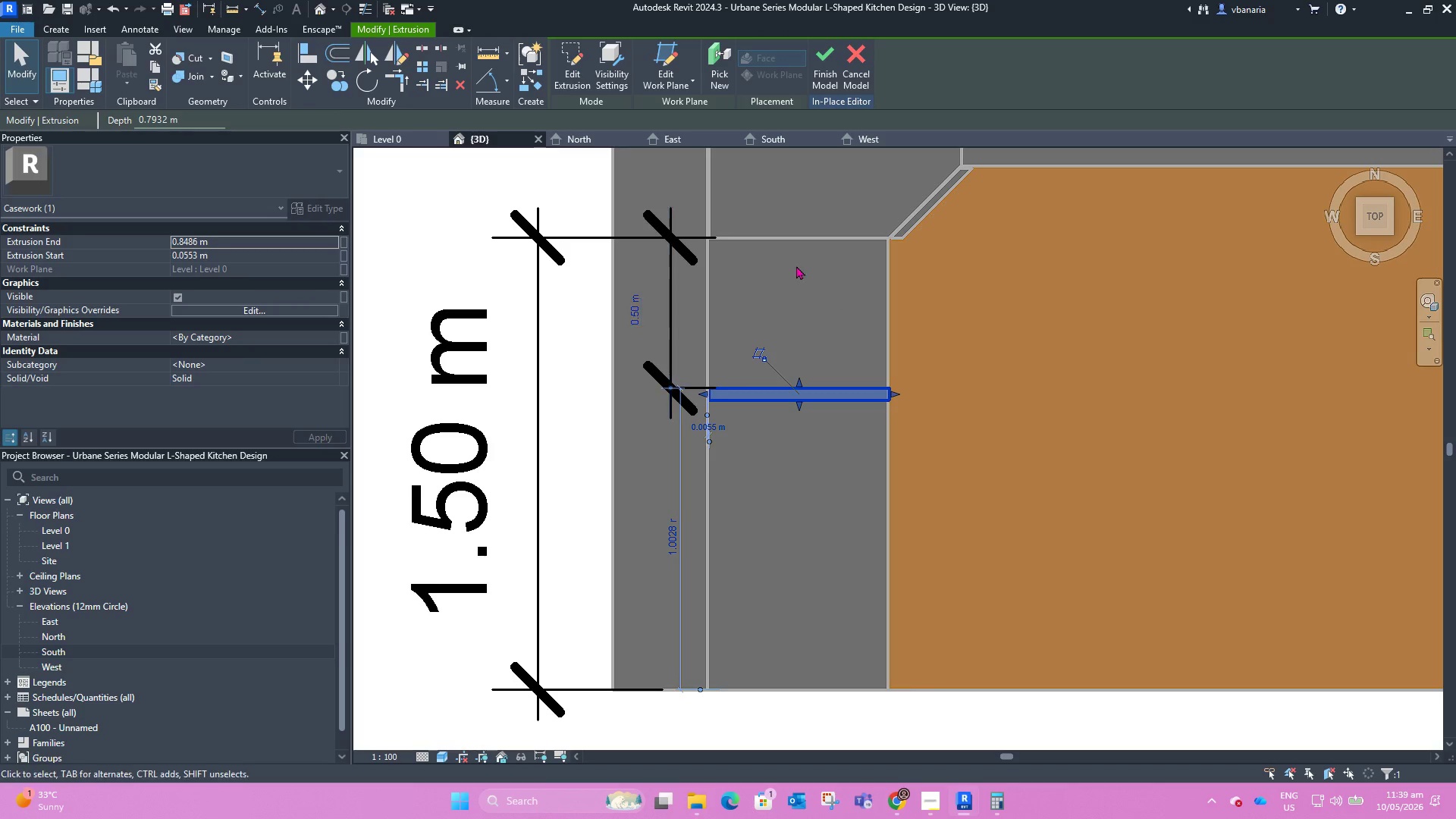 
left_click([843, 267])
 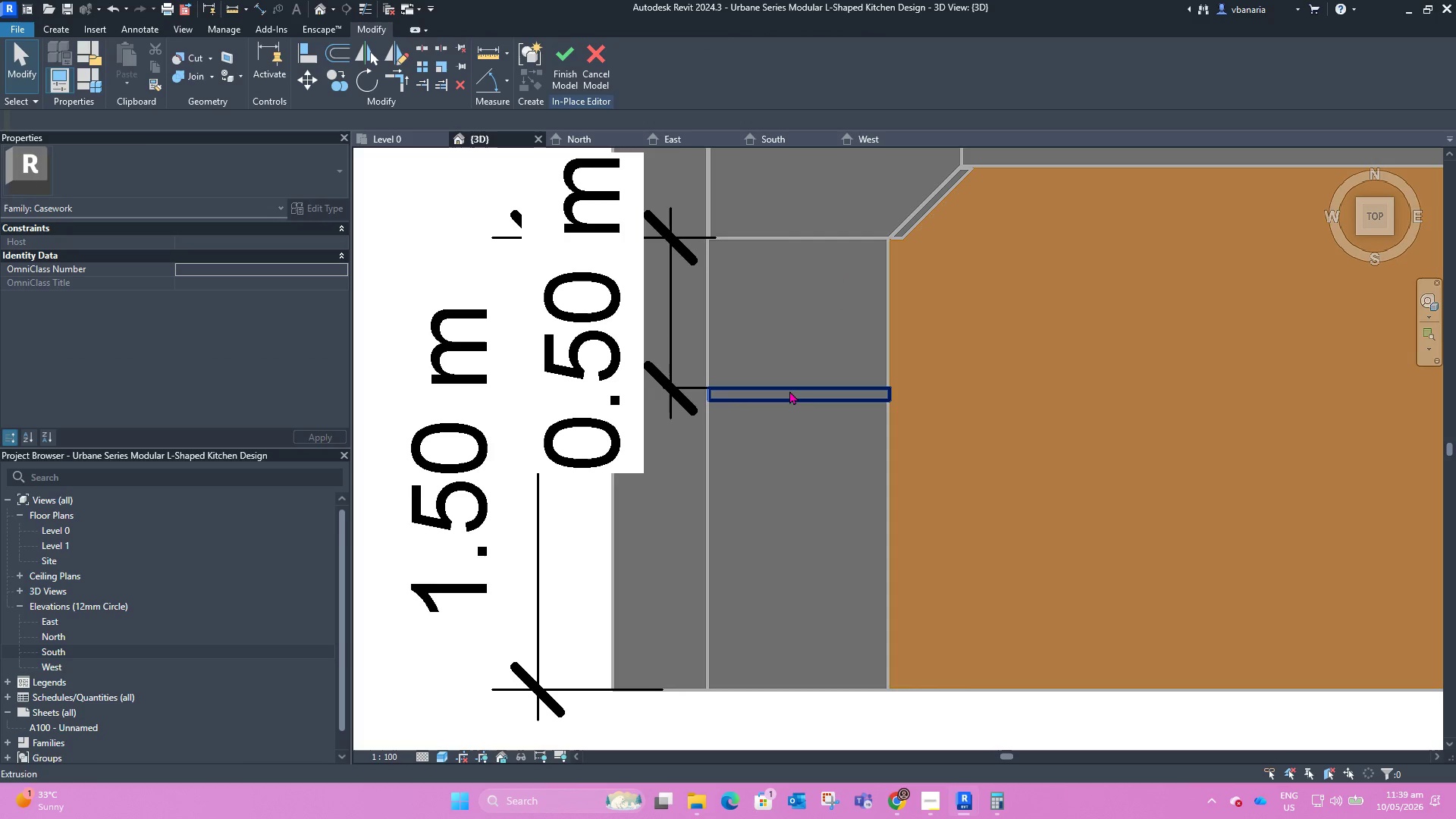 
left_click([789, 391])
 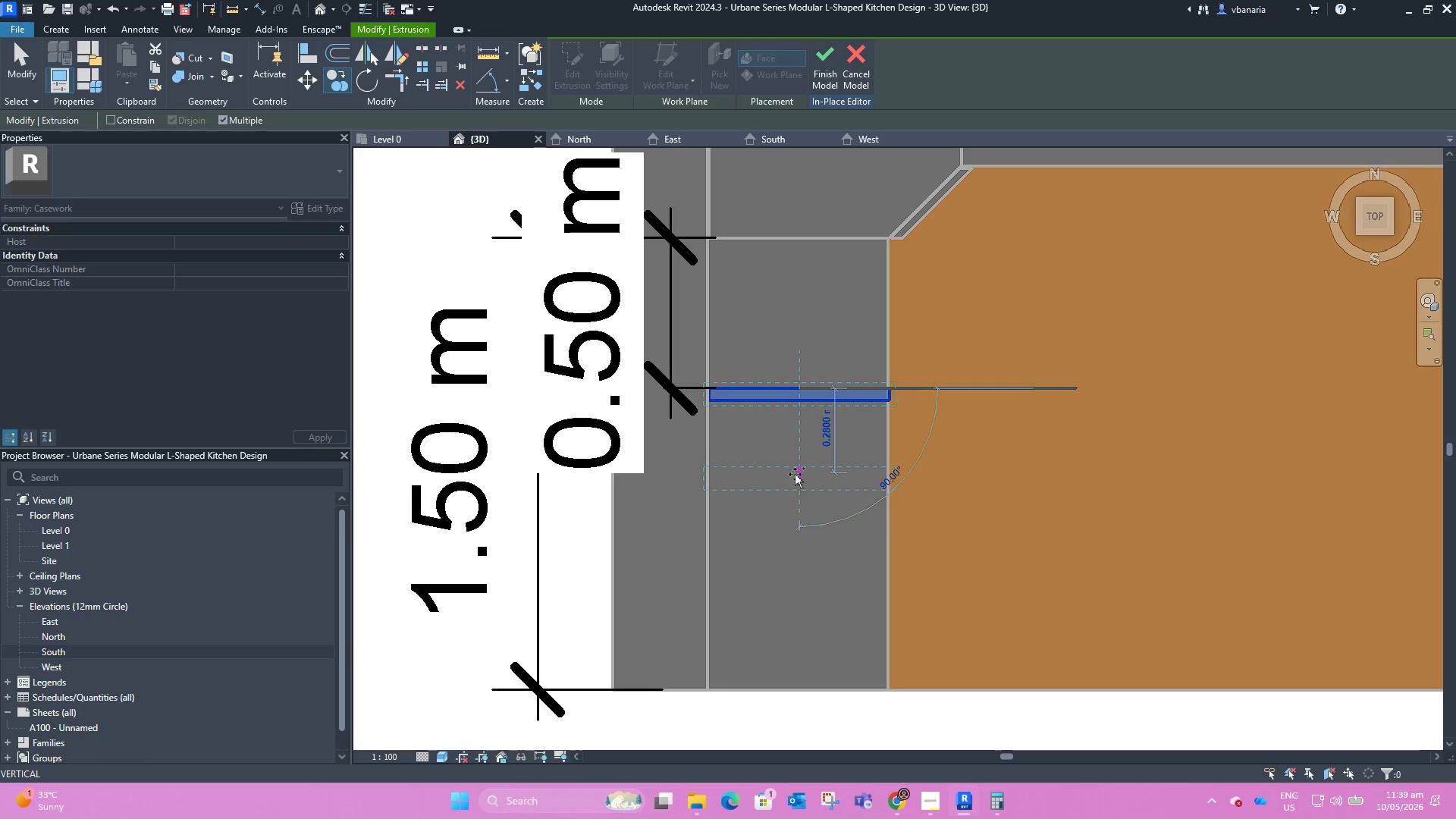 
key(0)
 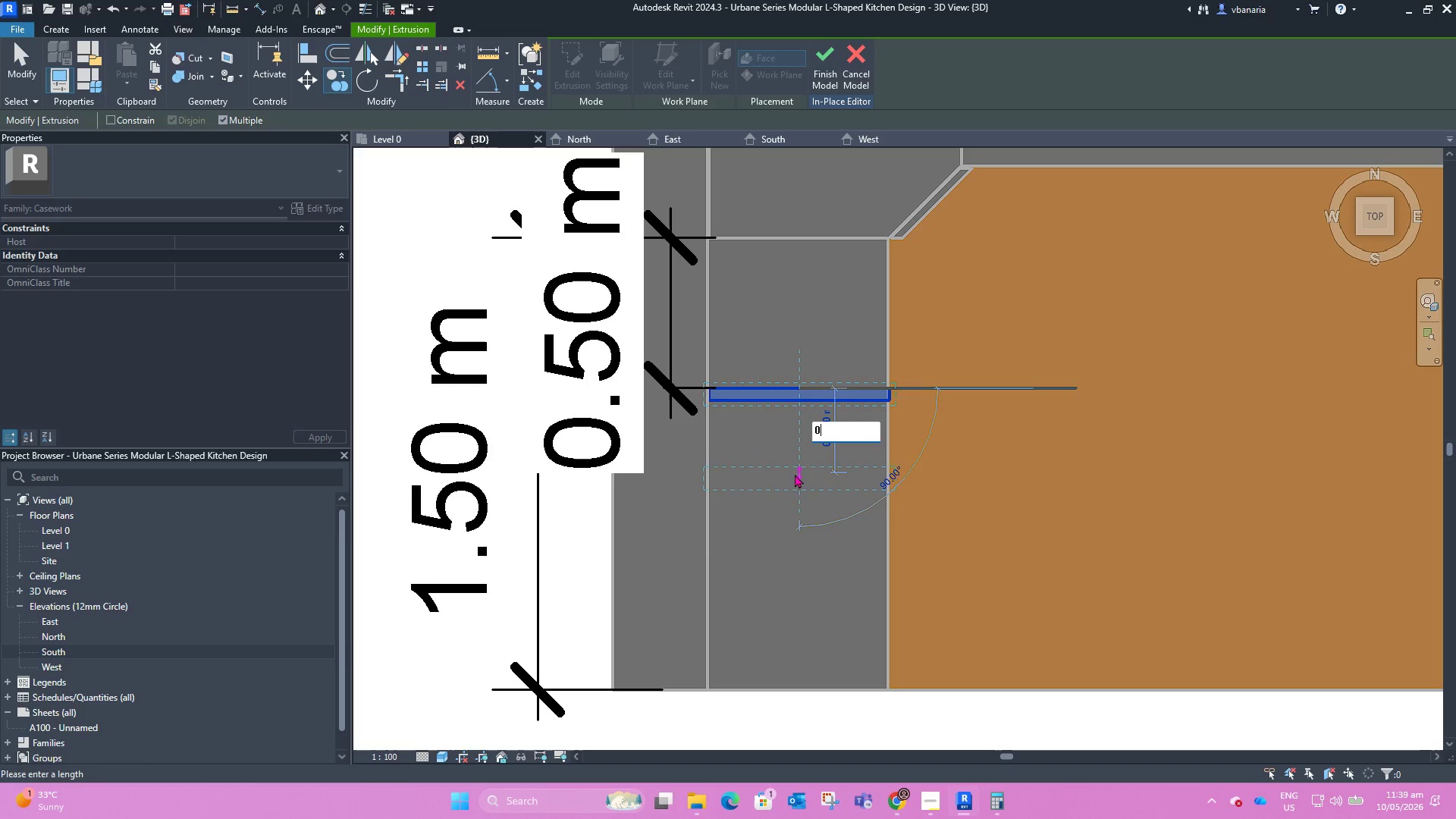 
key(Period)
 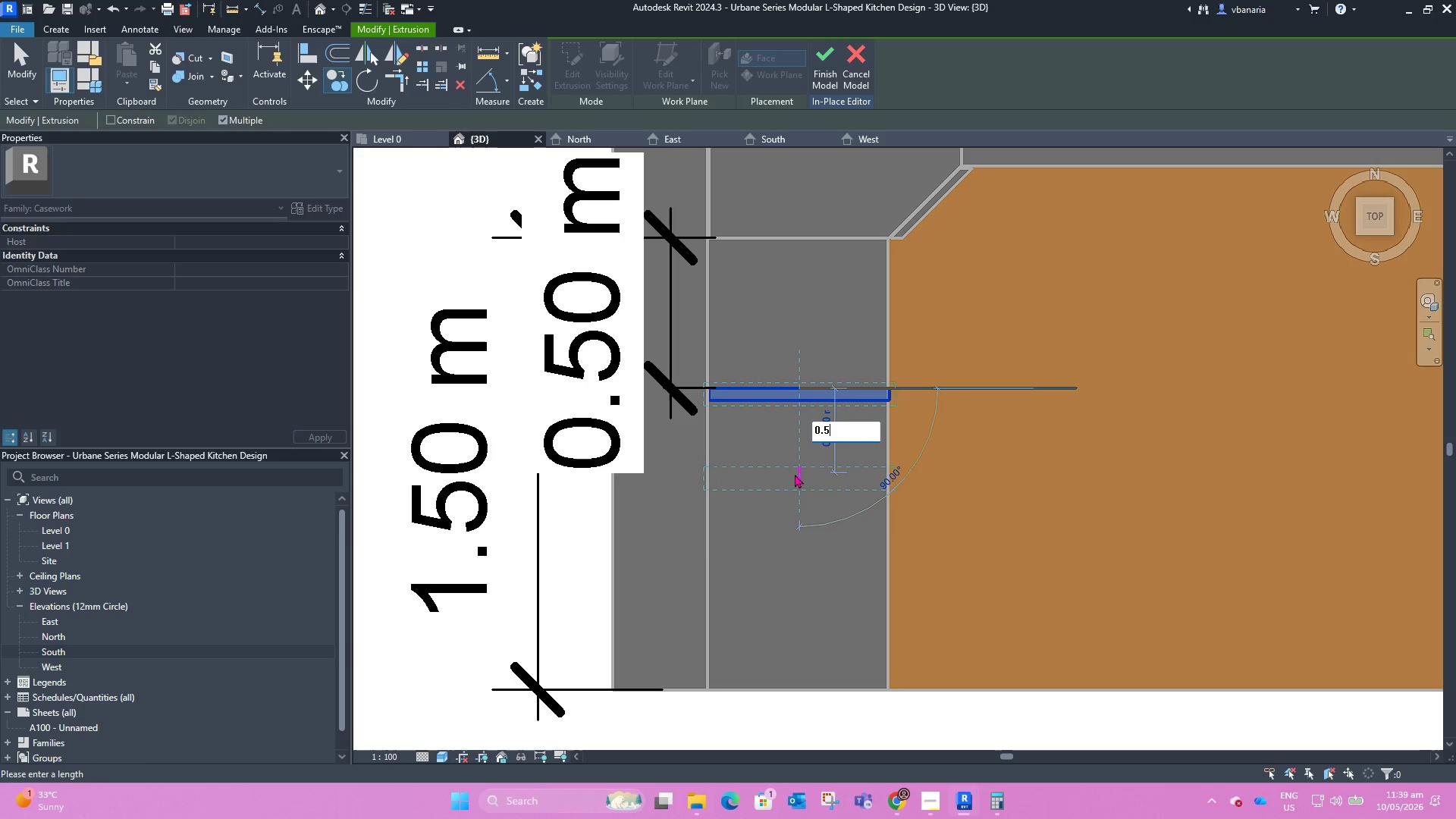 
key(5)
 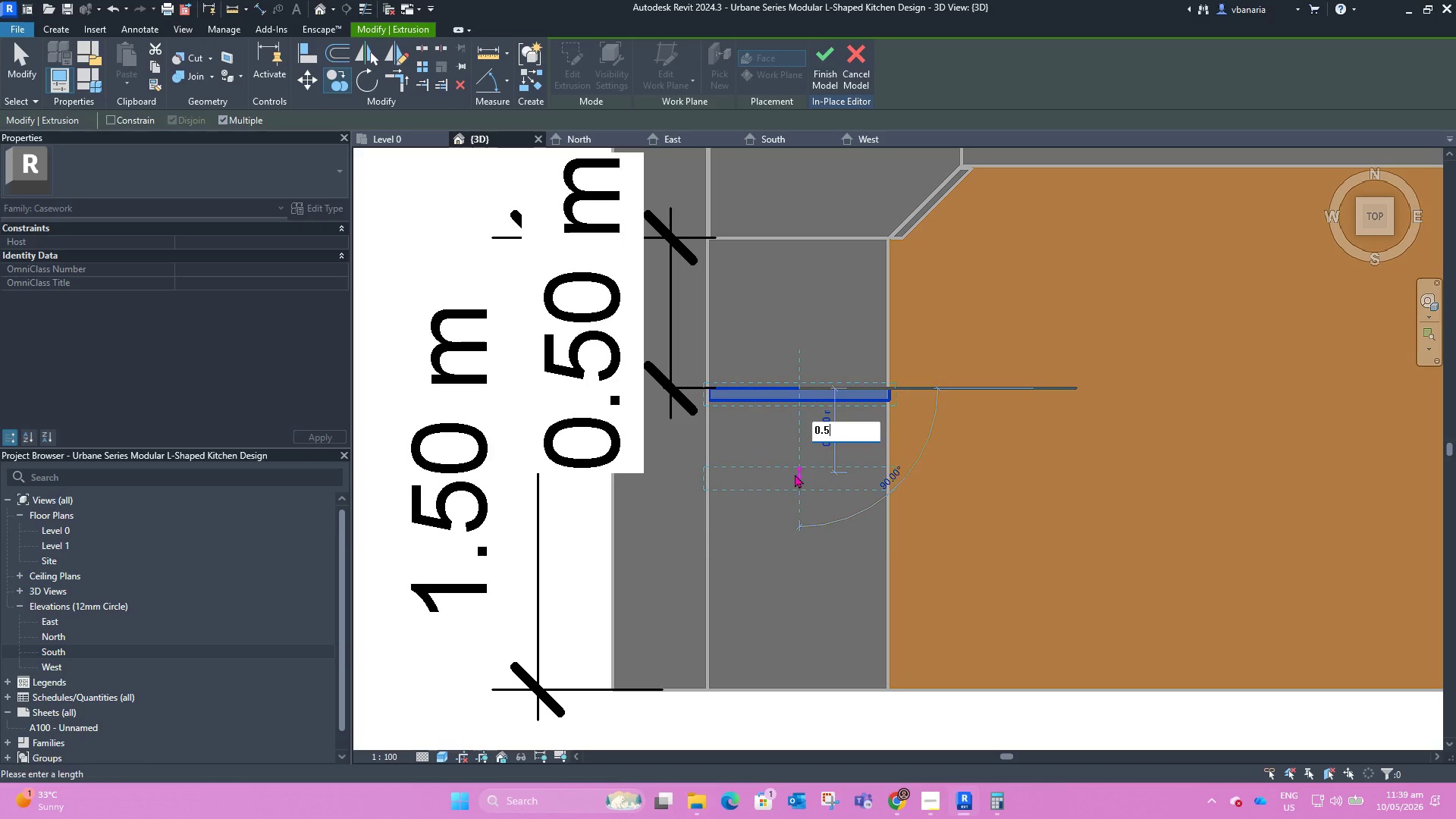 
key(Enter)
 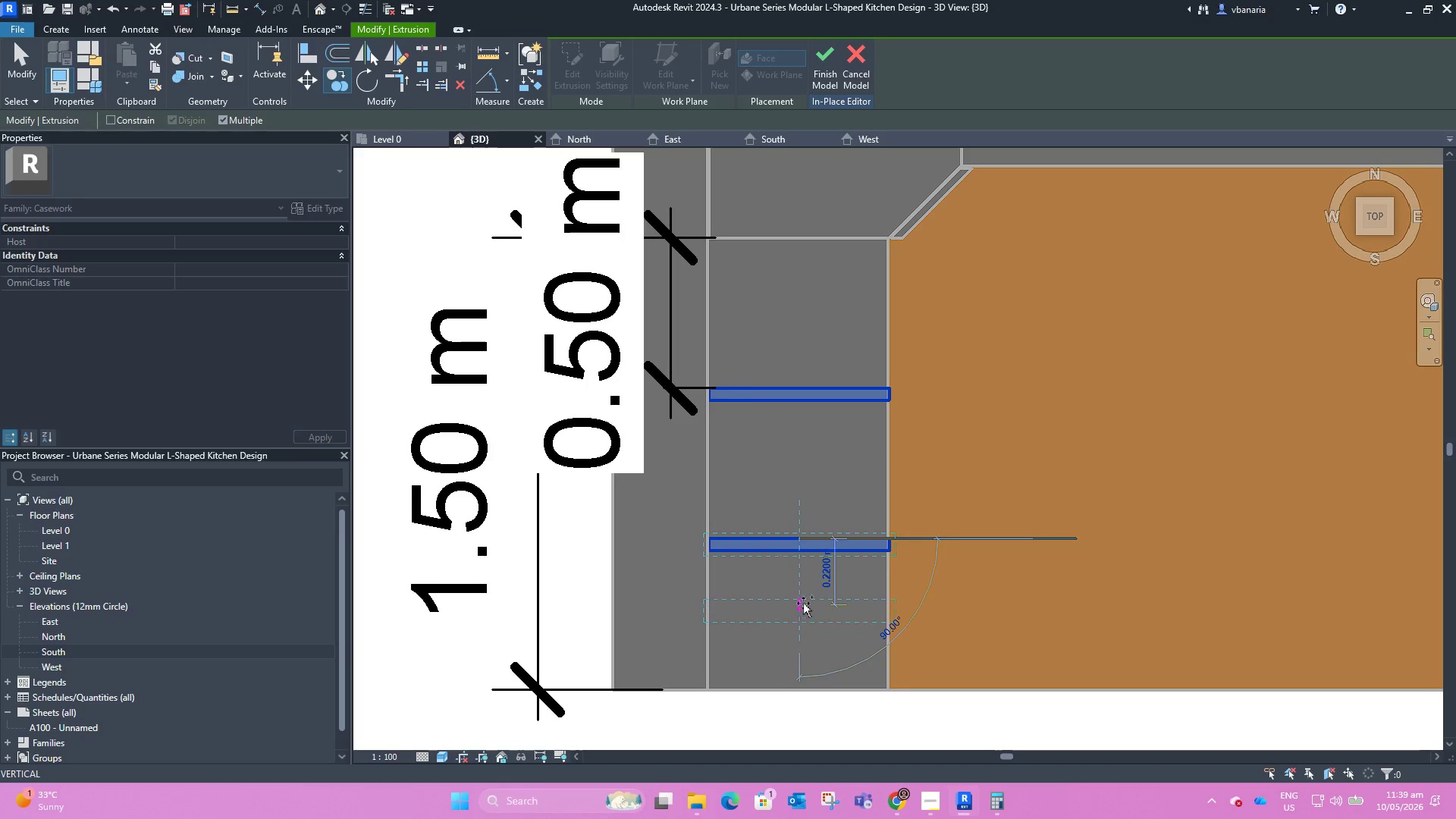 
key(Escape)
 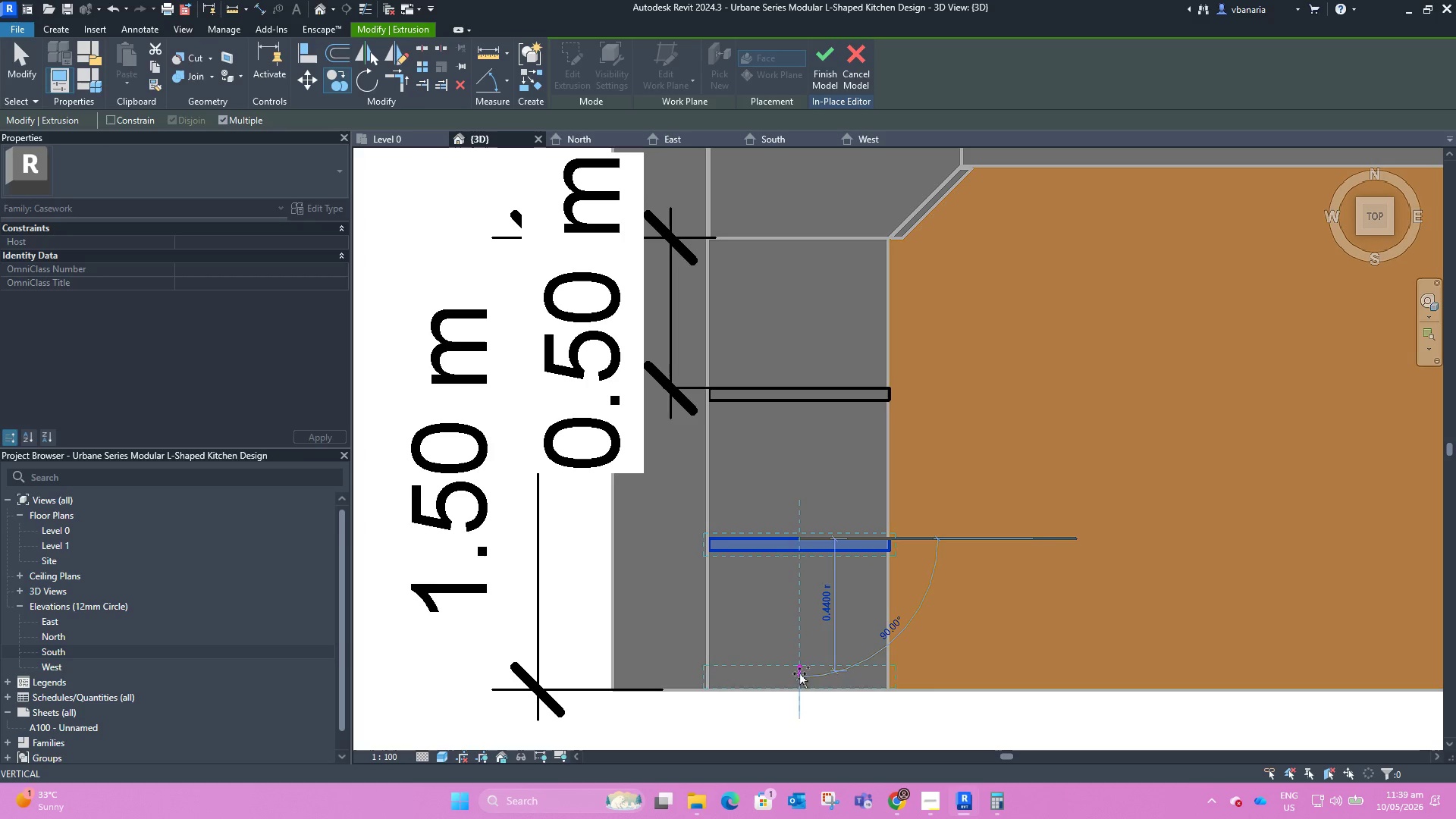 
left_click([800, 672])
 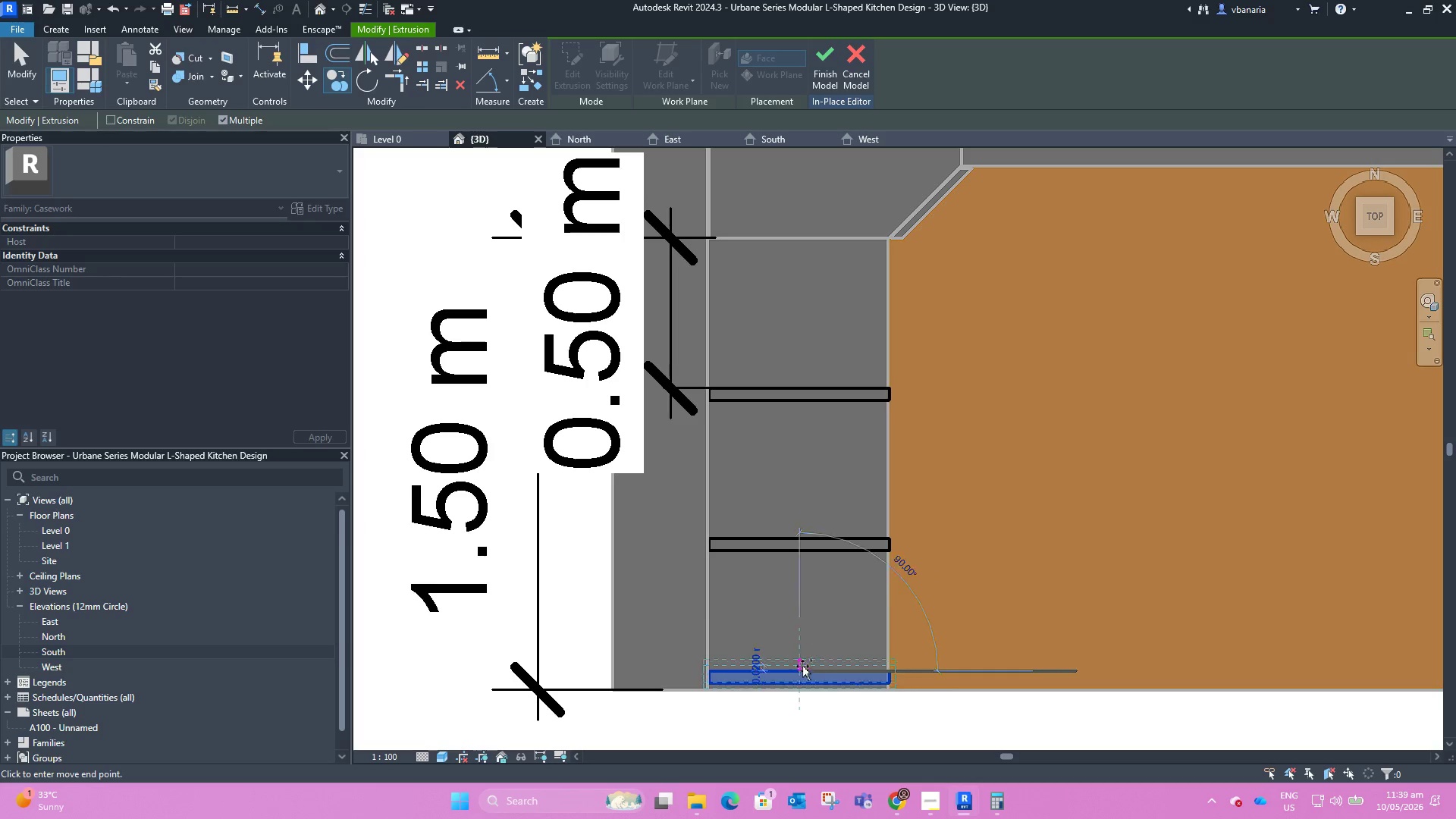 
key(Escape)
 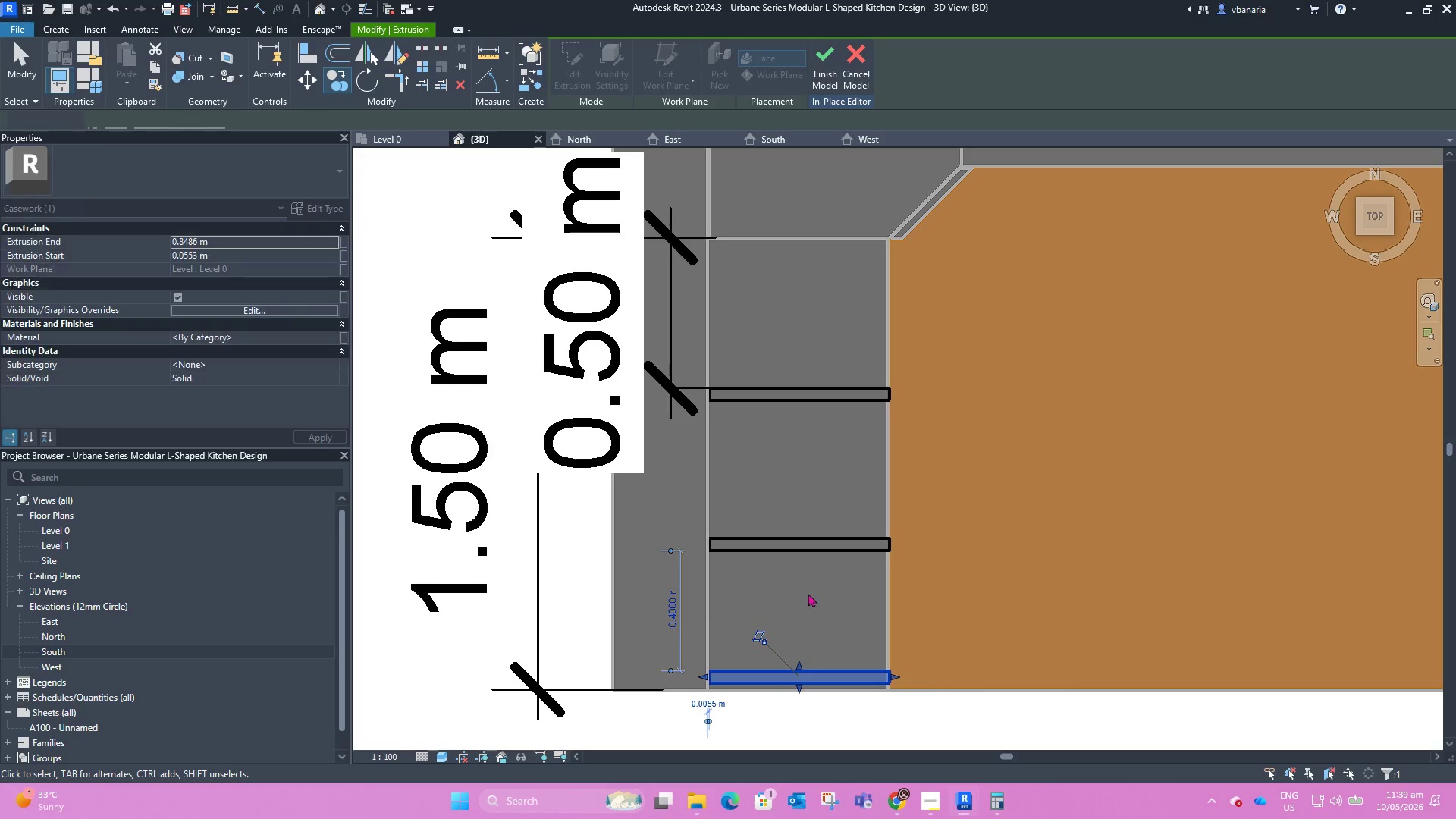 
scroll: coordinate [795, 563], scroll_direction: up, amount: 5.0
 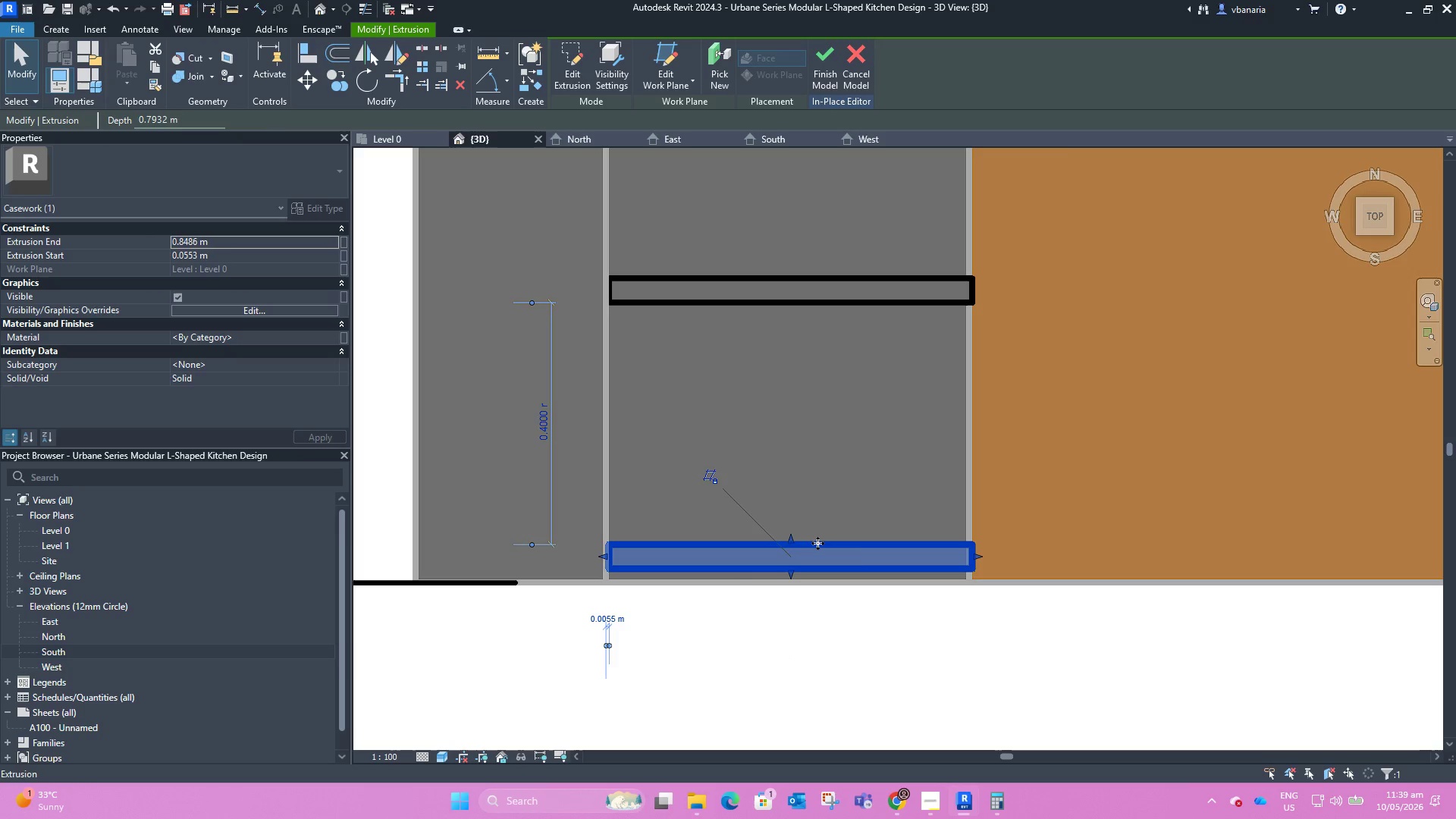 
left_click_drag(start_coordinate=[817, 543], to_coordinate=[817, 554])
 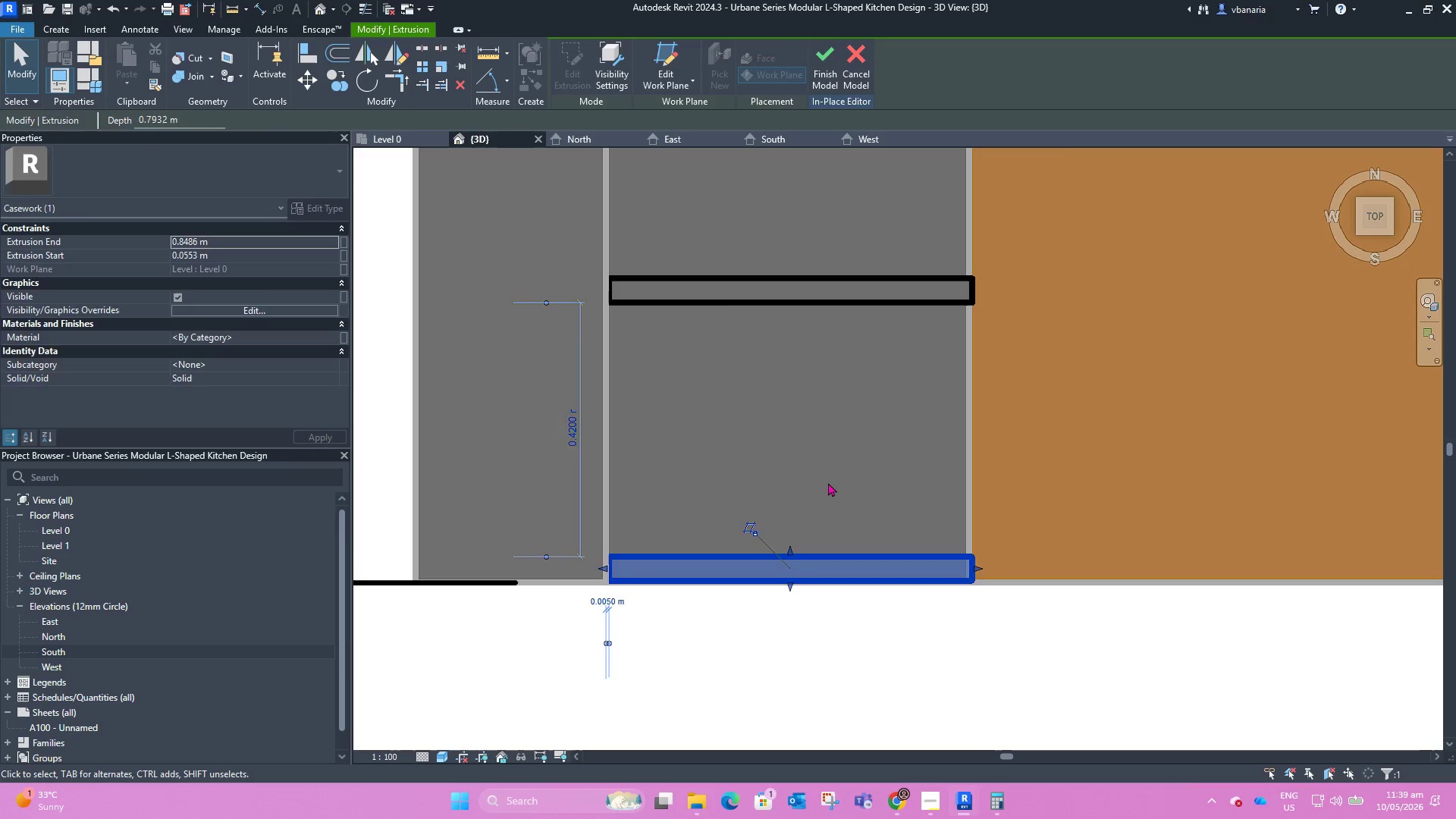 
left_click([828, 482])
 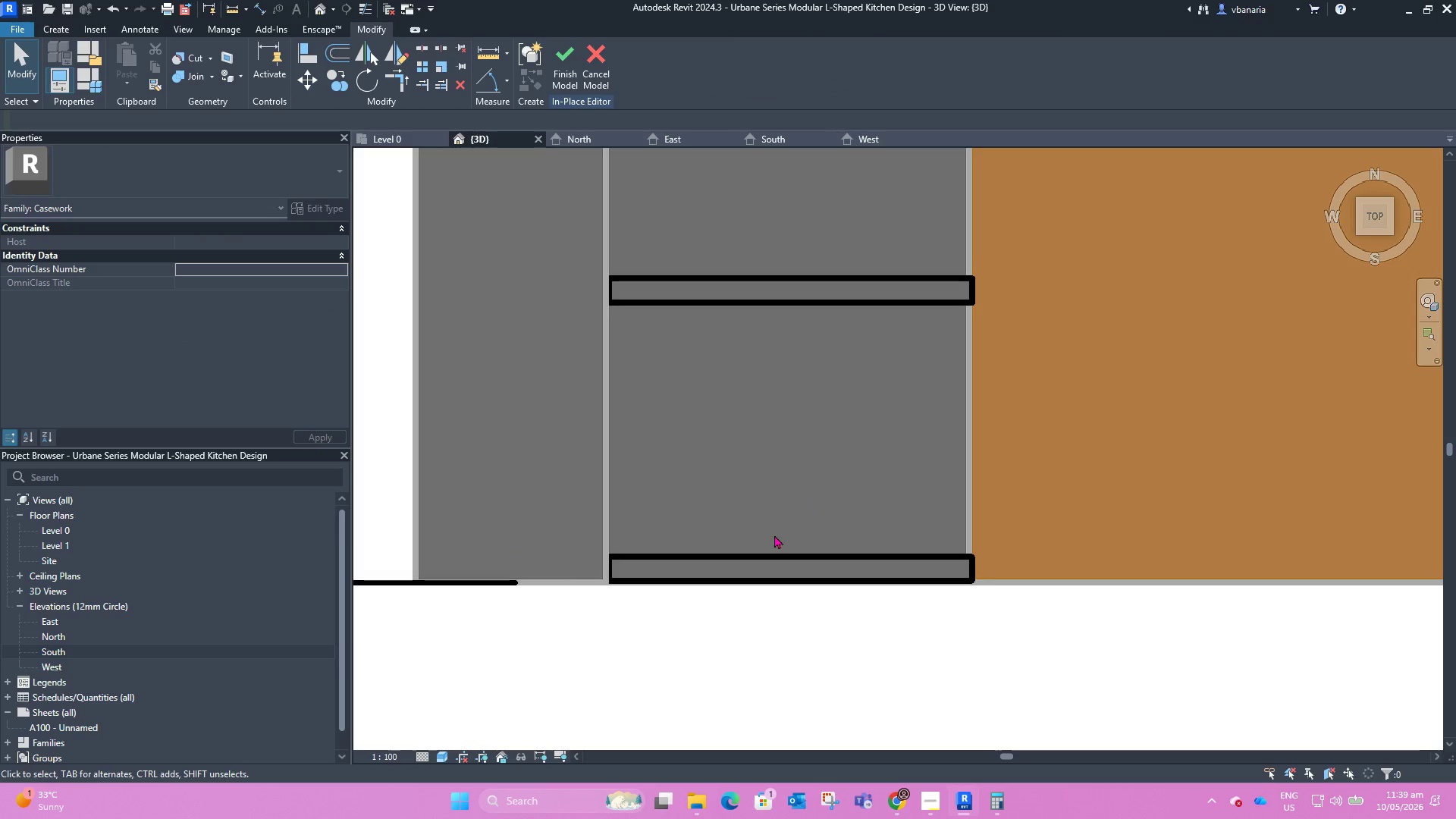 
scroll: coordinate [734, 583], scroll_direction: down, amount: 8.0
 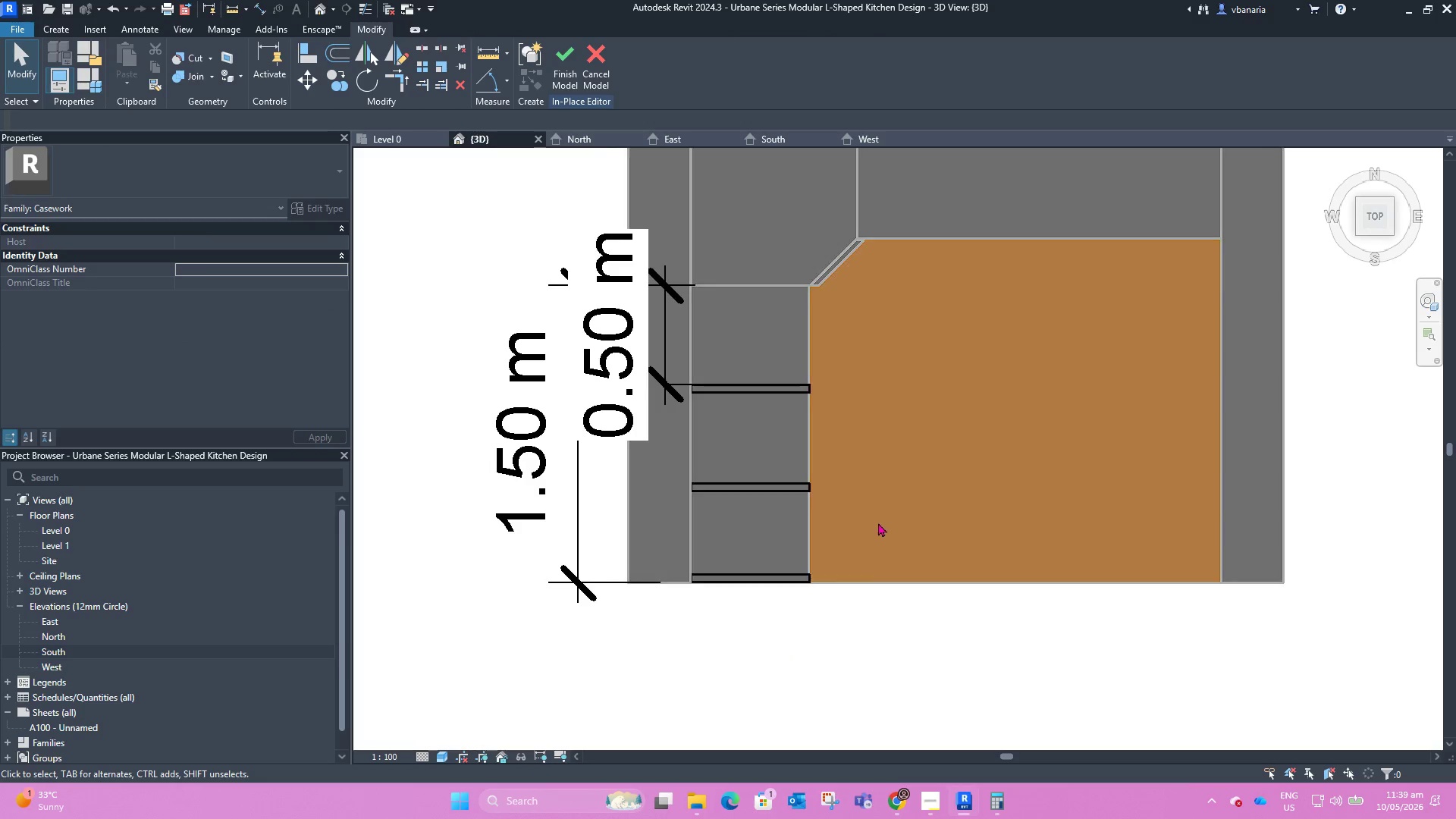 
left_click([878, 522])
 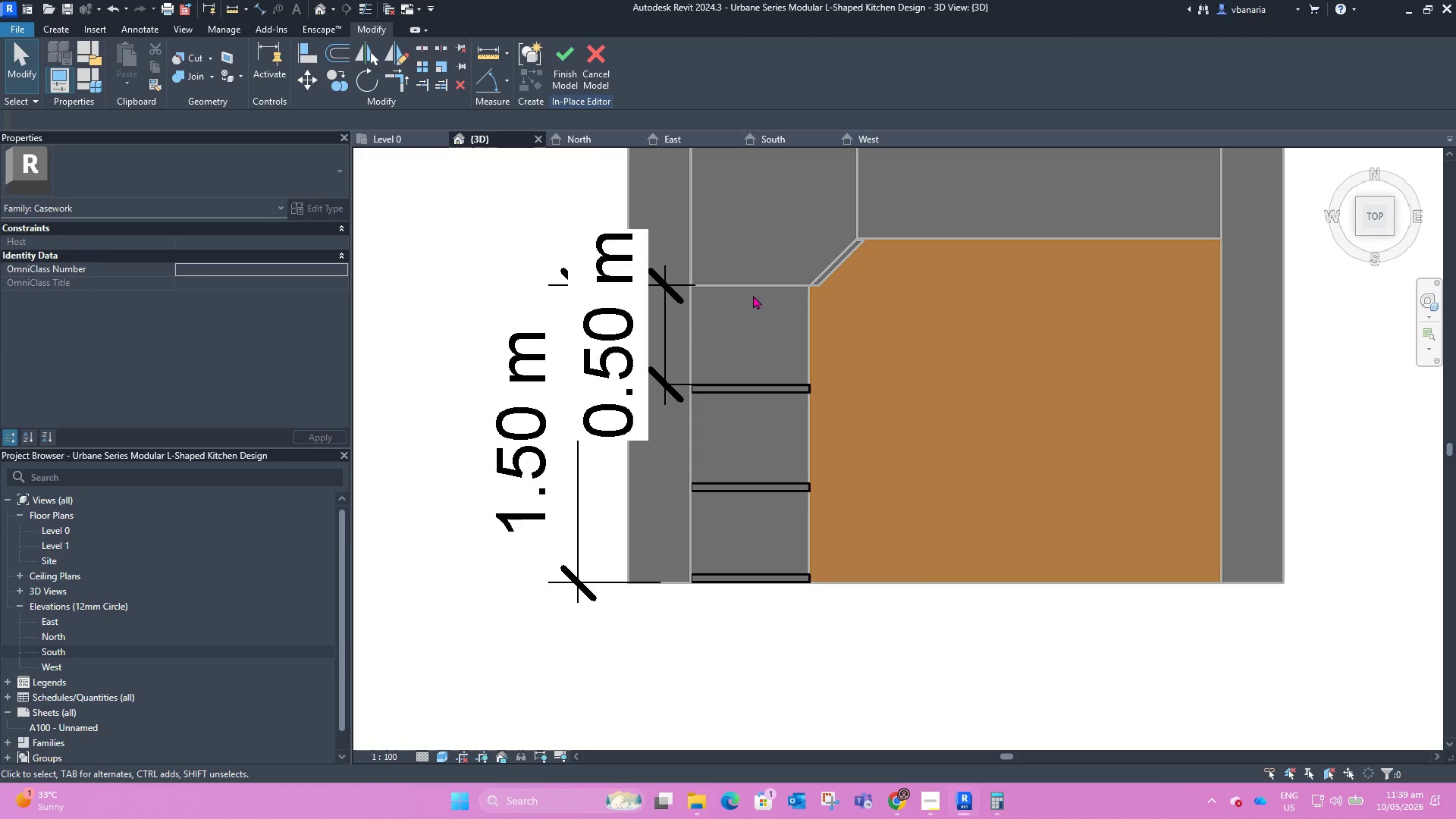 
scroll: coordinate [639, 343], scroll_direction: up, amount: 3.0
 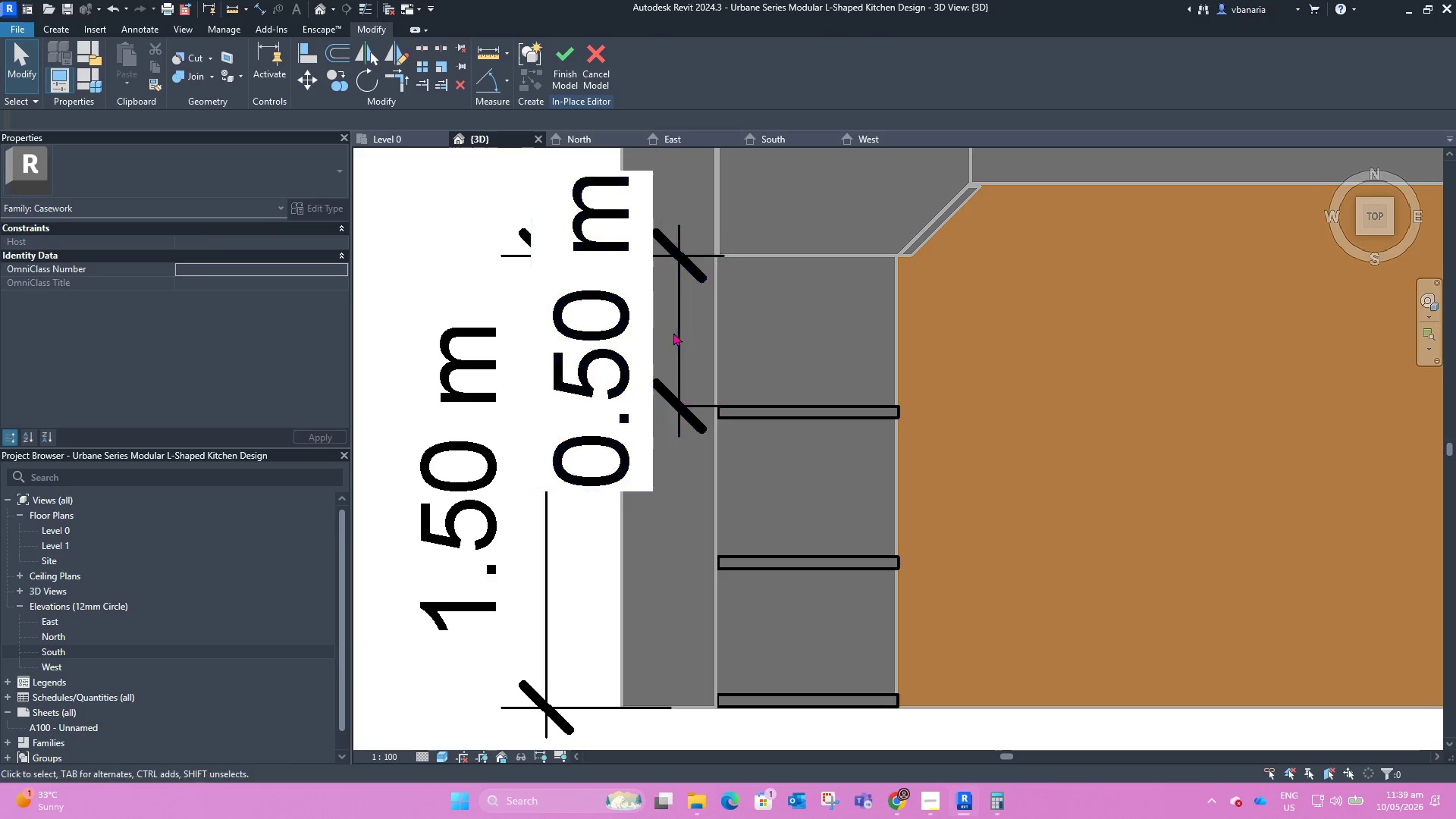 
scroll: coordinate [744, 425], scroll_direction: down, amount: 8.0
 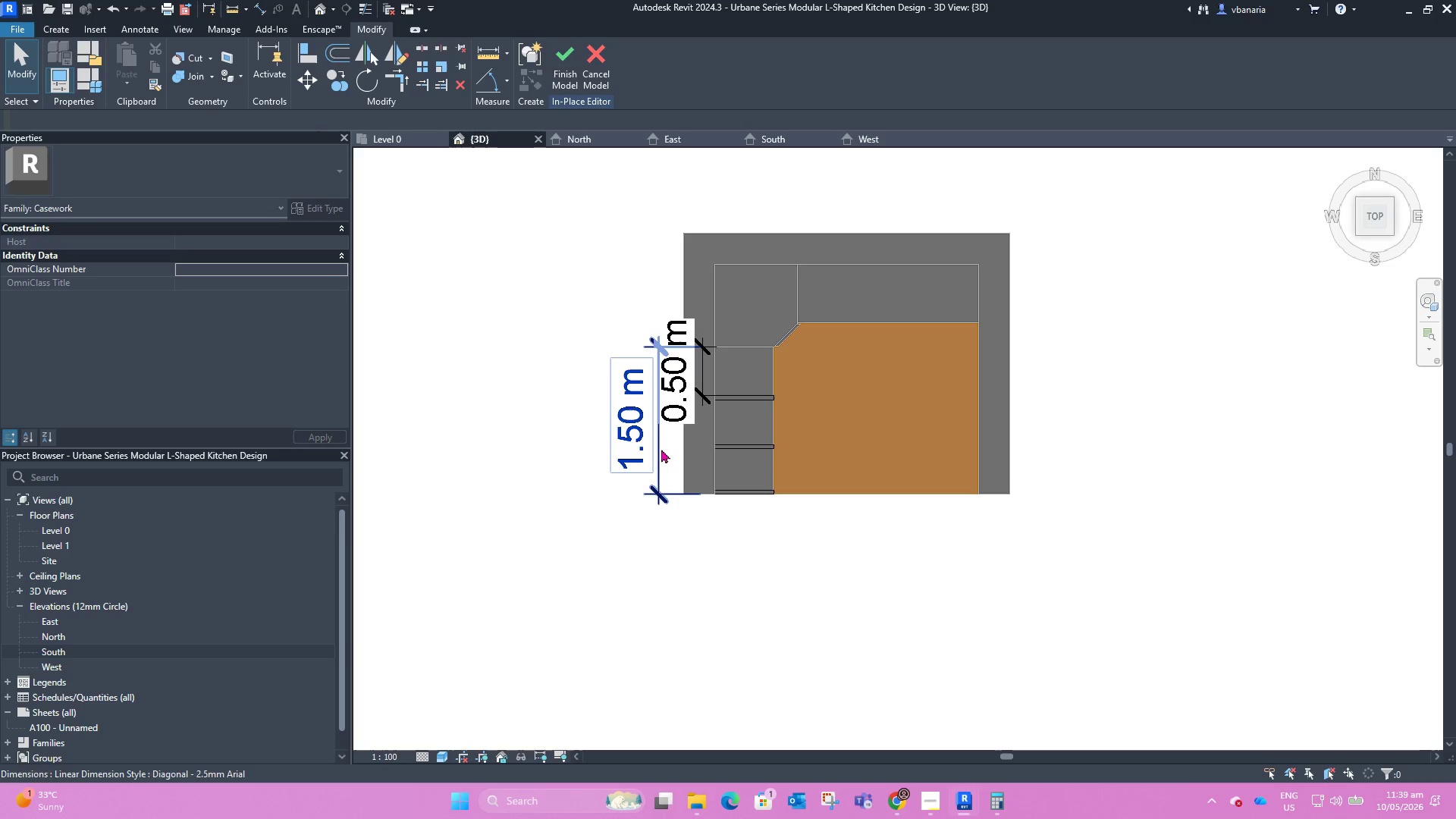 
left_click([661, 449])
 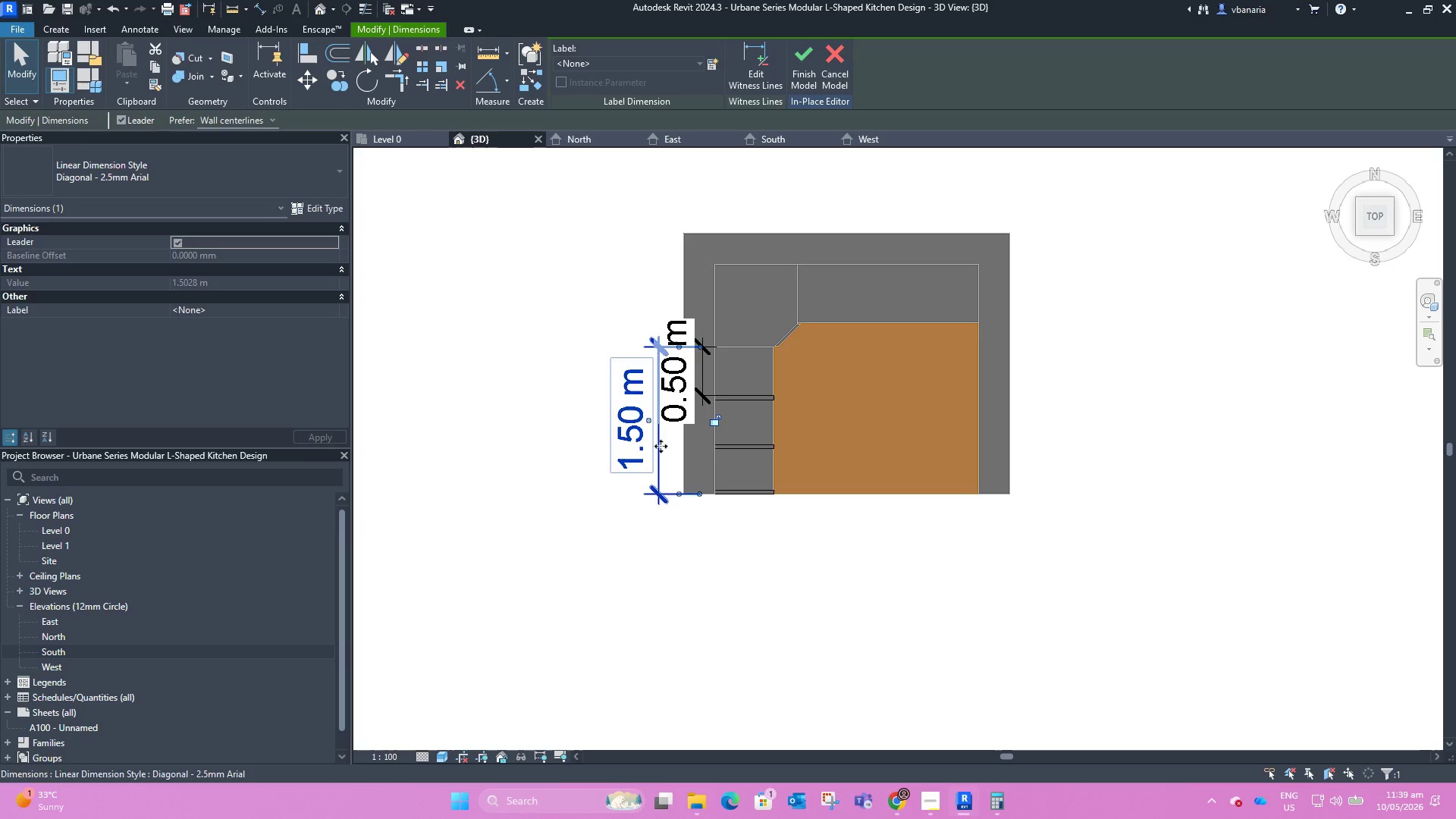 
key(Delete)
 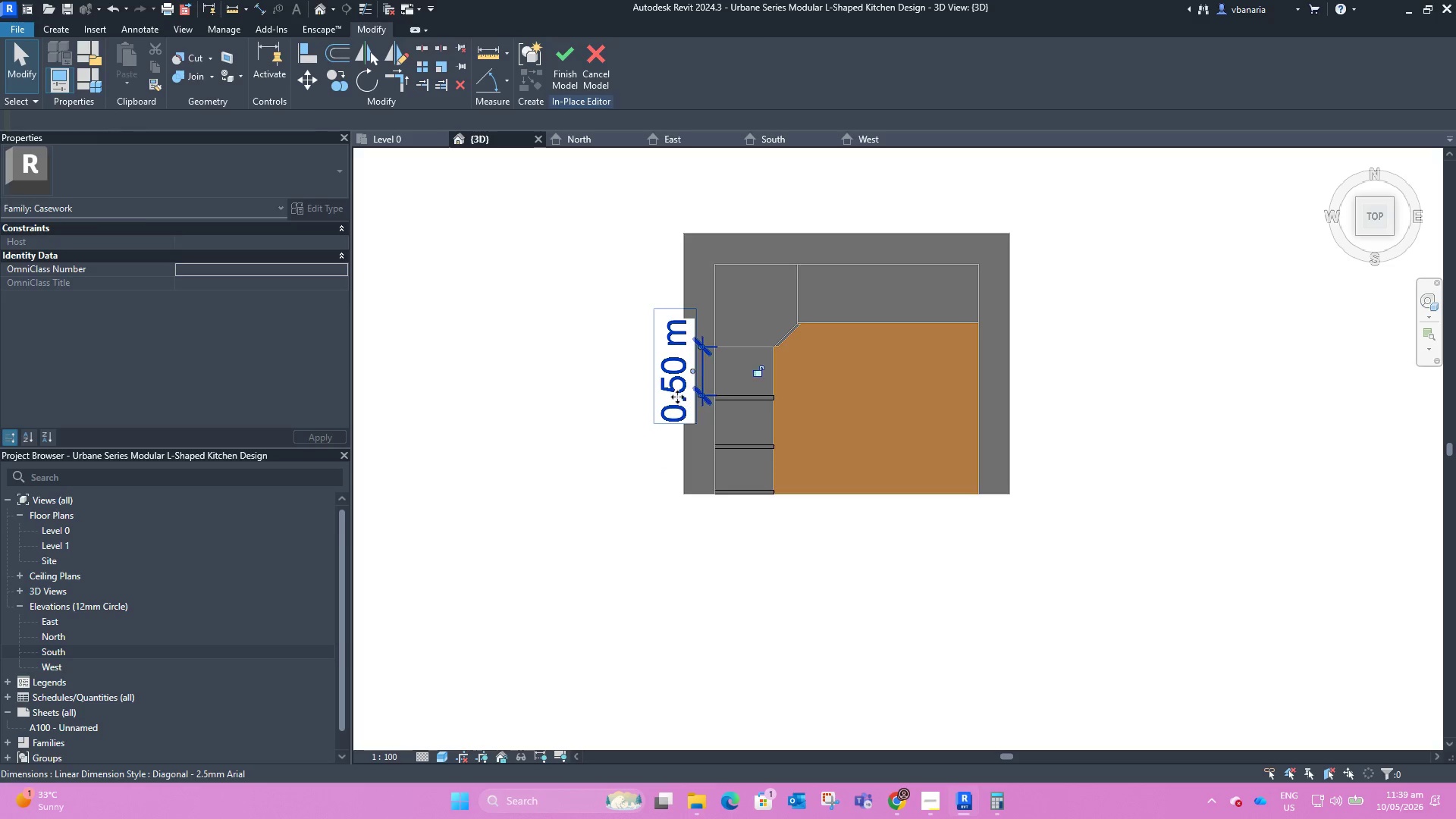 
key(Delete)
 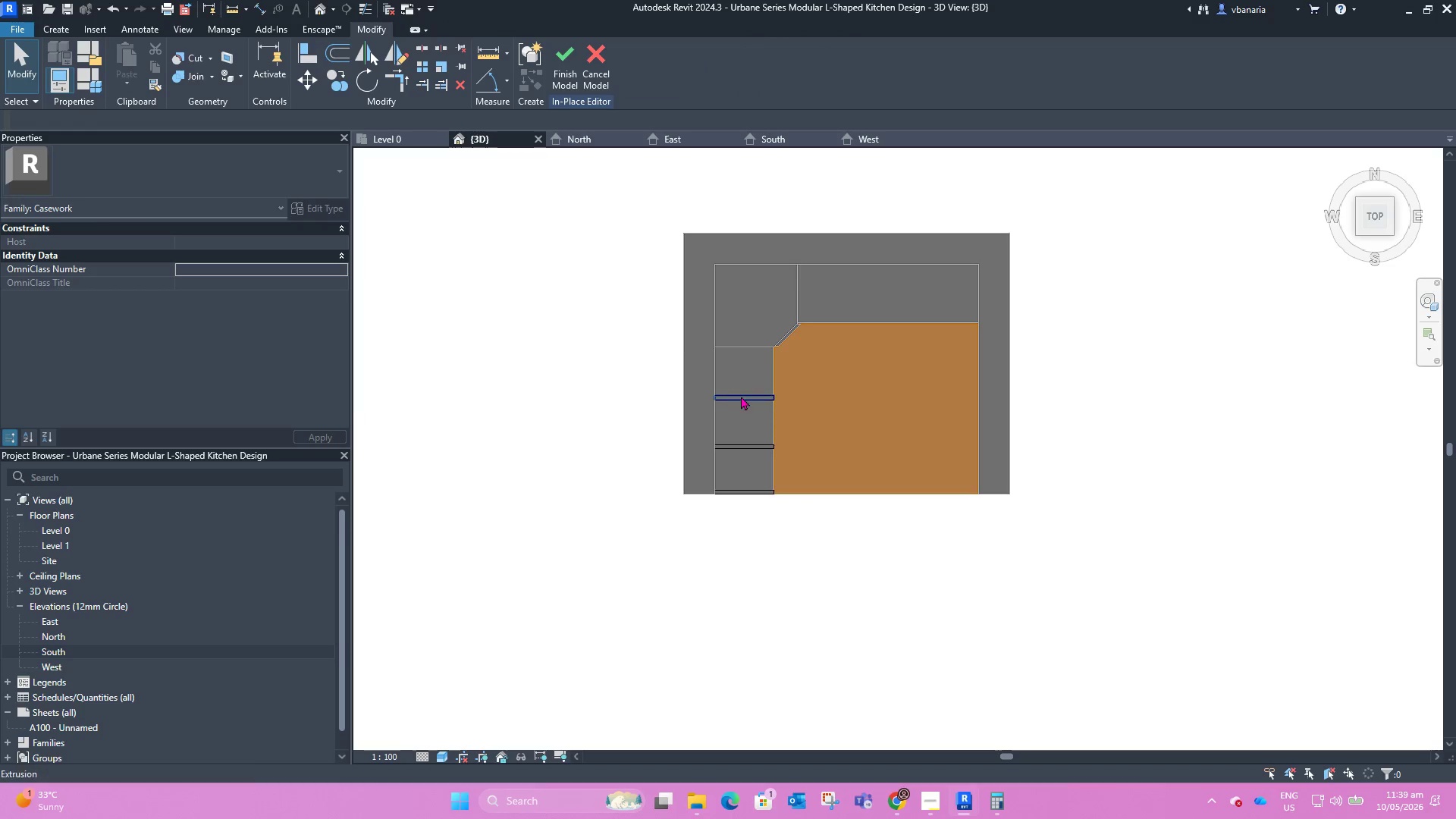 
scroll: coordinate [742, 397], scroll_direction: up, amount: 5.0
 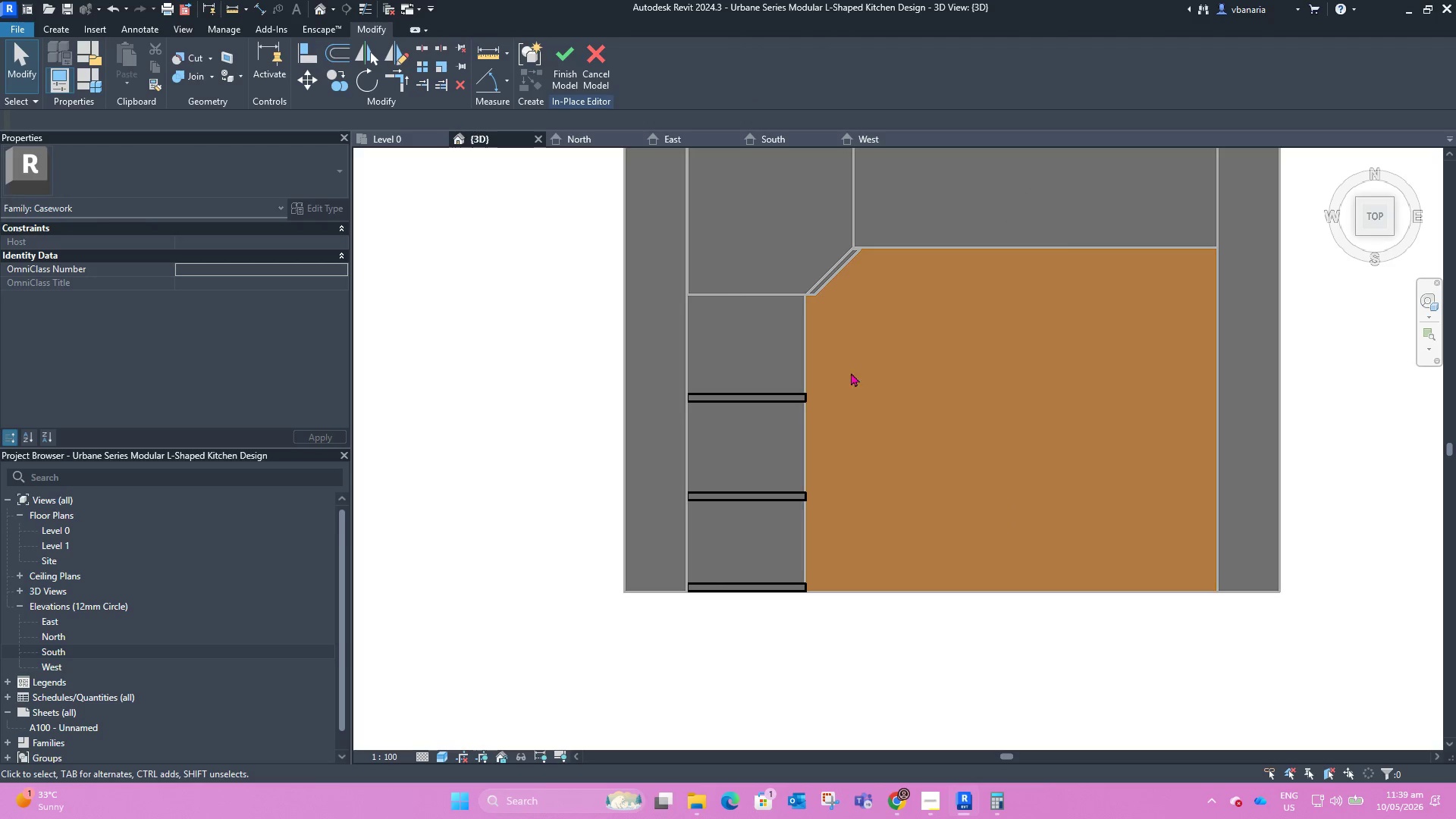 
left_click([865, 357])
 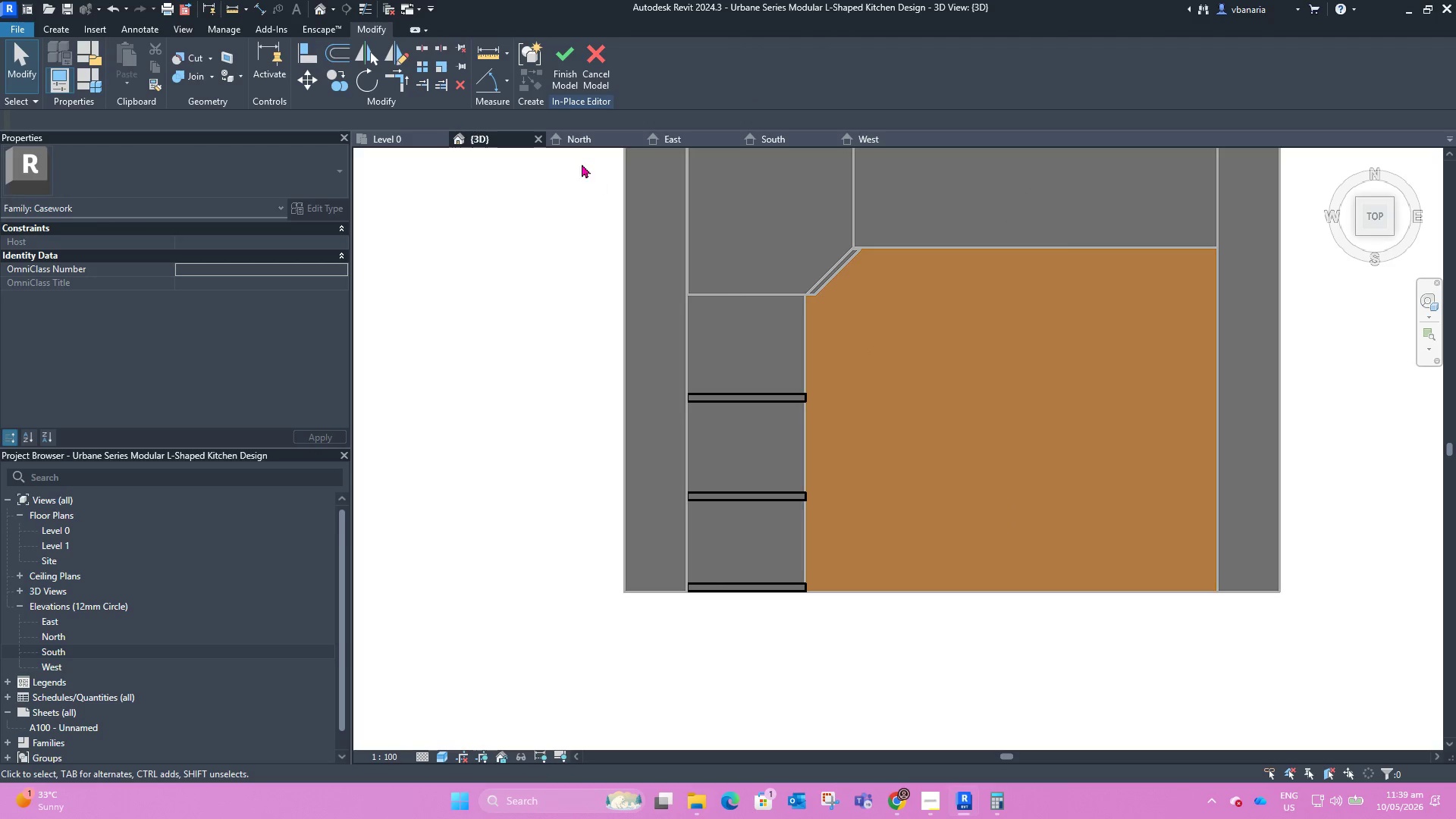 
scroll: coordinate [784, 362], scroll_direction: down, amount: 3.0
 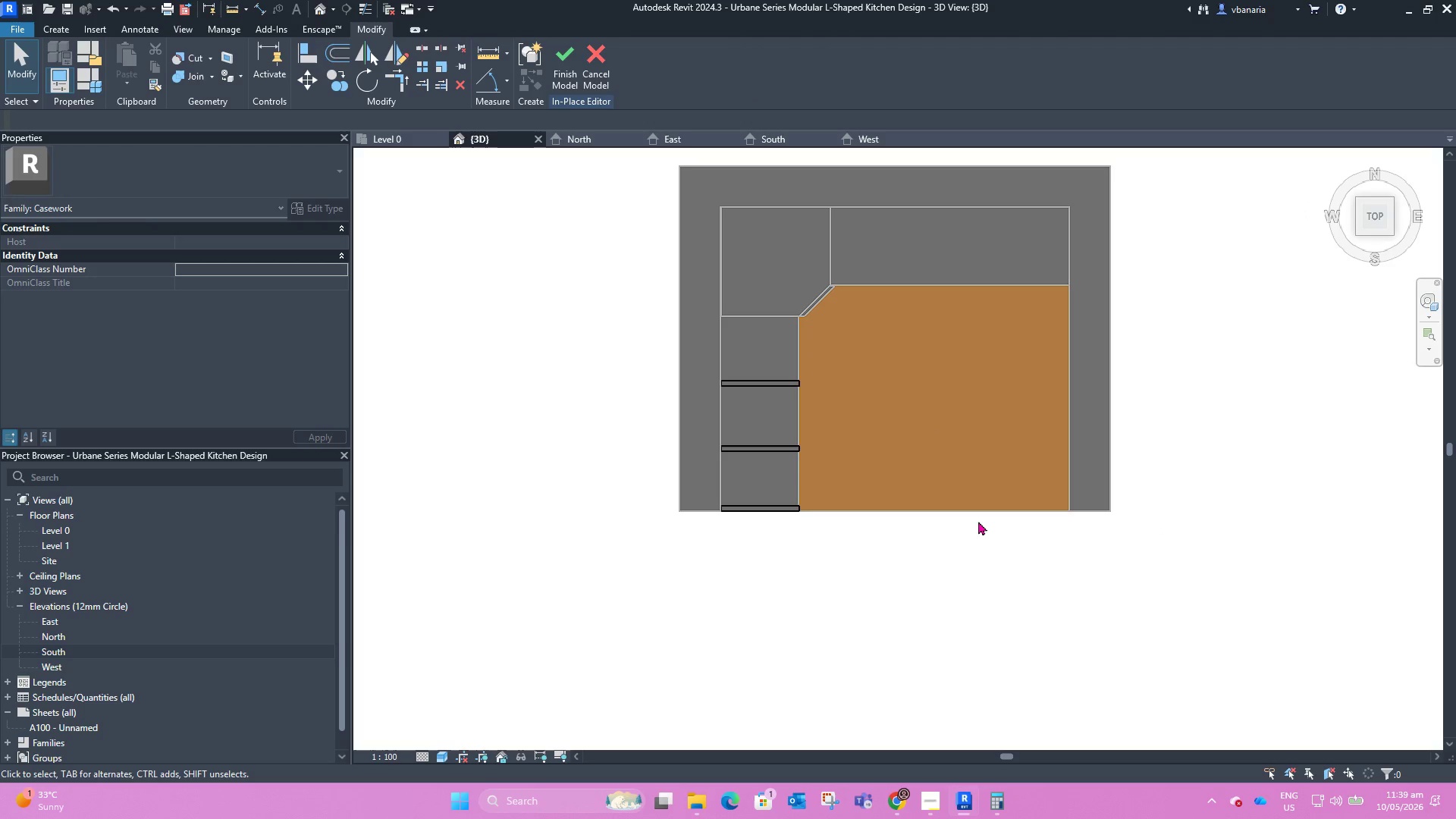 
hold_key(key=ShiftLeft, duration=1.42)
 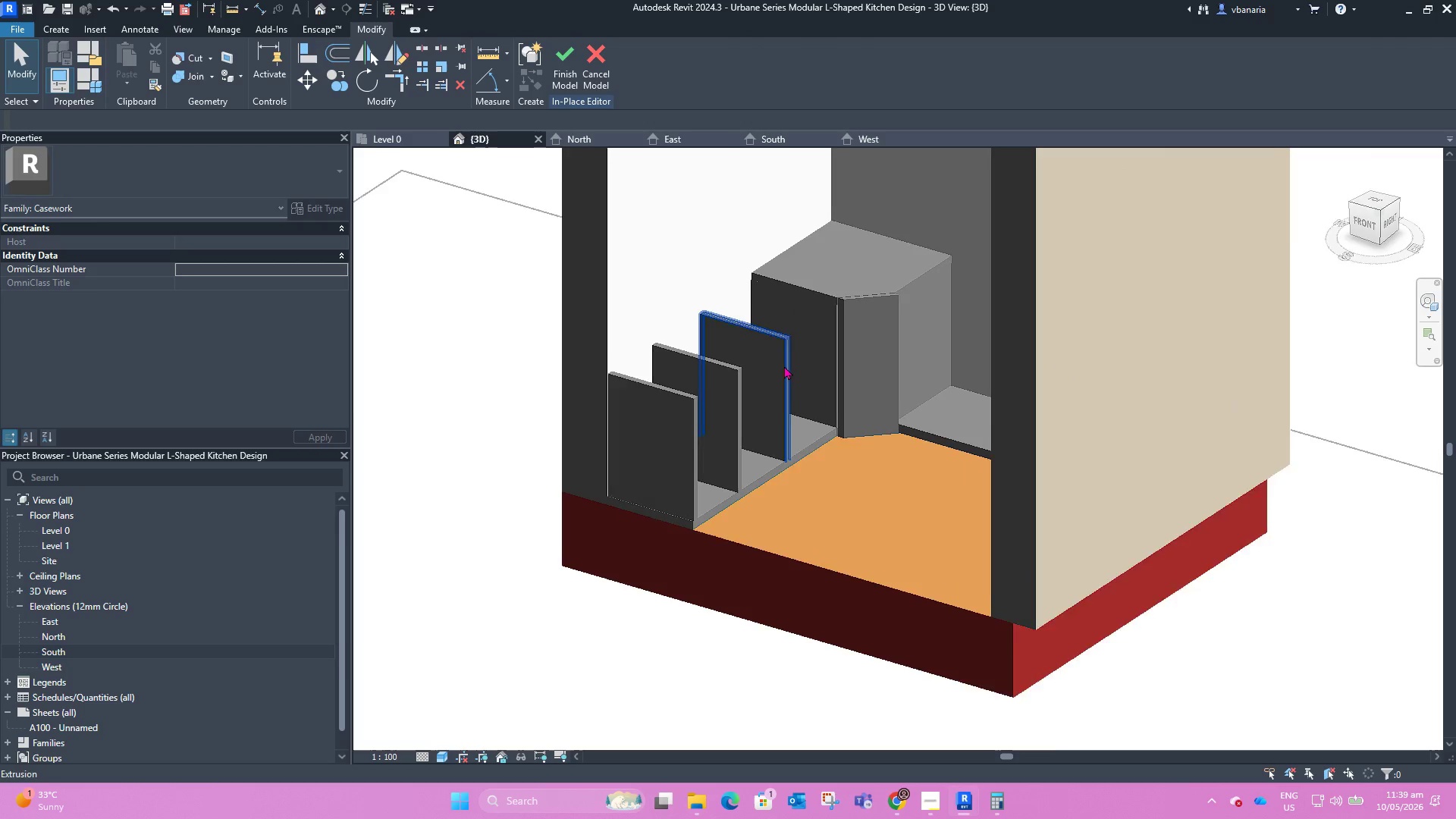 
scroll: coordinate [784, 365], scroll_direction: up, amount: 3.0
 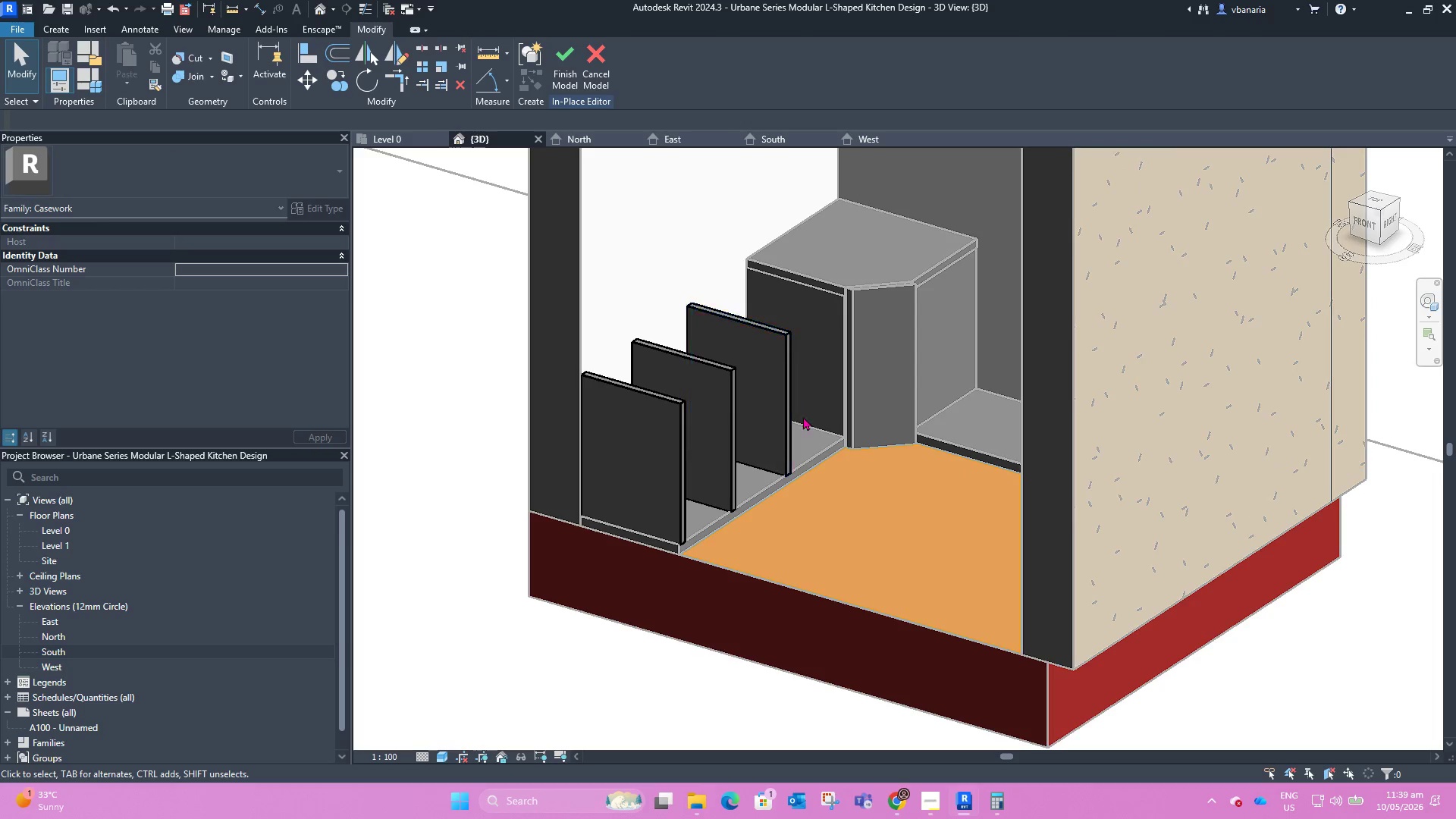 
hold_key(key=ShiftLeft, duration=2.47)
scroll: coordinate [787, 251], scroll_direction: up, amount: 4.0
 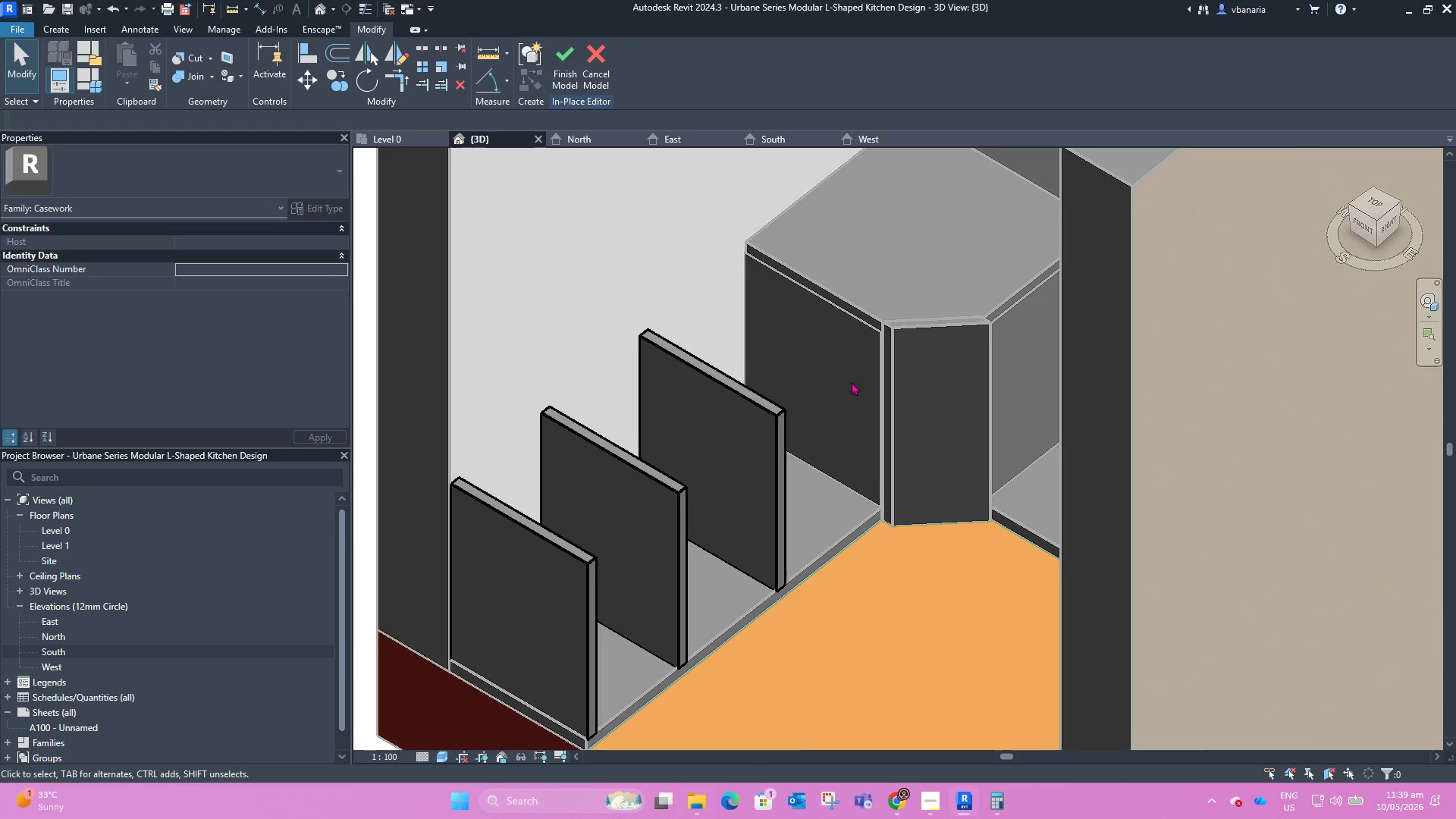 
scroll: coordinate [855, 388], scroll_direction: down, amount: 3.0
 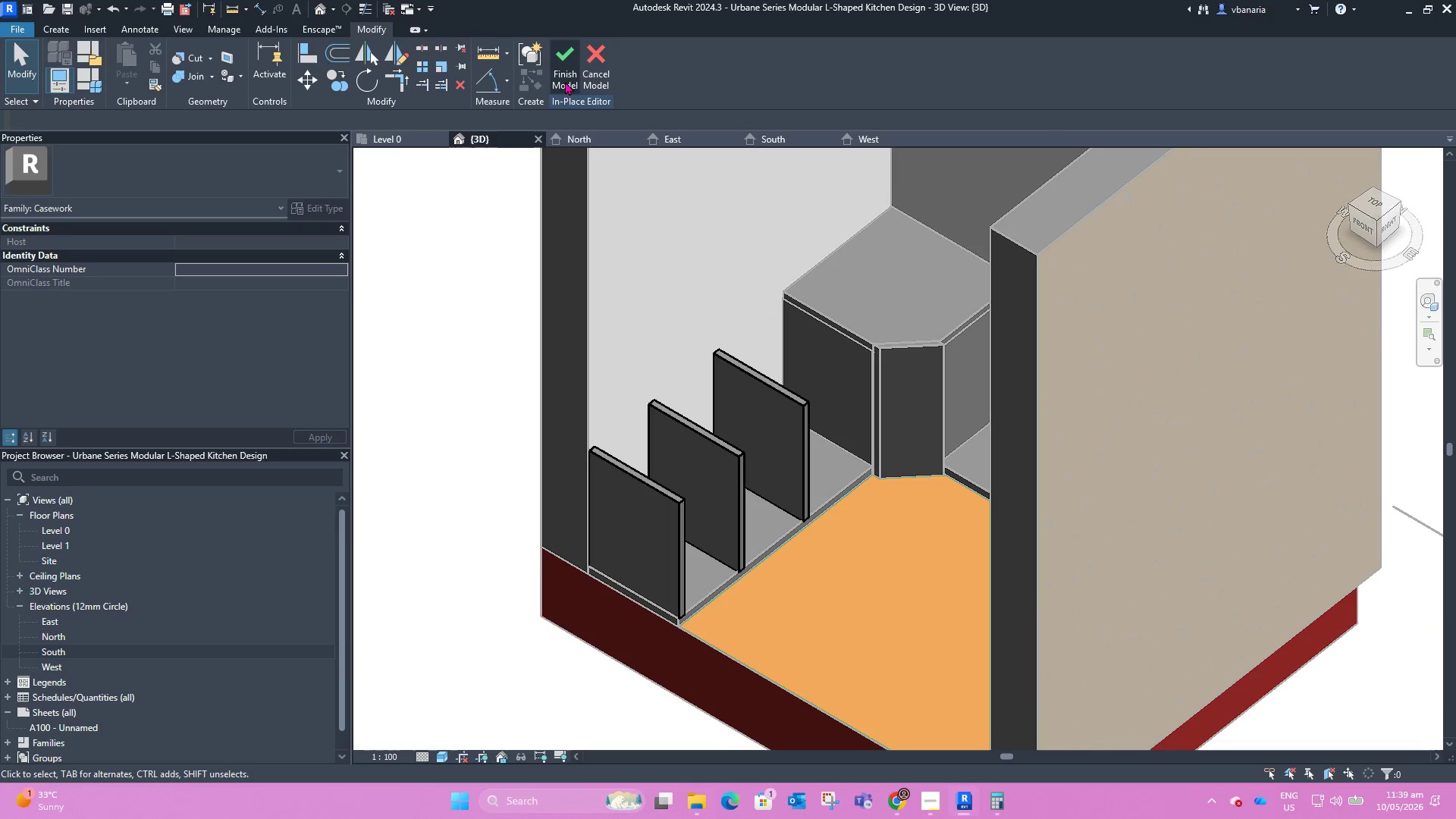 
left_click([565, 80])
 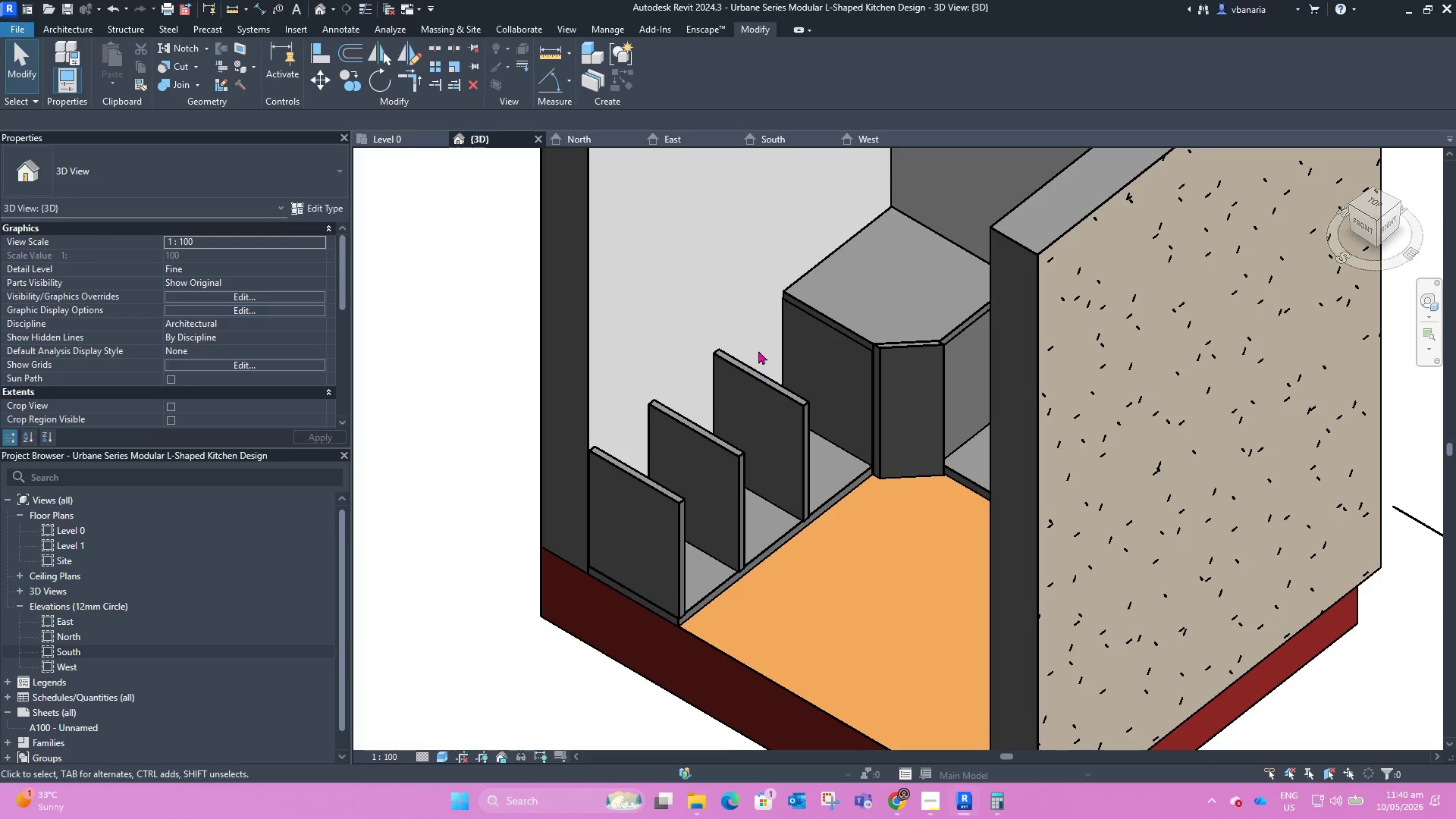 
hold_key(key=ShiftLeft, duration=0.59)
 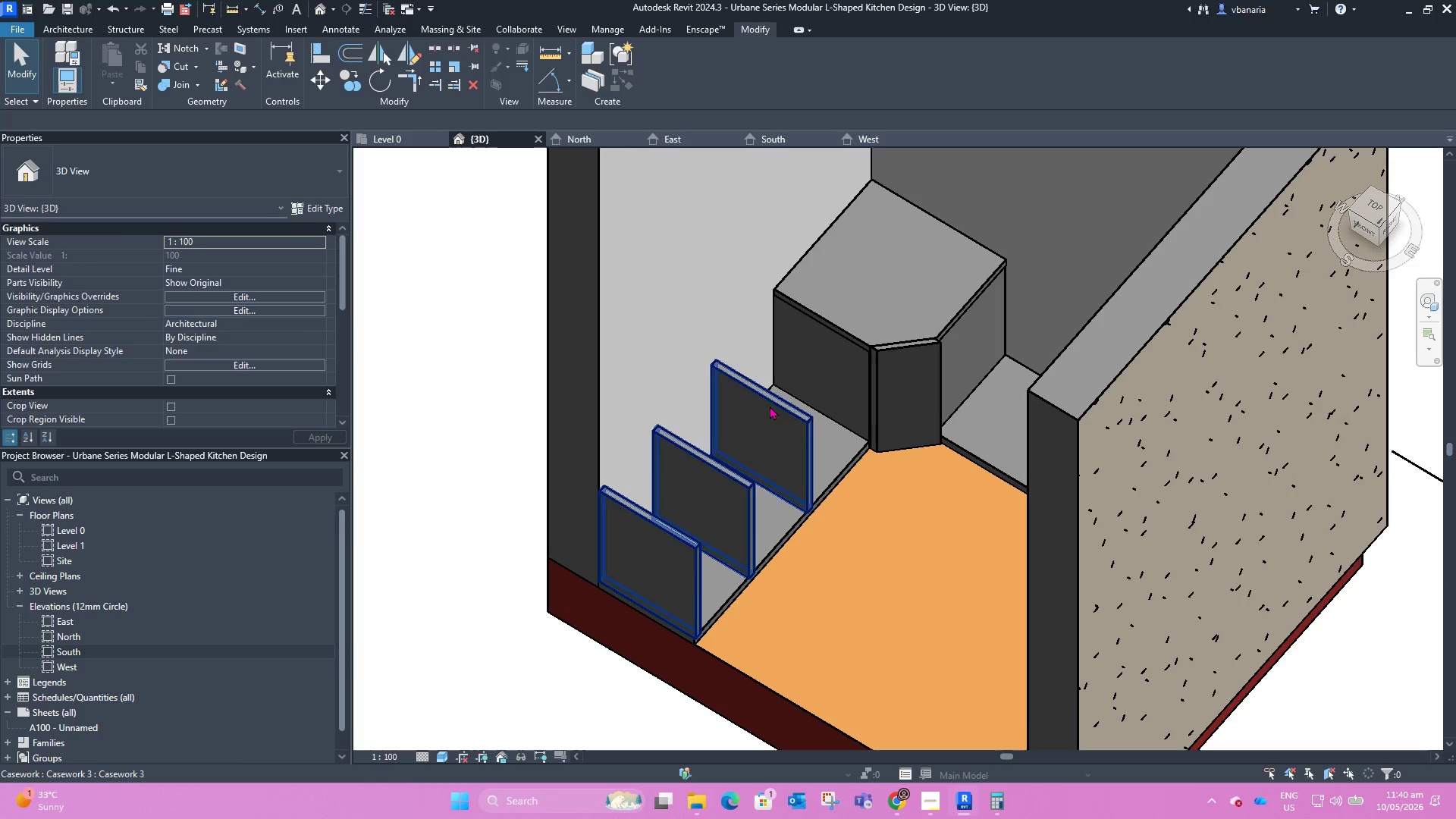 
left_click([770, 406])
 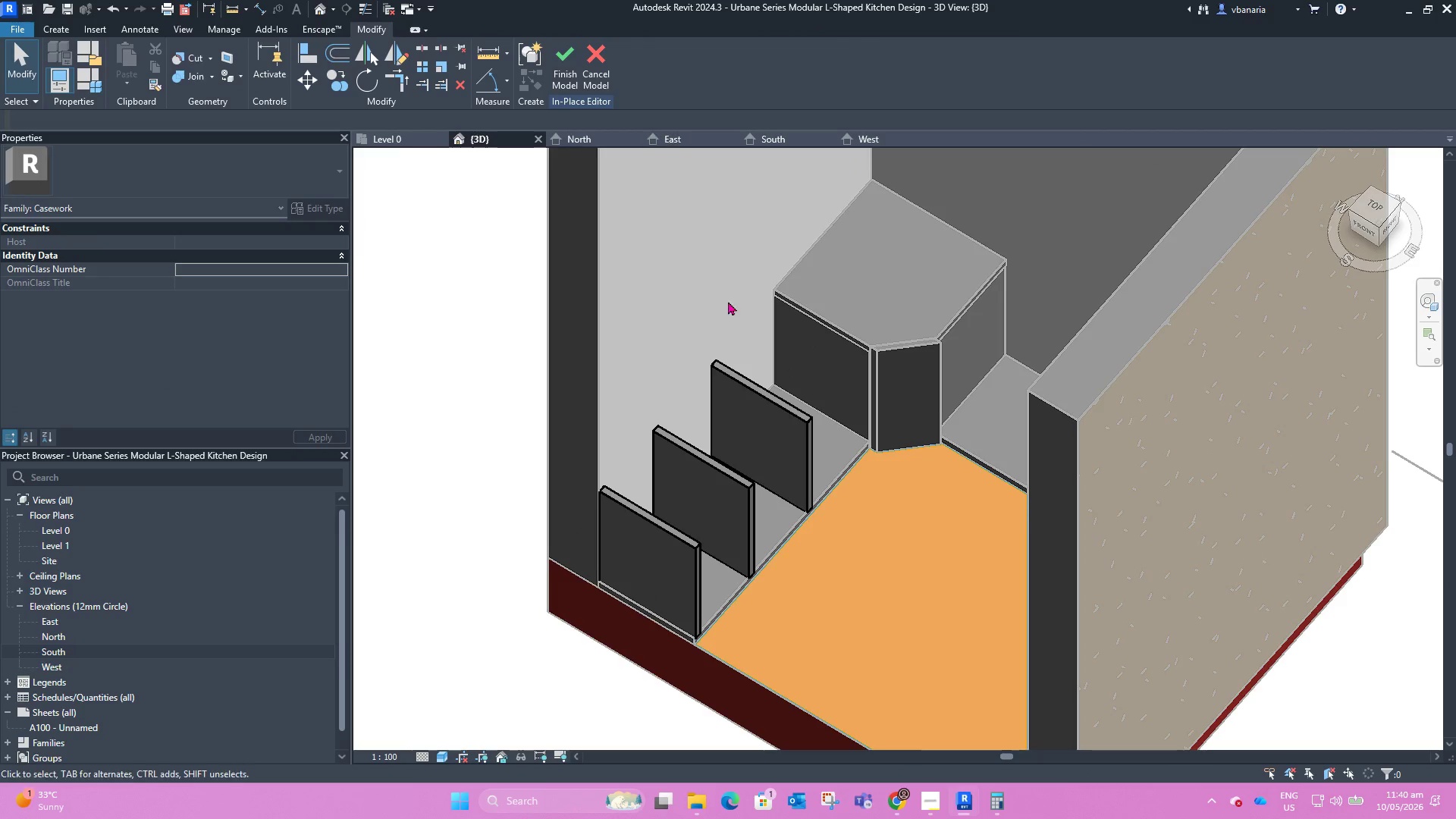 
hold_key(key=ShiftLeft, duration=0.53)
 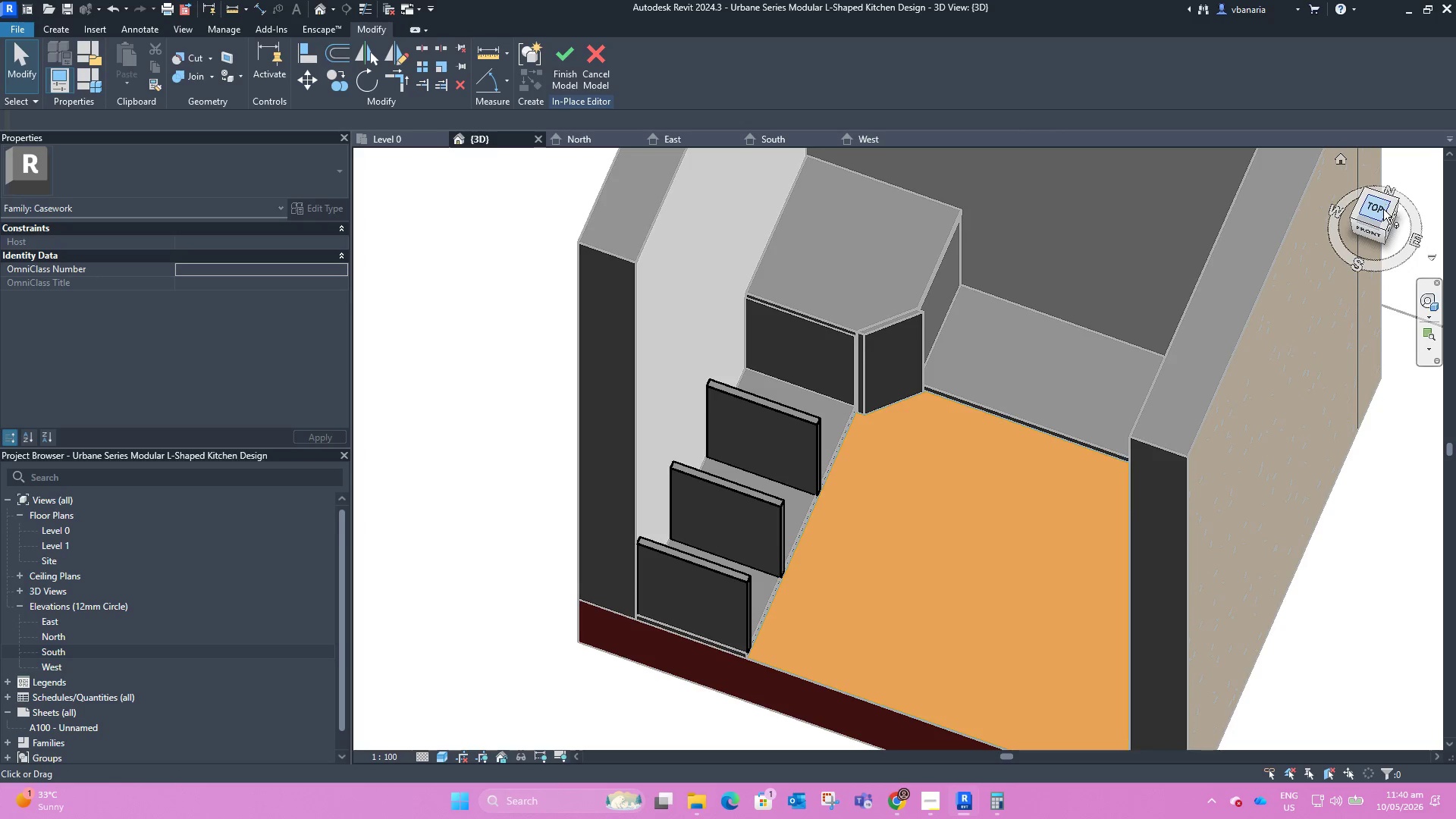 
left_click([1383, 209])
 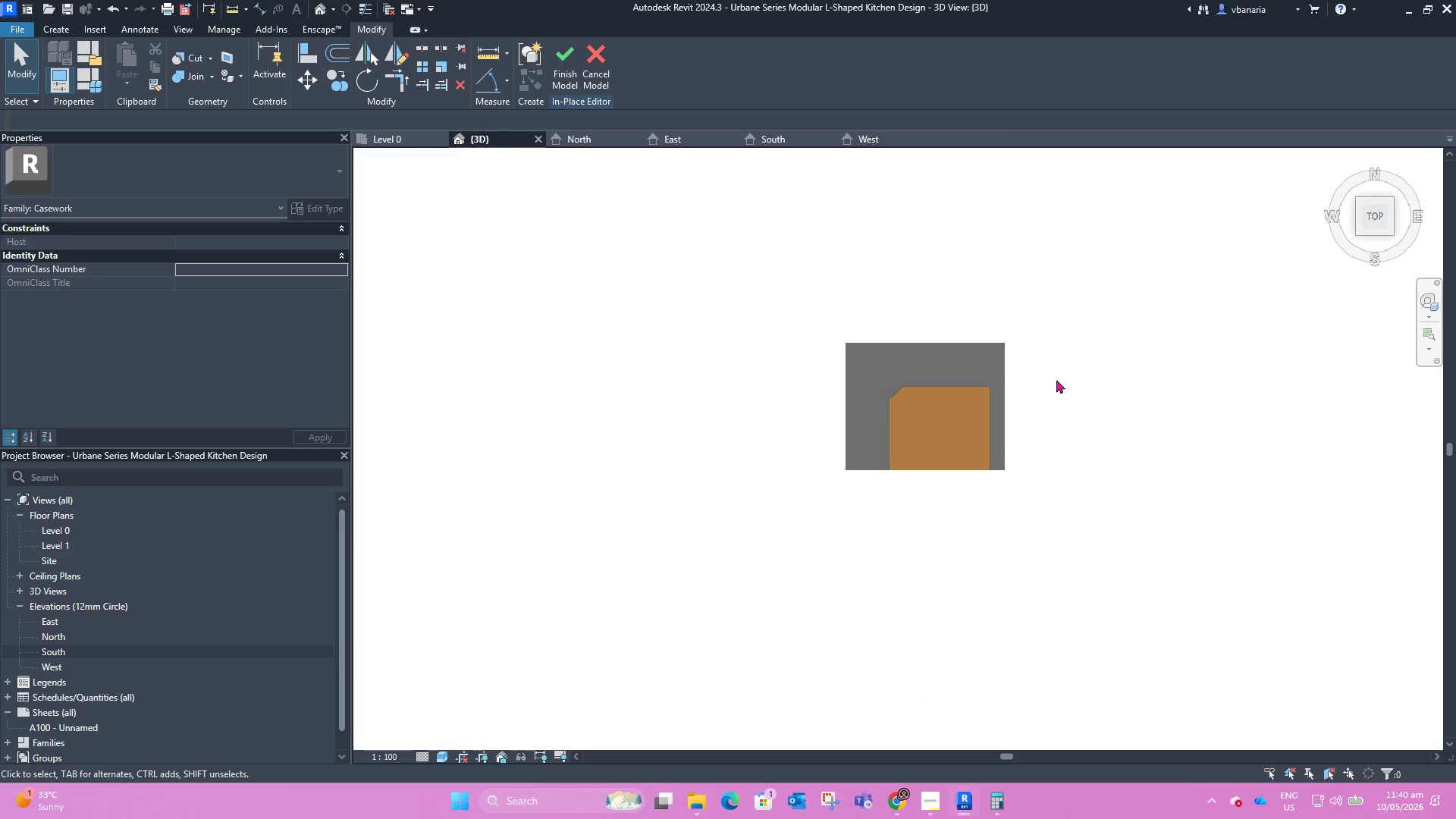 
scroll: coordinate [846, 435], scroll_direction: up, amount: 14.0
 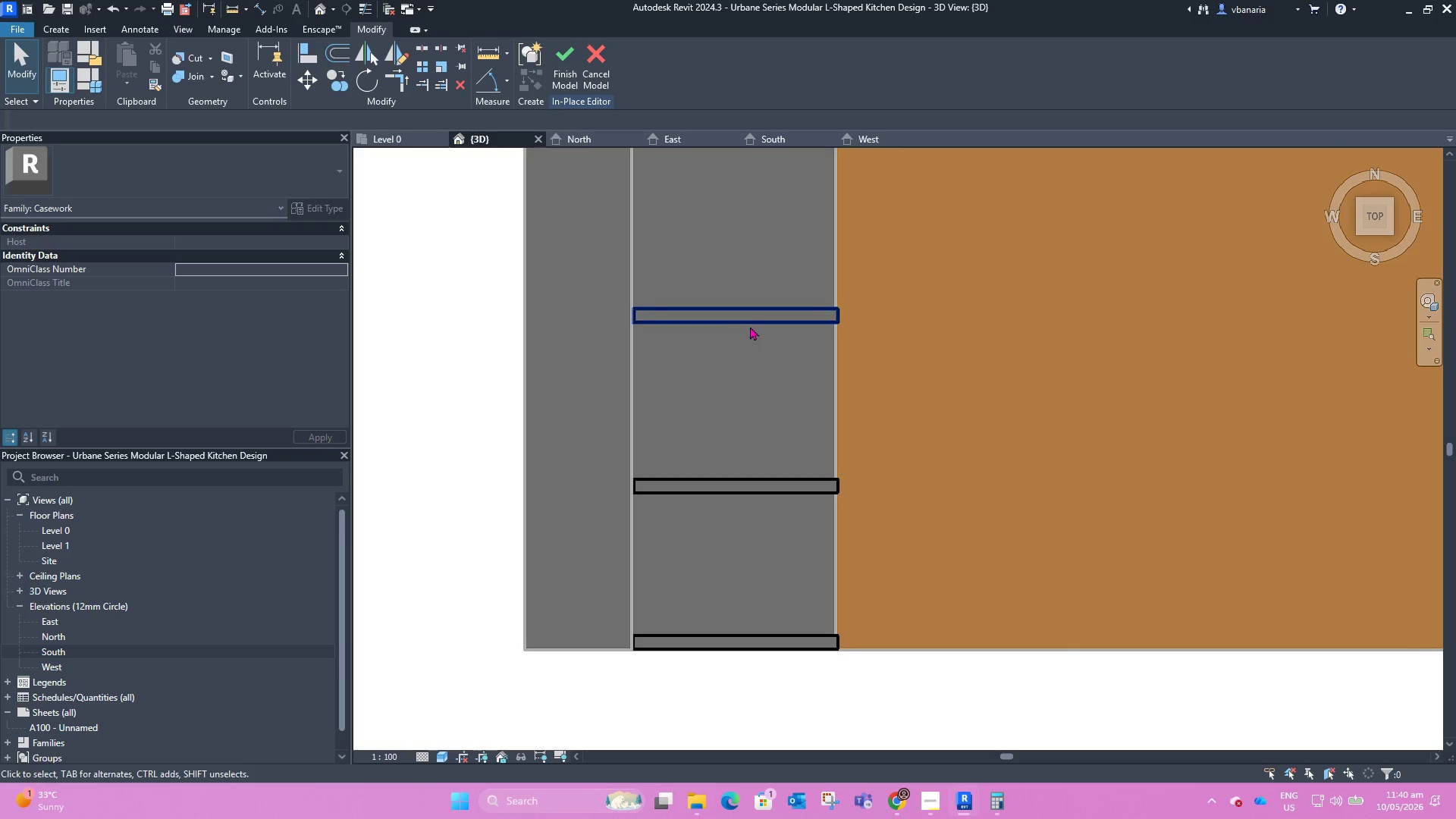 
left_click([749, 323])
 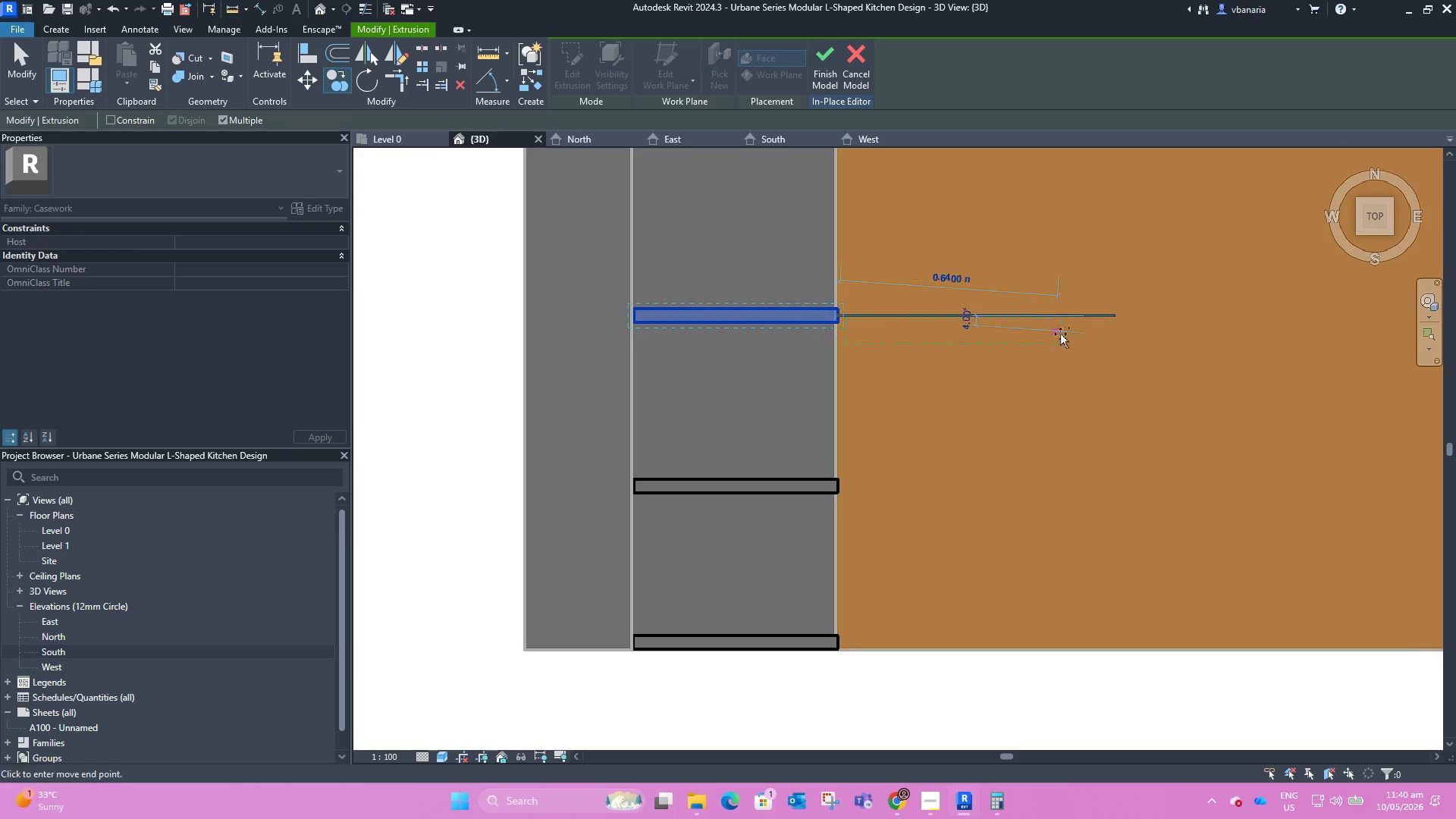 
key(Escape)
 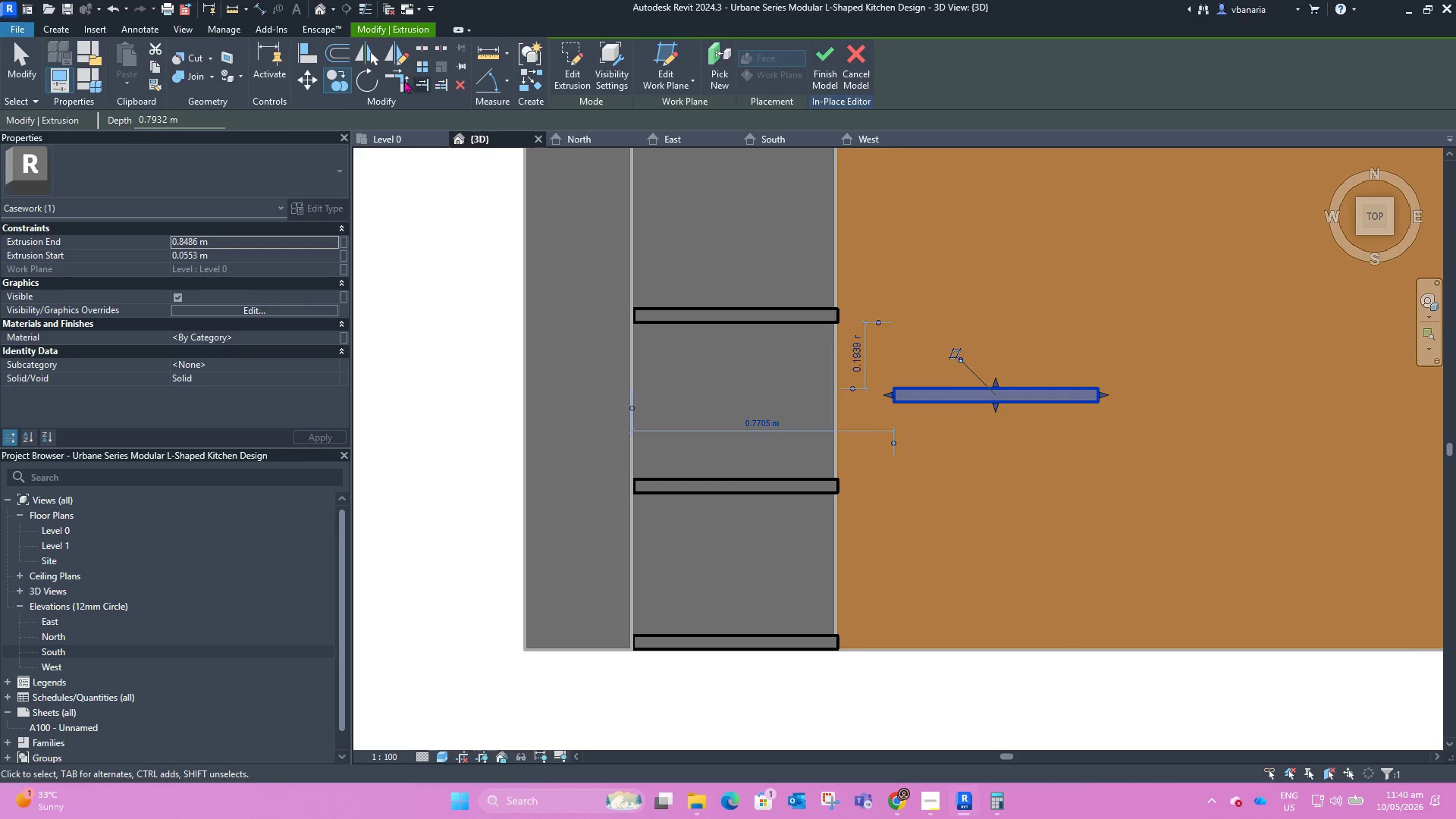 
left_click([366, 78])
 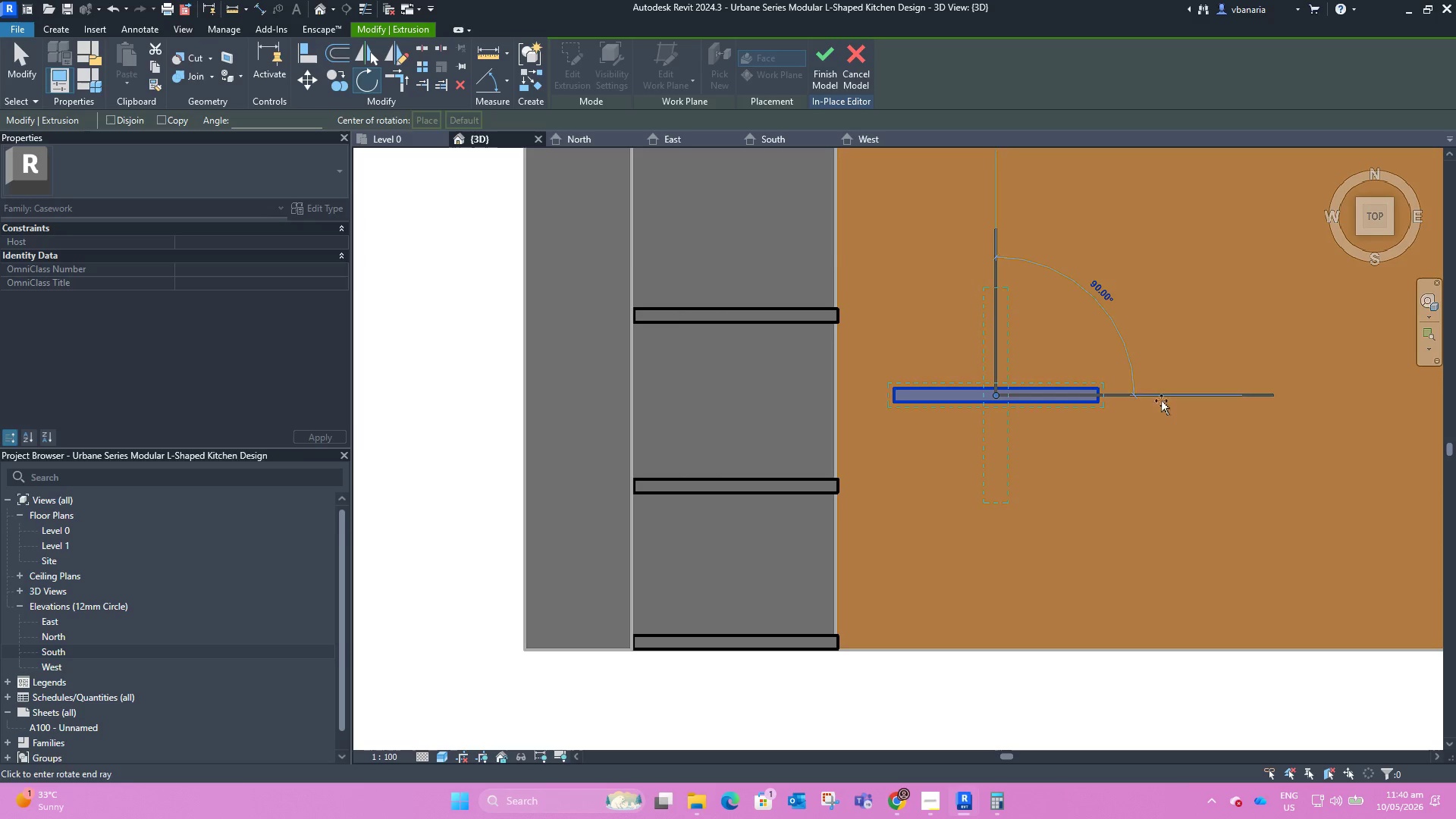 
left_click_drag(start_coordinate=[987, 379], to_coordinate=[632, 369])
 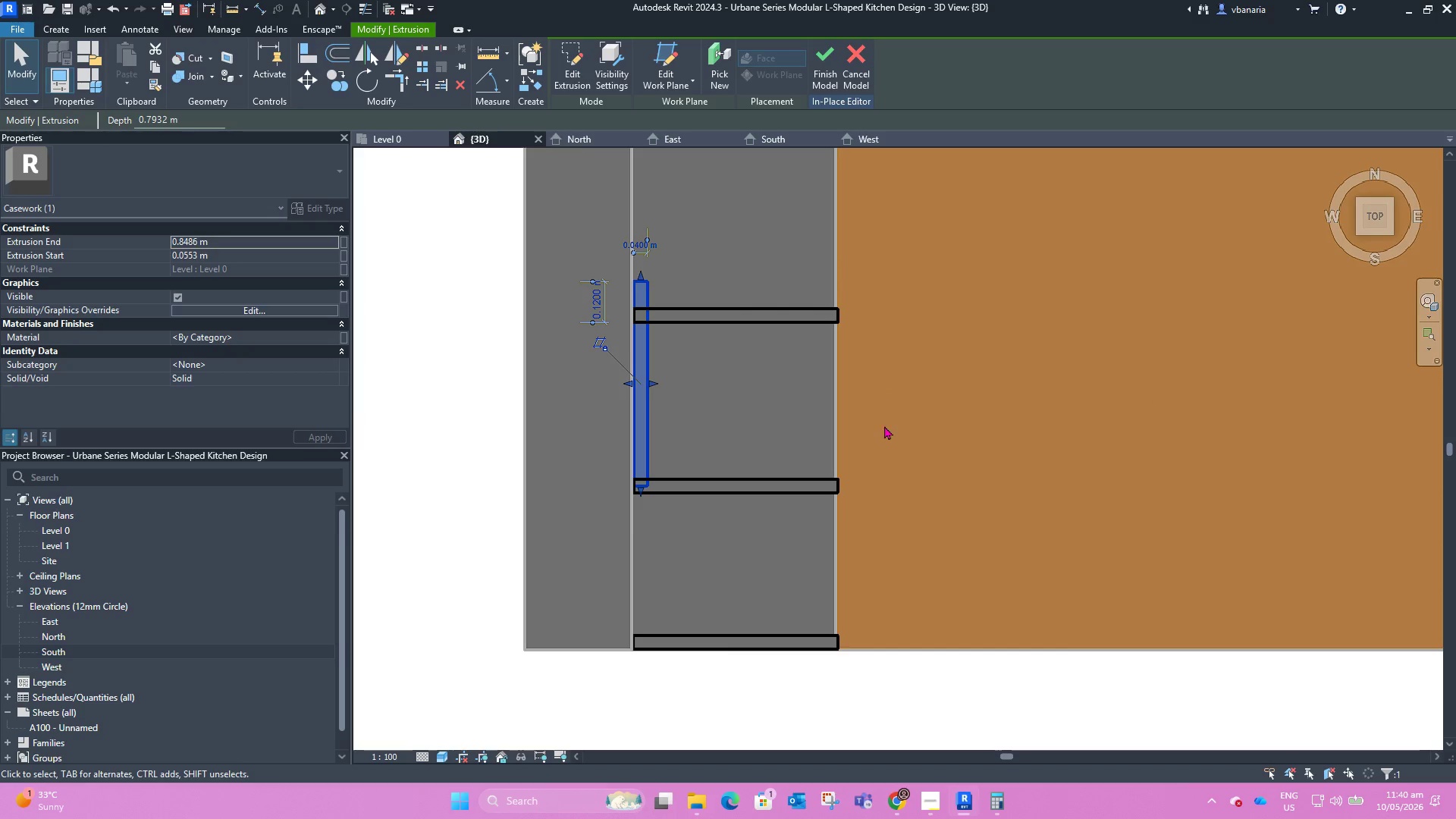 
scroll: coordinate [1005, 445], scroll_direction: down, amount: 4.0
 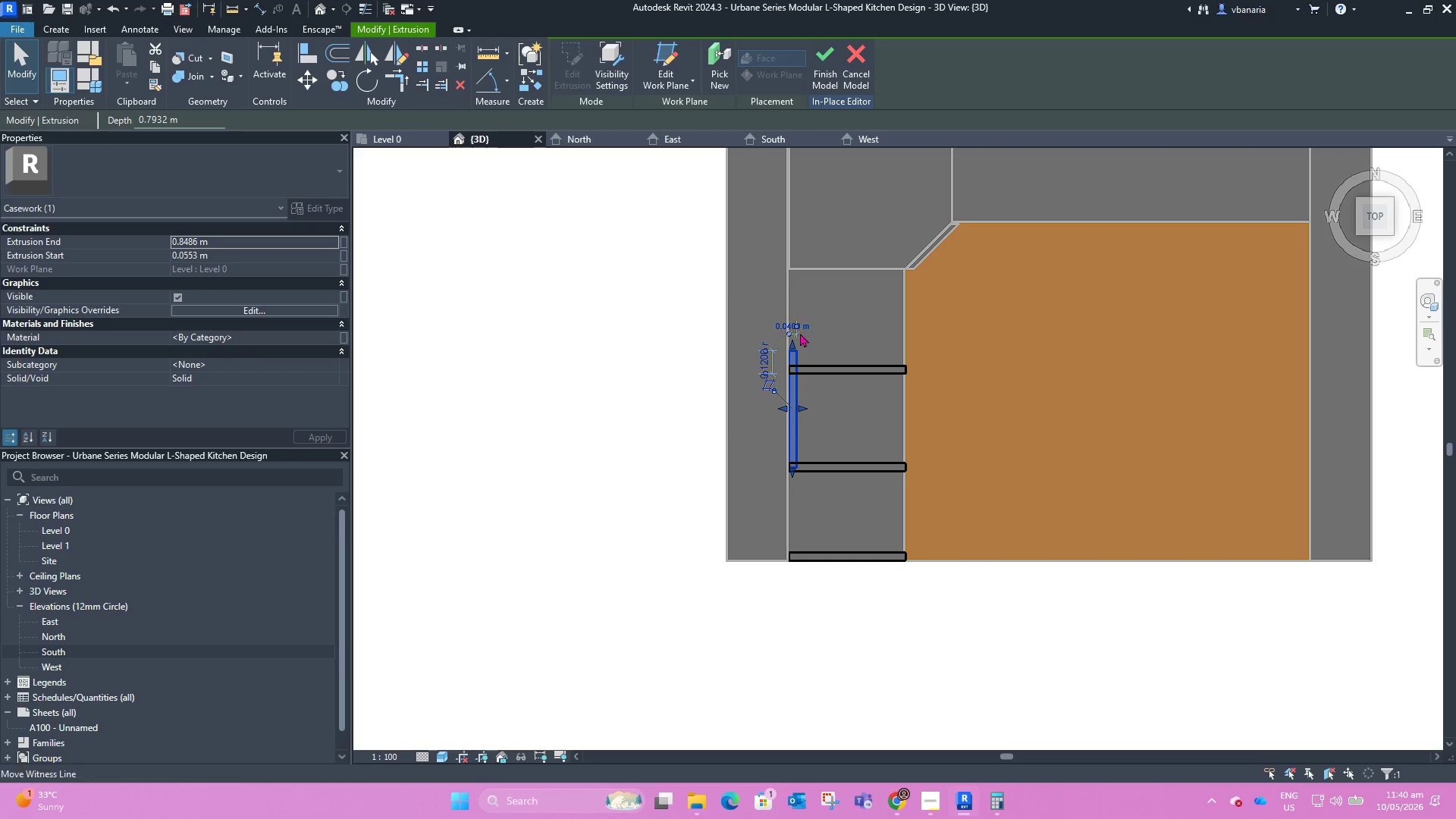 
left_click_drag(start_coordinate=[791, 341], to_coordinate=[796, 272])
 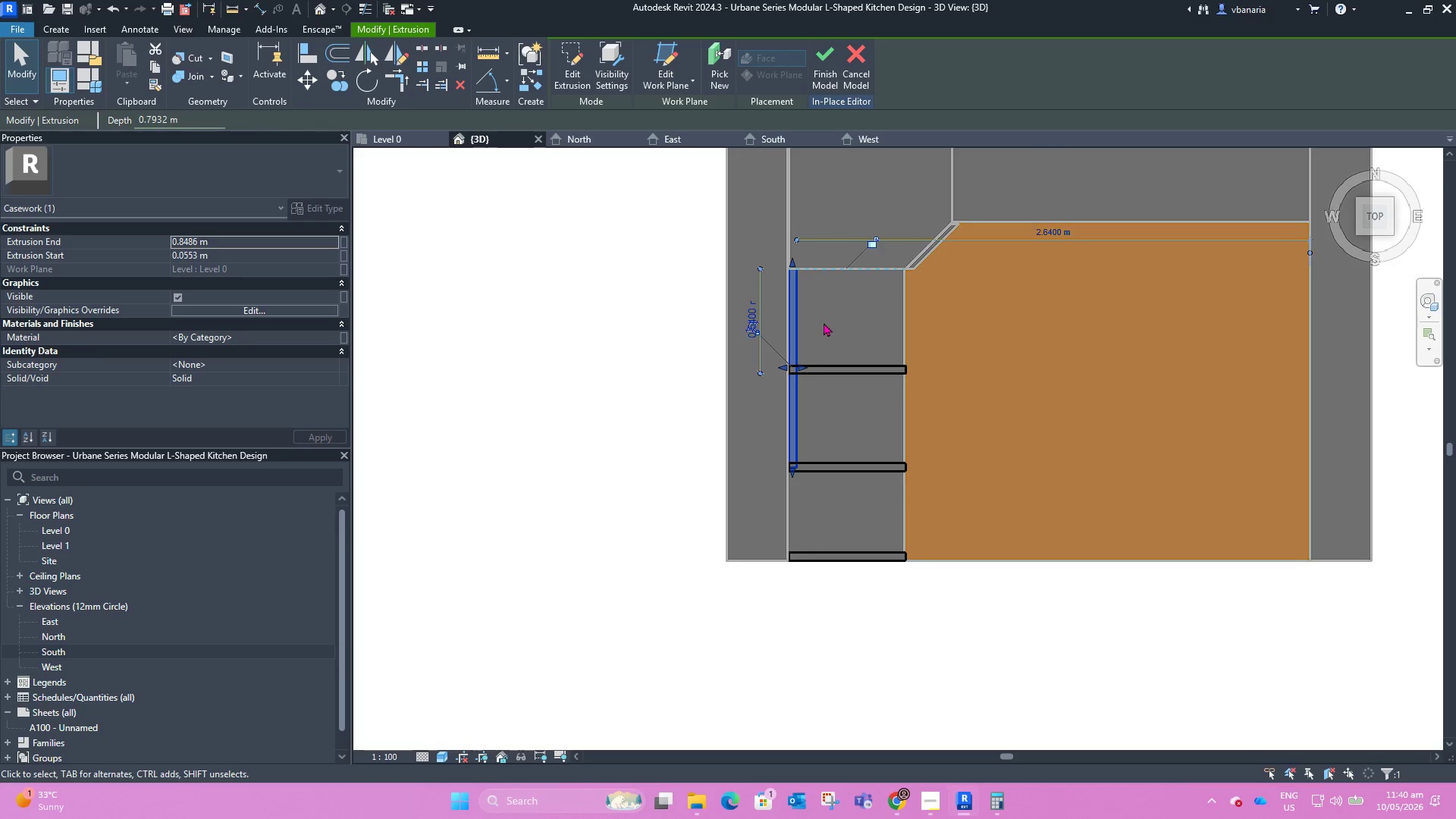 
scroll: coordinate [805, 441], scroll_direction: none, amount: 0.0
 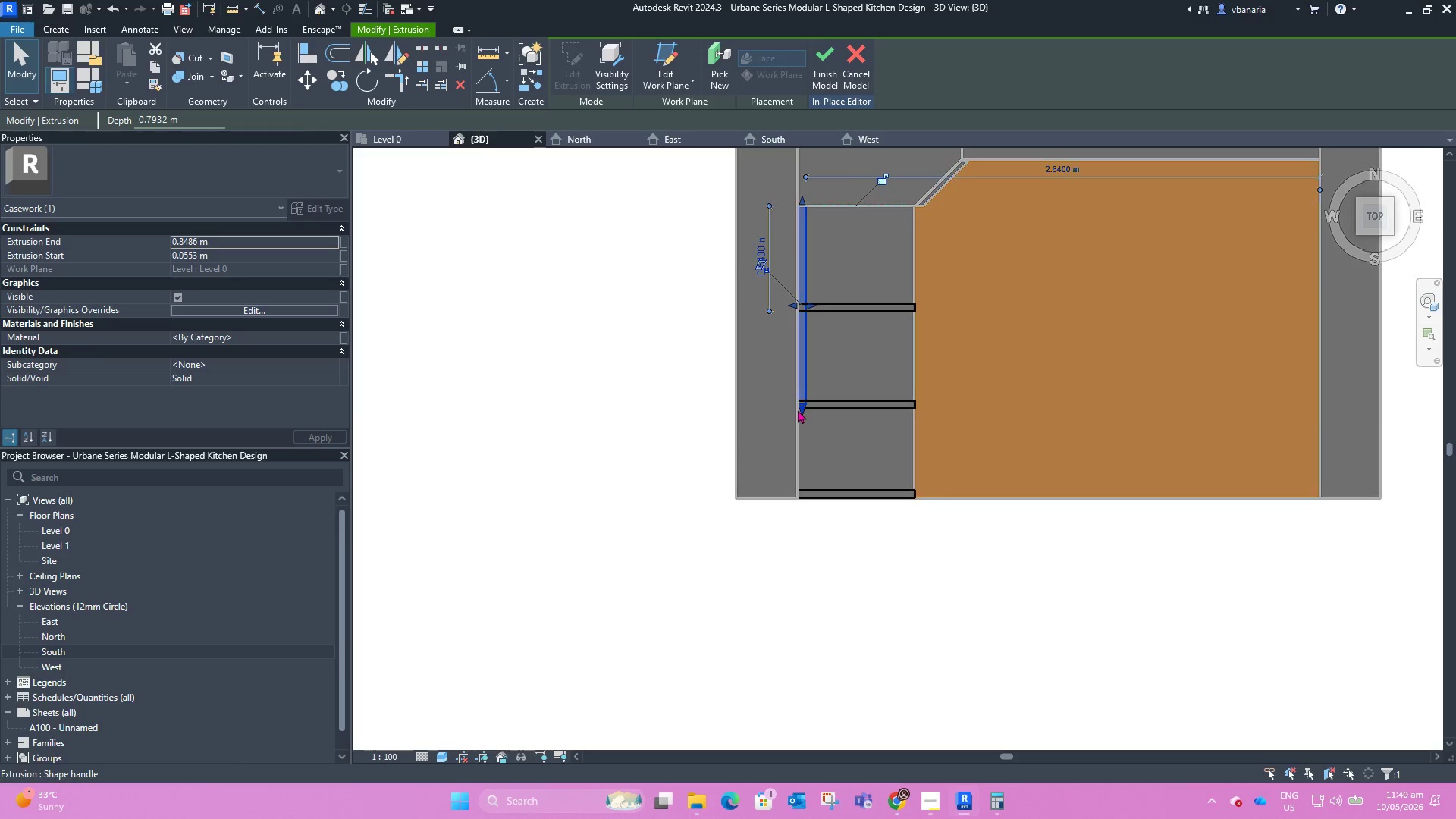 
left_click_drag(start_coordinate=[798, 410], to_coordinate=[803, 495])
 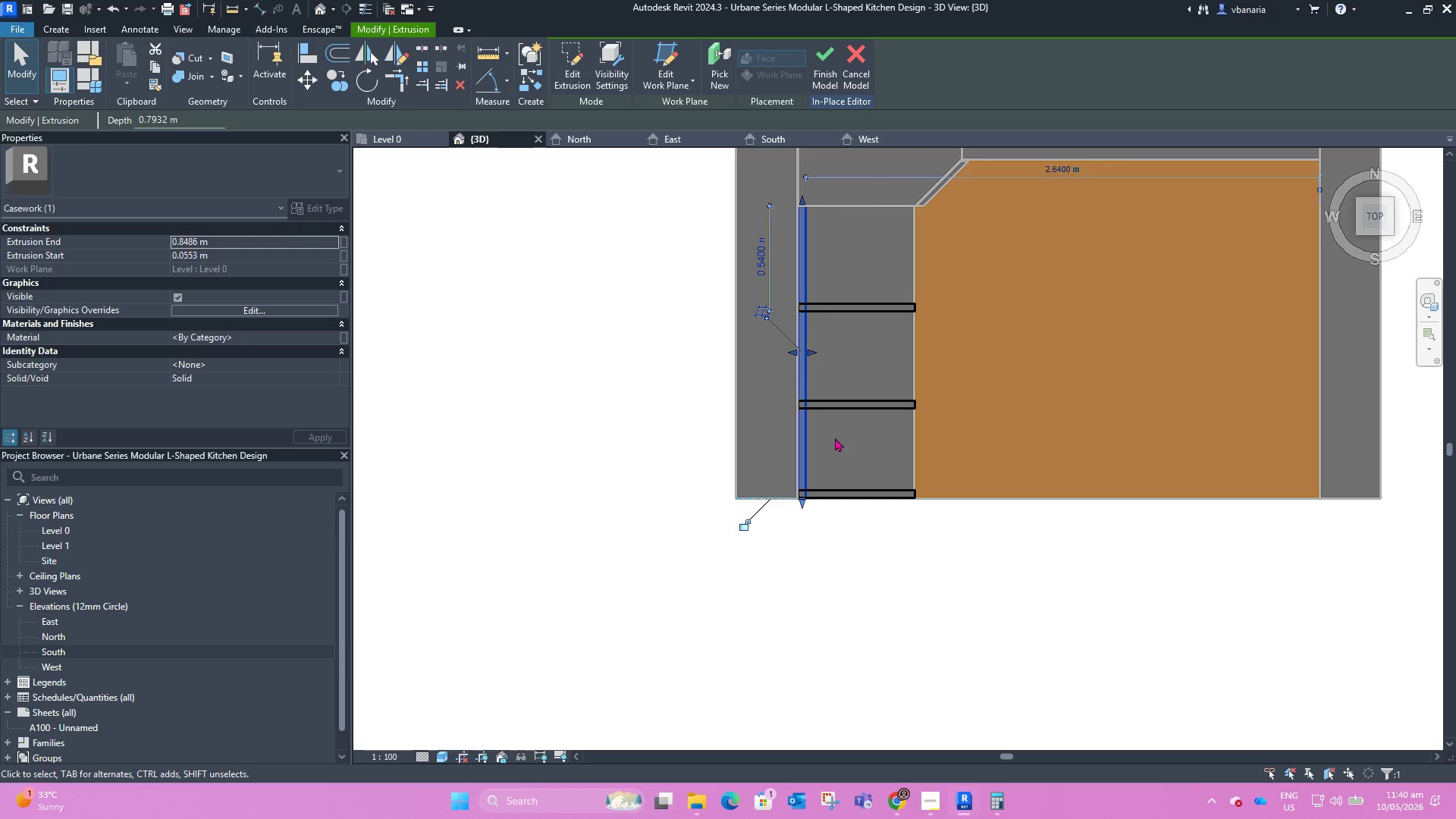 
left_click([835, 438])
 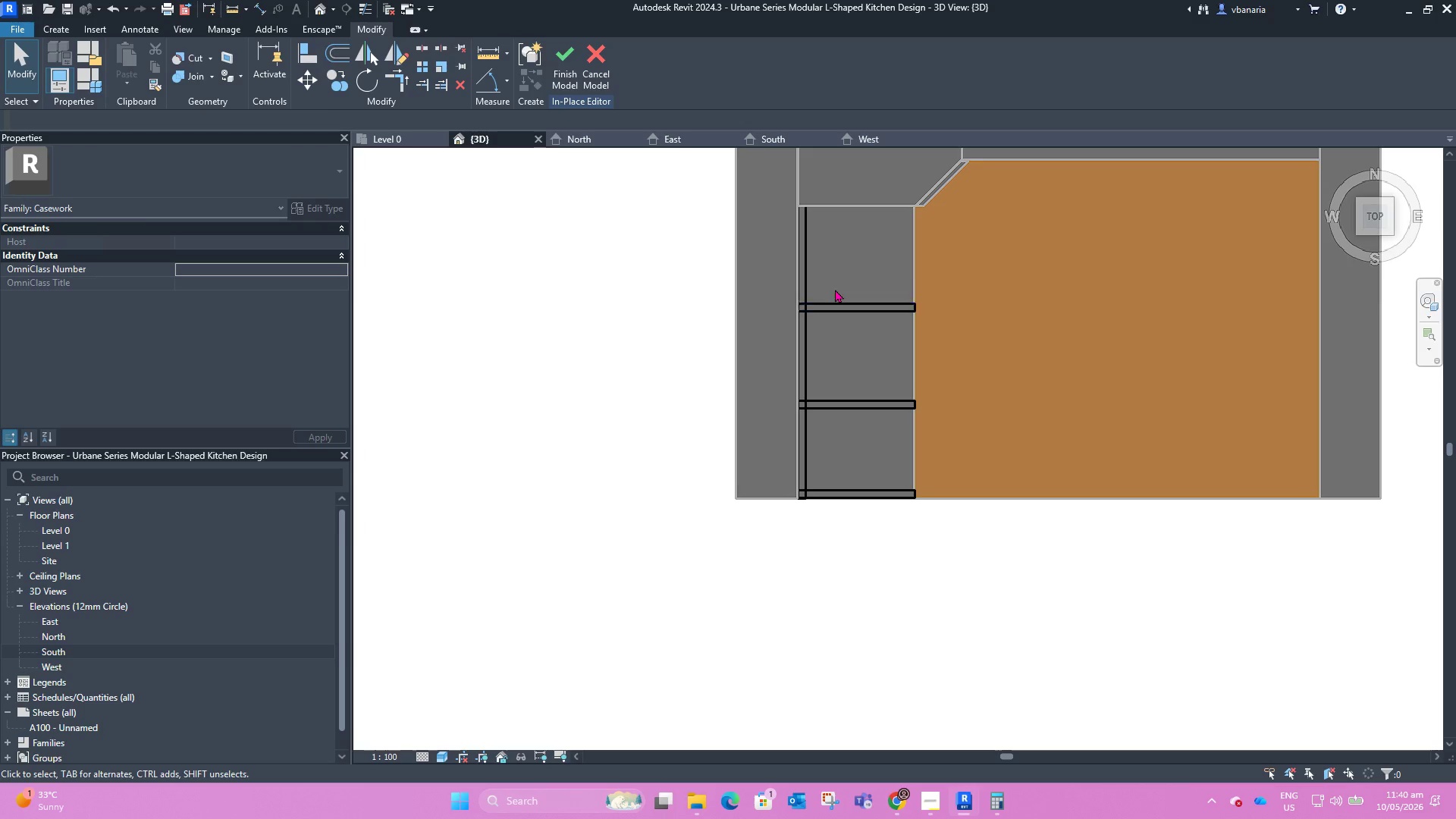 
left_click([822, 312])
 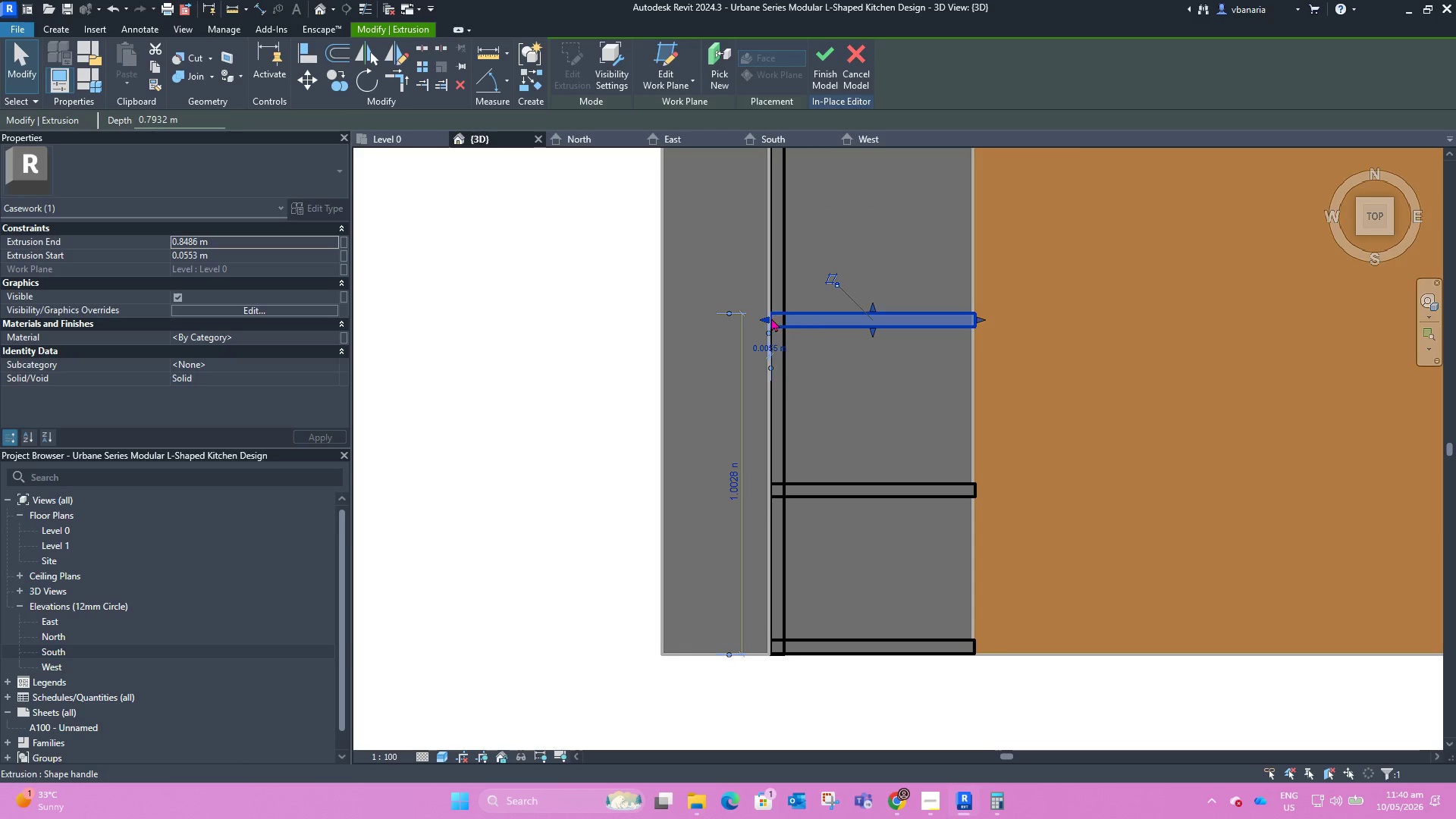 
scroll: coordinate [835, 290], scroll_direction: up, amount: 4.0
 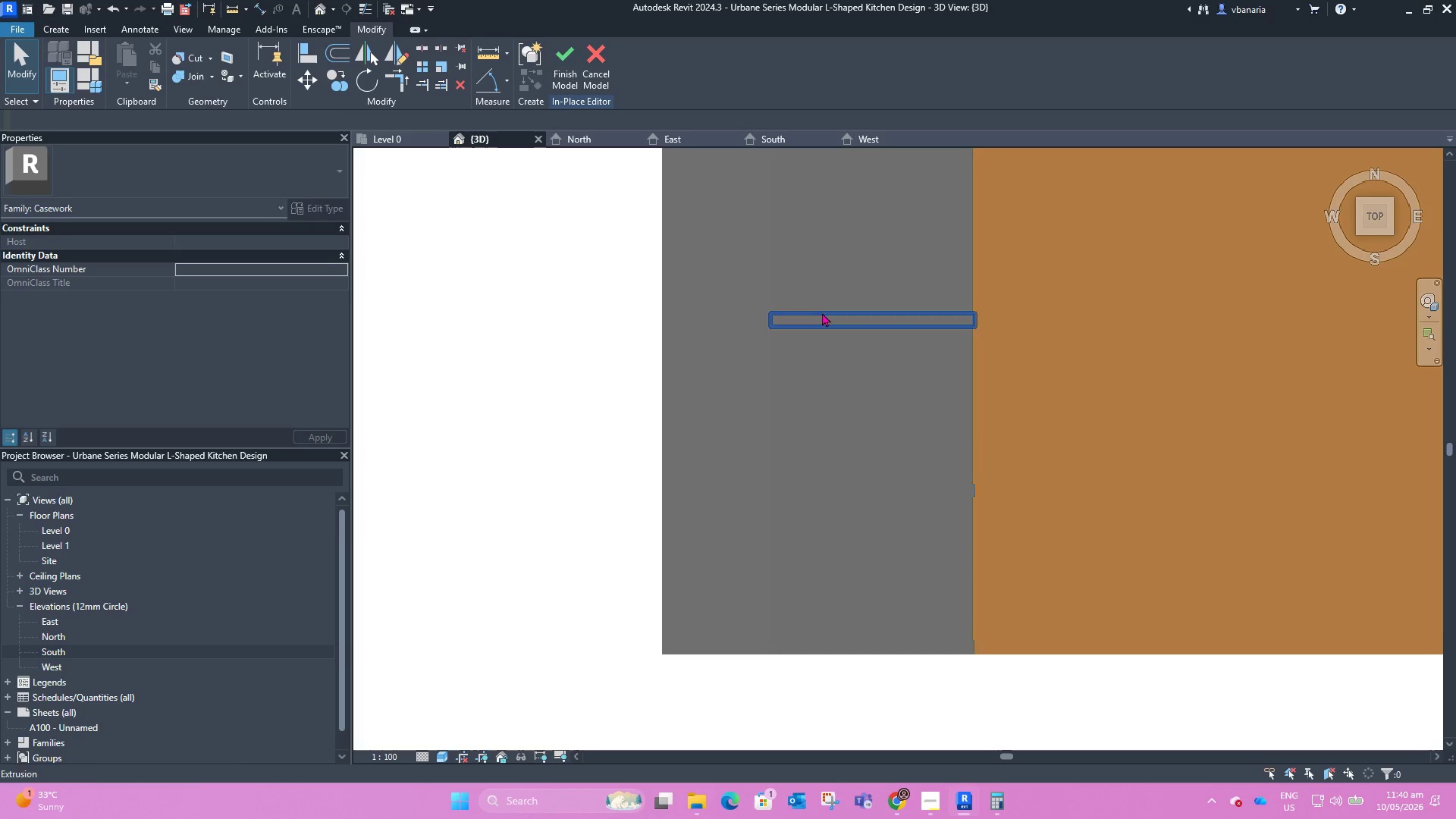 
left_click_drag(start_coordinate=[769, 318], to_coordinate=[788, 319])
 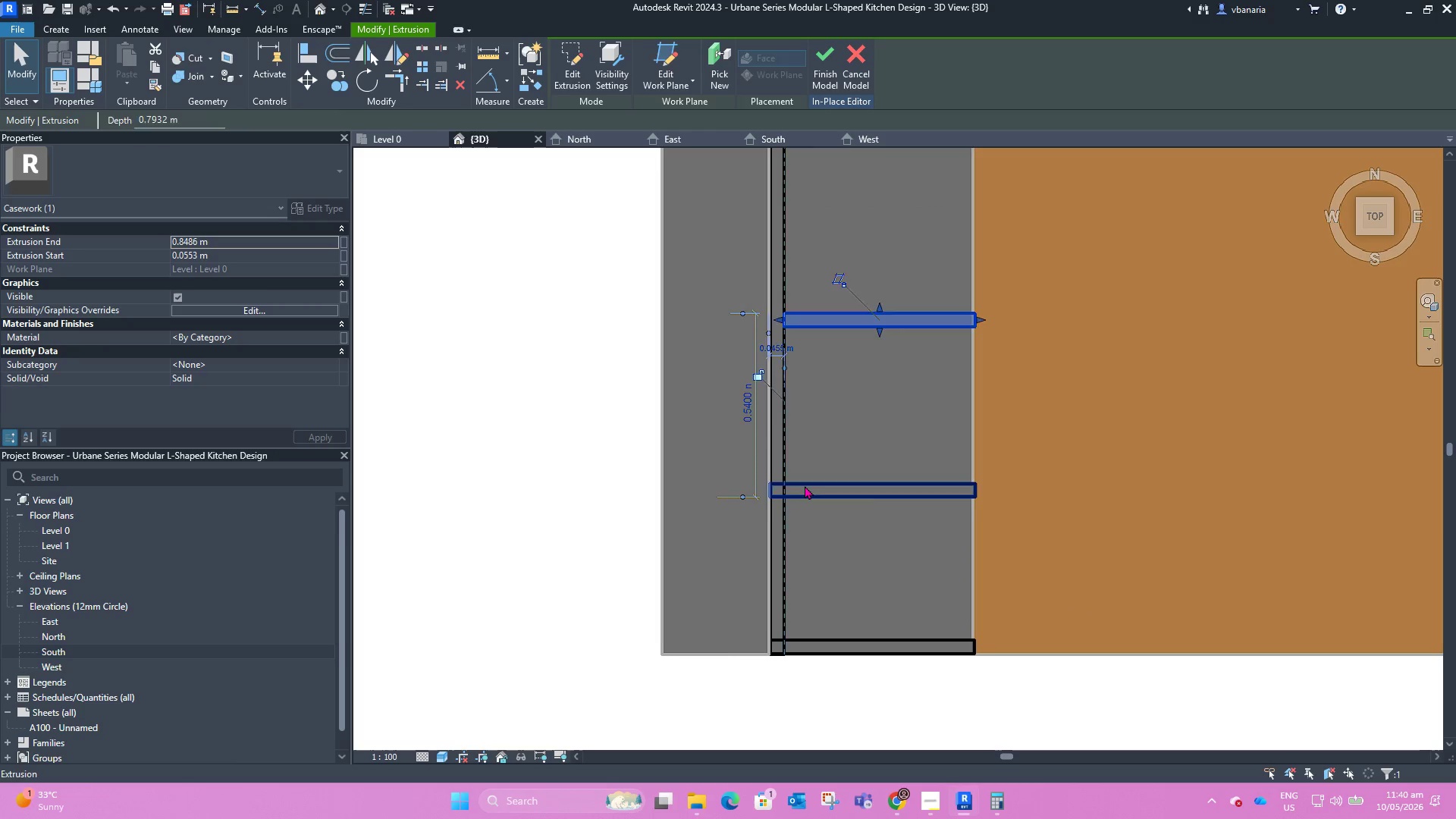 
left_click([805, 485])
 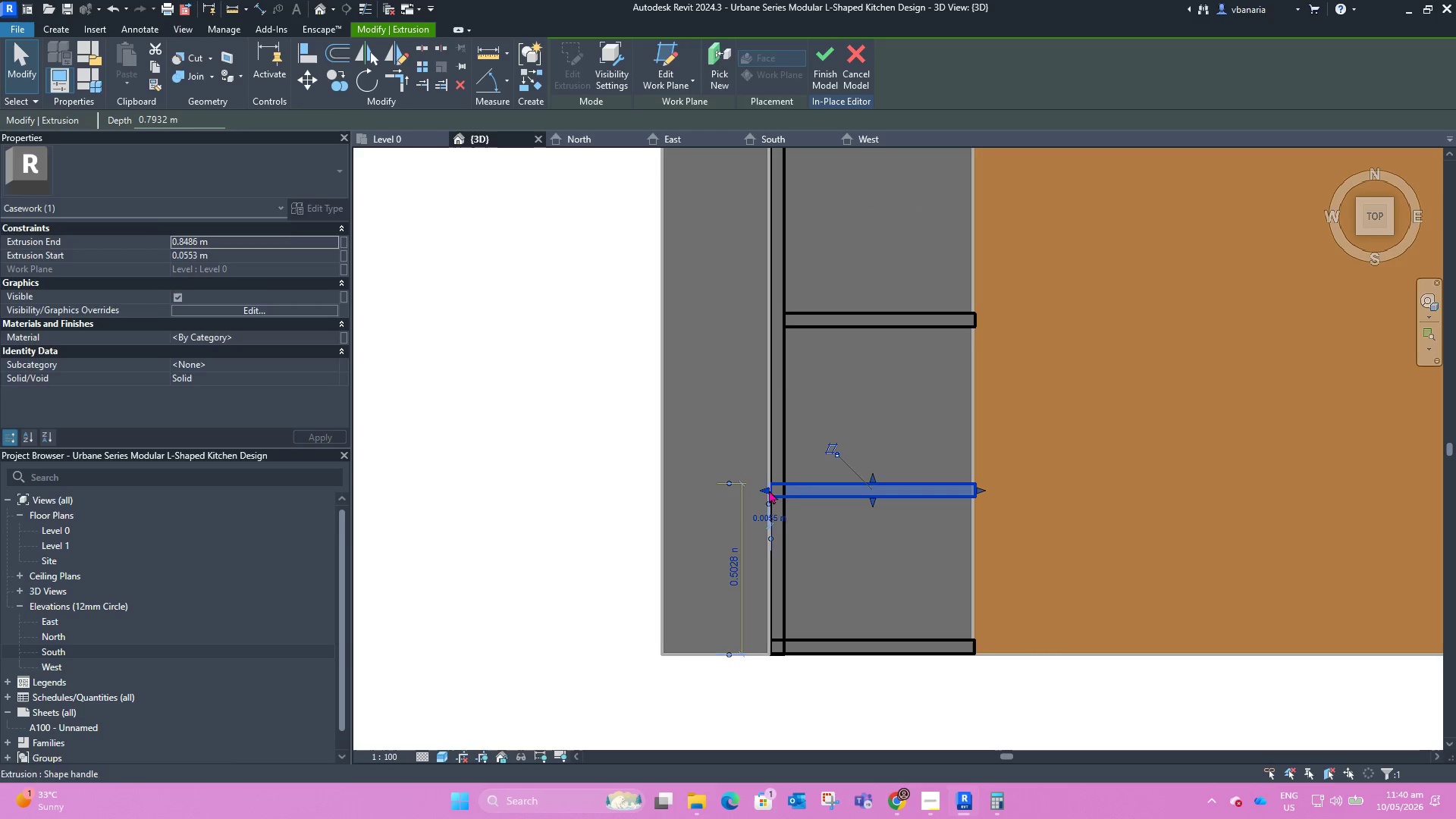 
left_click_drag(start_coordinate=[768, 490], to_coordinate=[789, 487])
 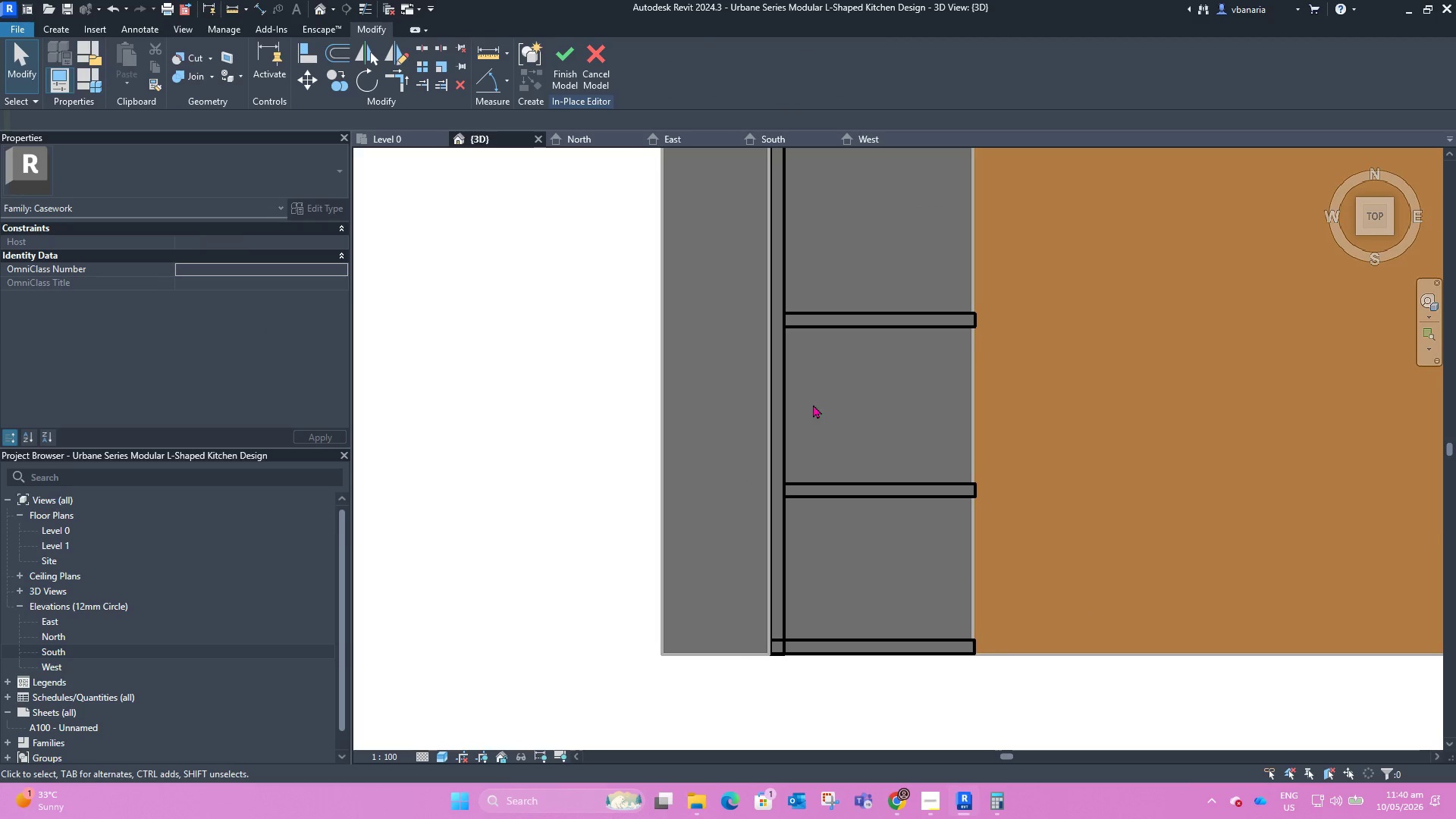 
scroll: coordinate [818, 496], scroll_direction: down, amount: 1.0
 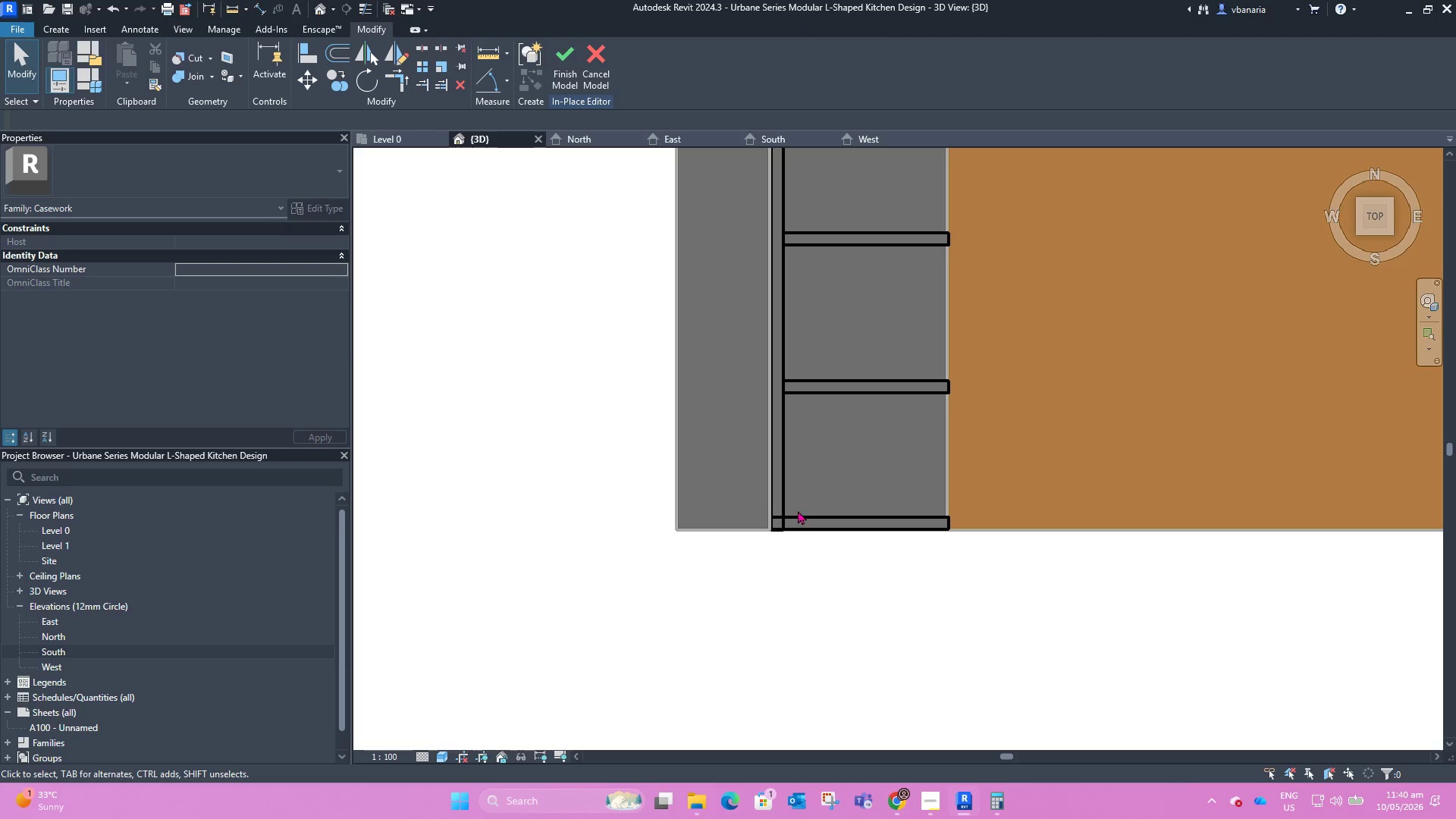 
left_click([798, 510])
 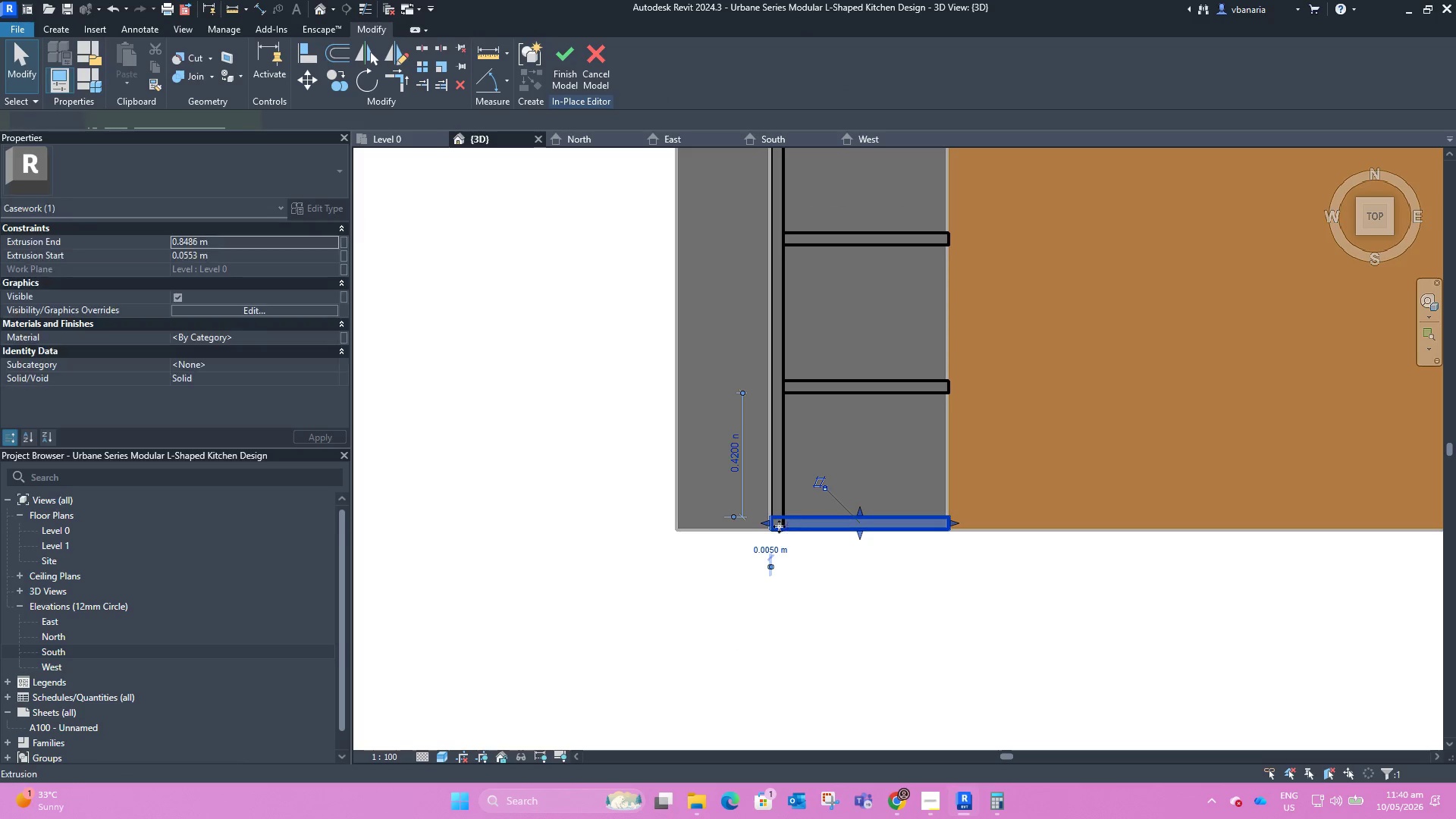 
scroll: coordinate [782, 523], scroll_direction: up, amount: 5.0
 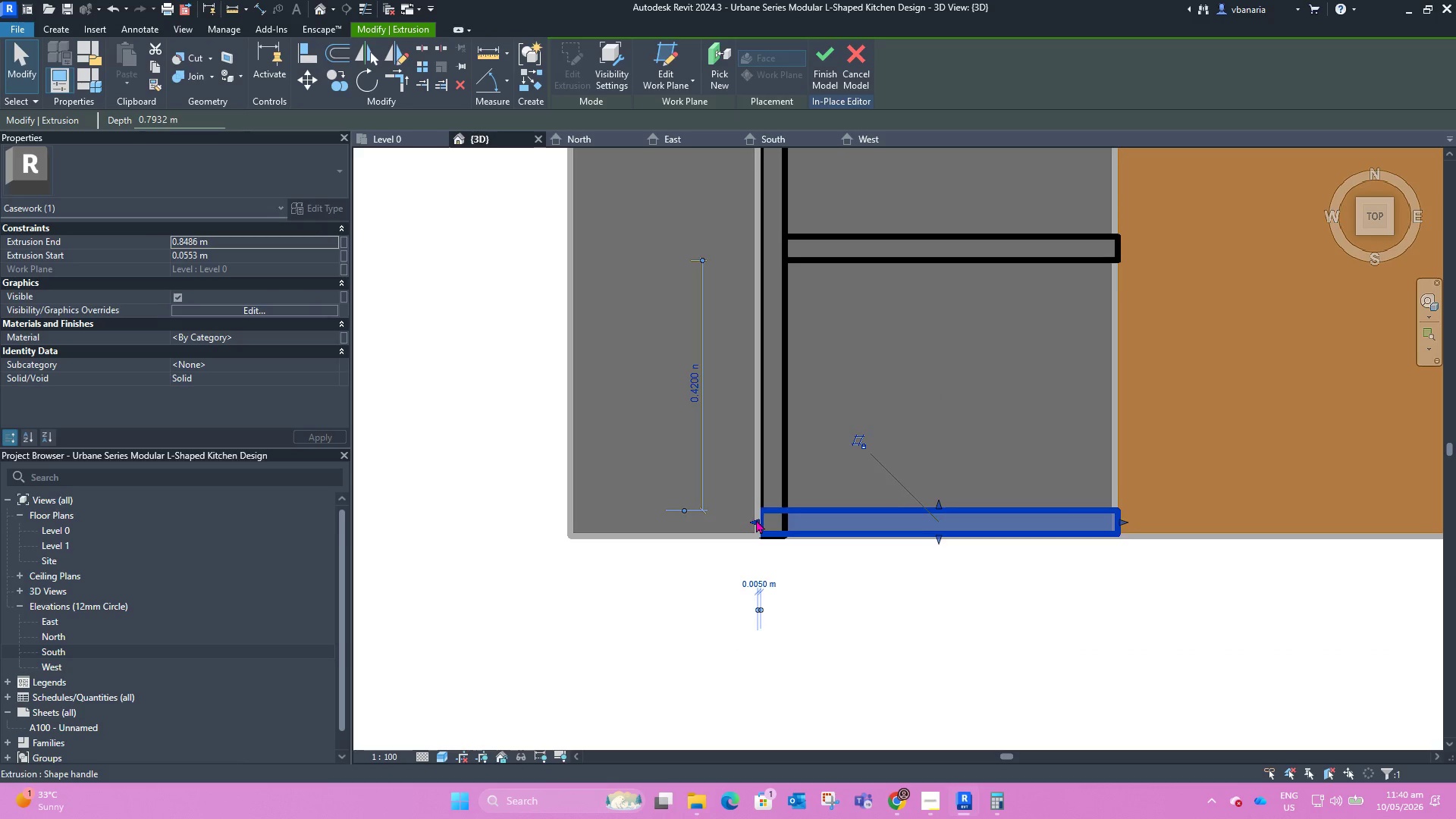 
left_click_drag(start_coordinate=[756, 519], to_coordinate=[784, 520])
 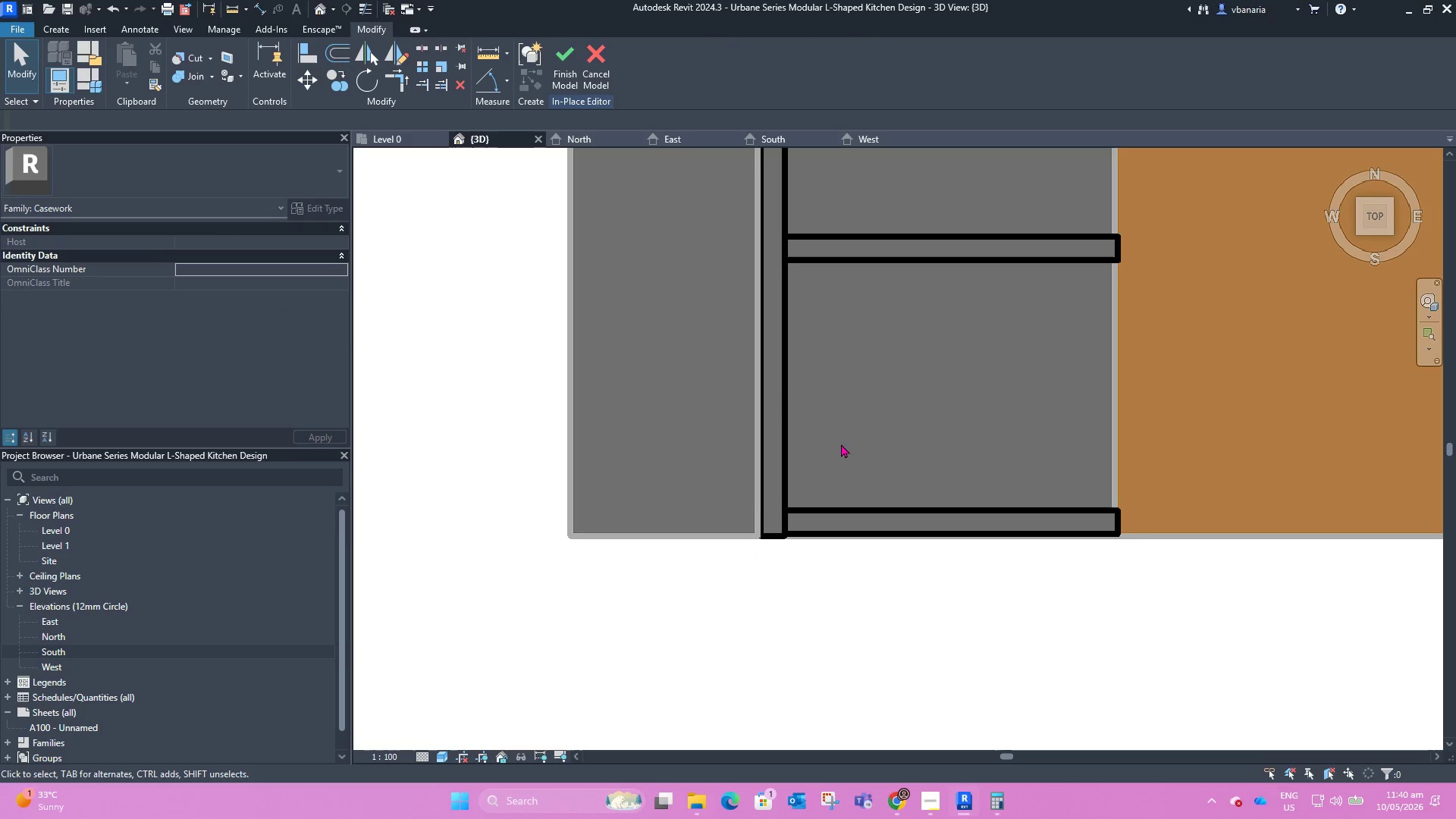 
scroll: coordinate [789, 411], scroll_direction: down, amount: 10.0
 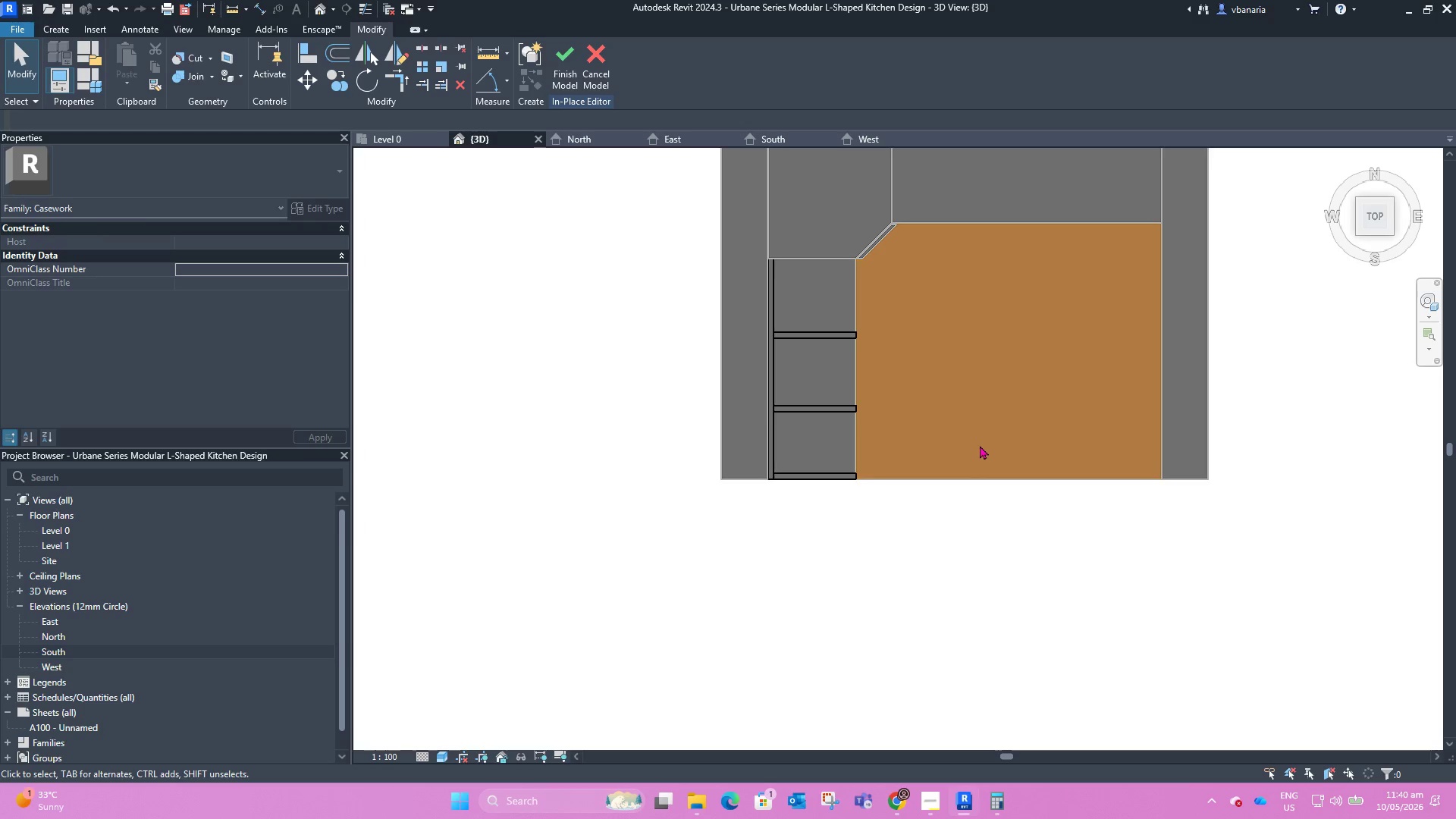 
hold_key(key=ShiftLeft, duration=1.31)
 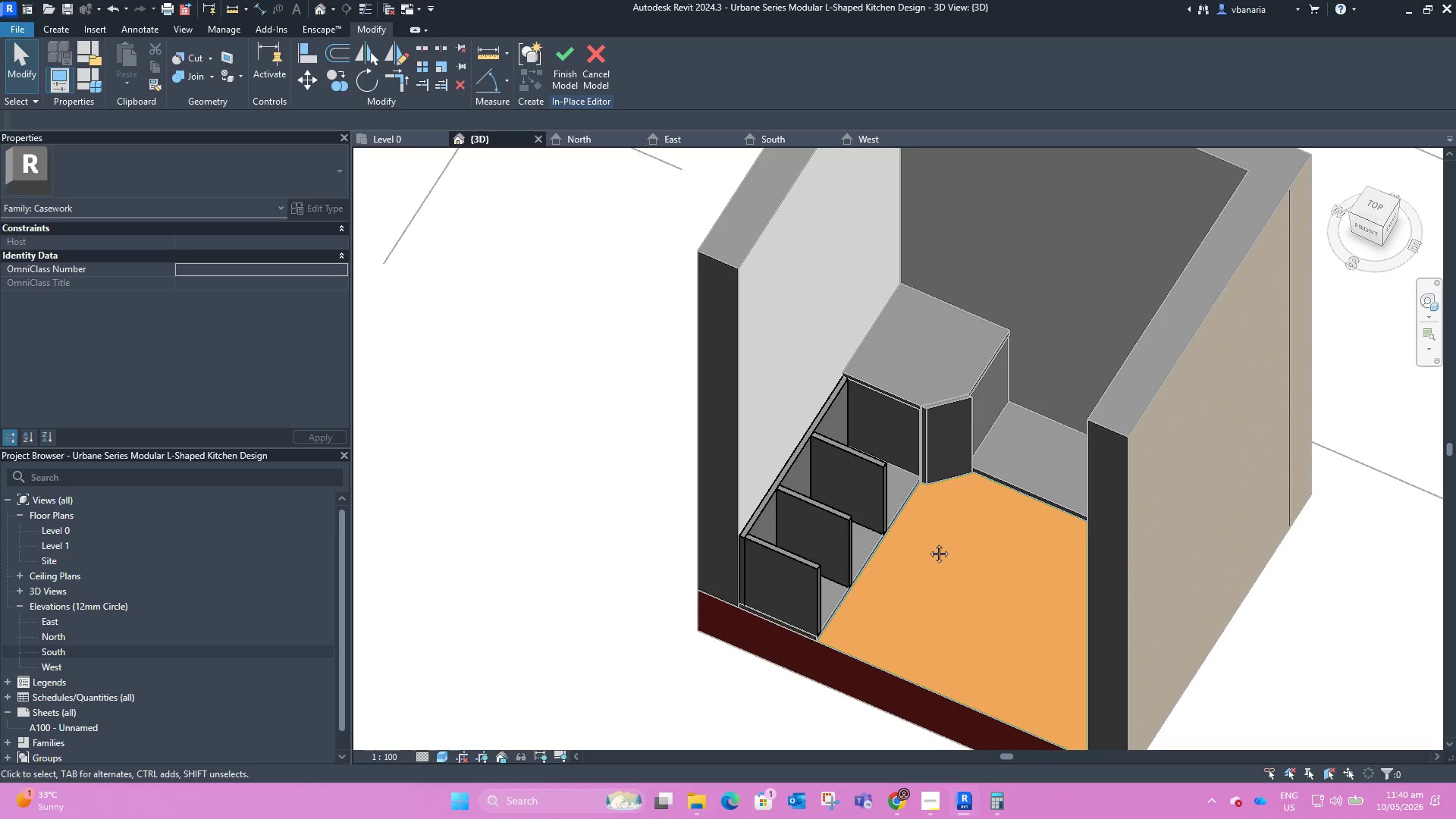 
hold_key(key=ShiftLeft, duration=2.38)
 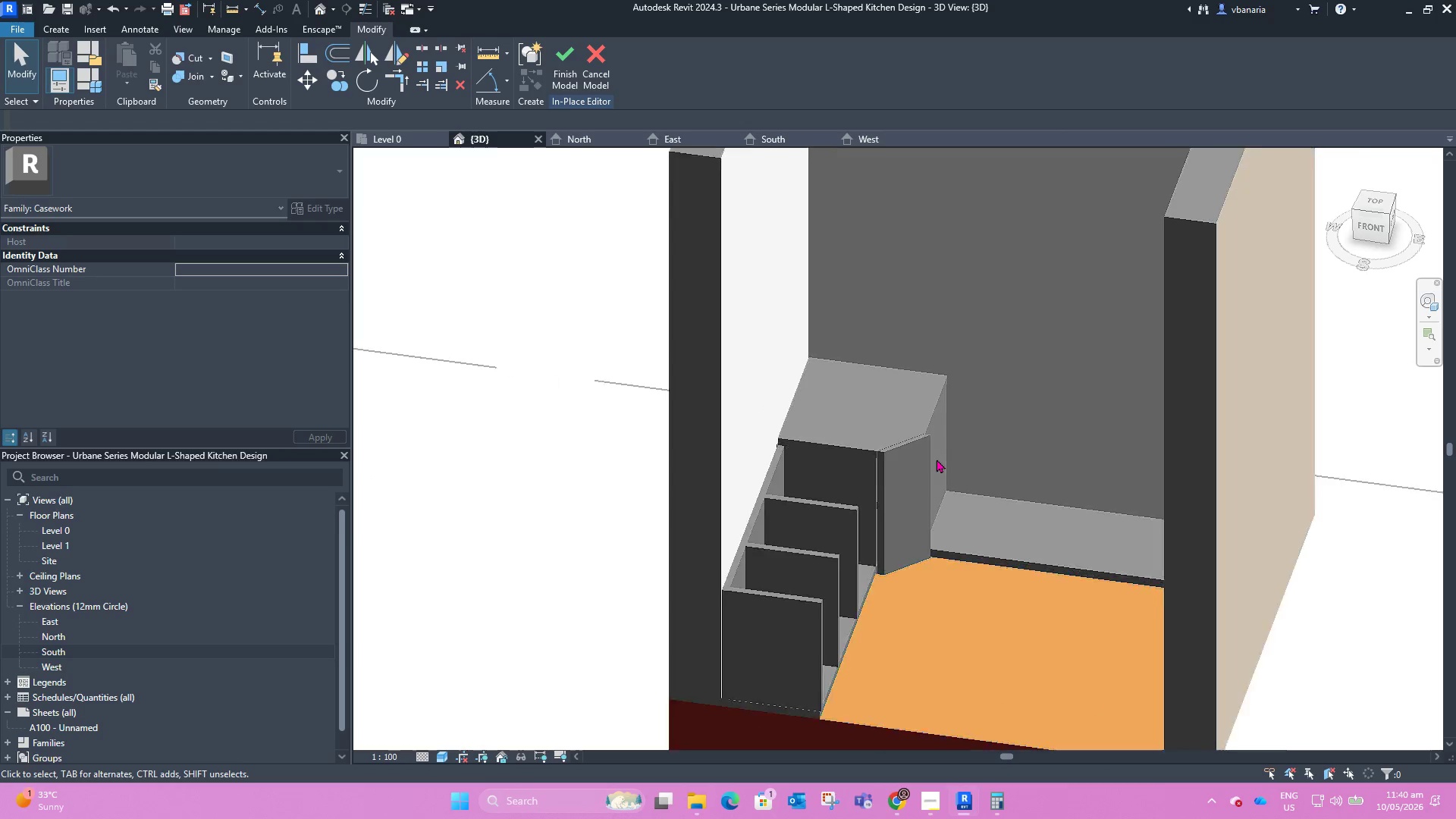 
scroll: coordinate [937, 459], scroll_direction: up, amount: 2.0
 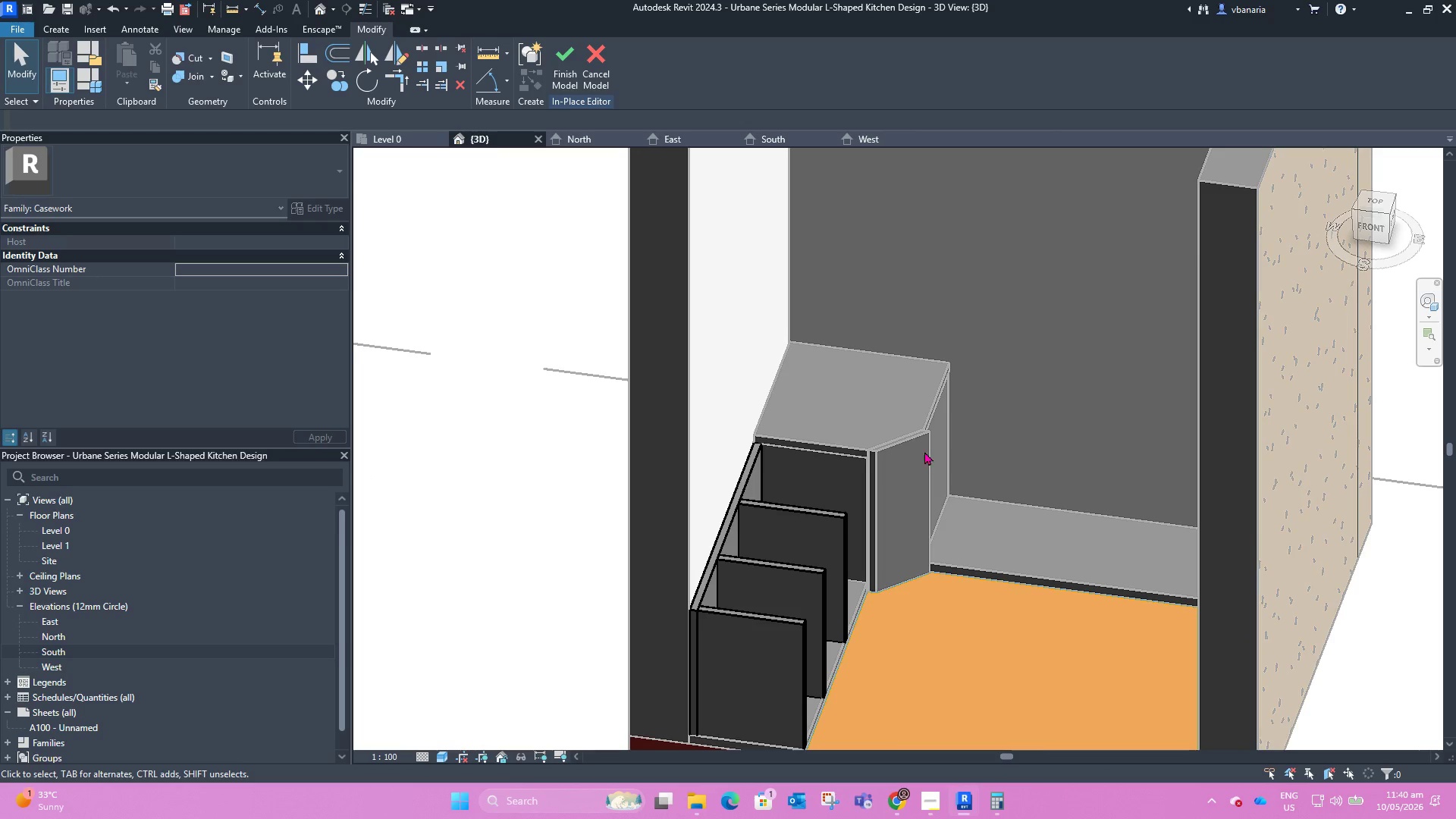 
scroll: coordinate [923, 450], scroll_direction: down, amount: 3.0
 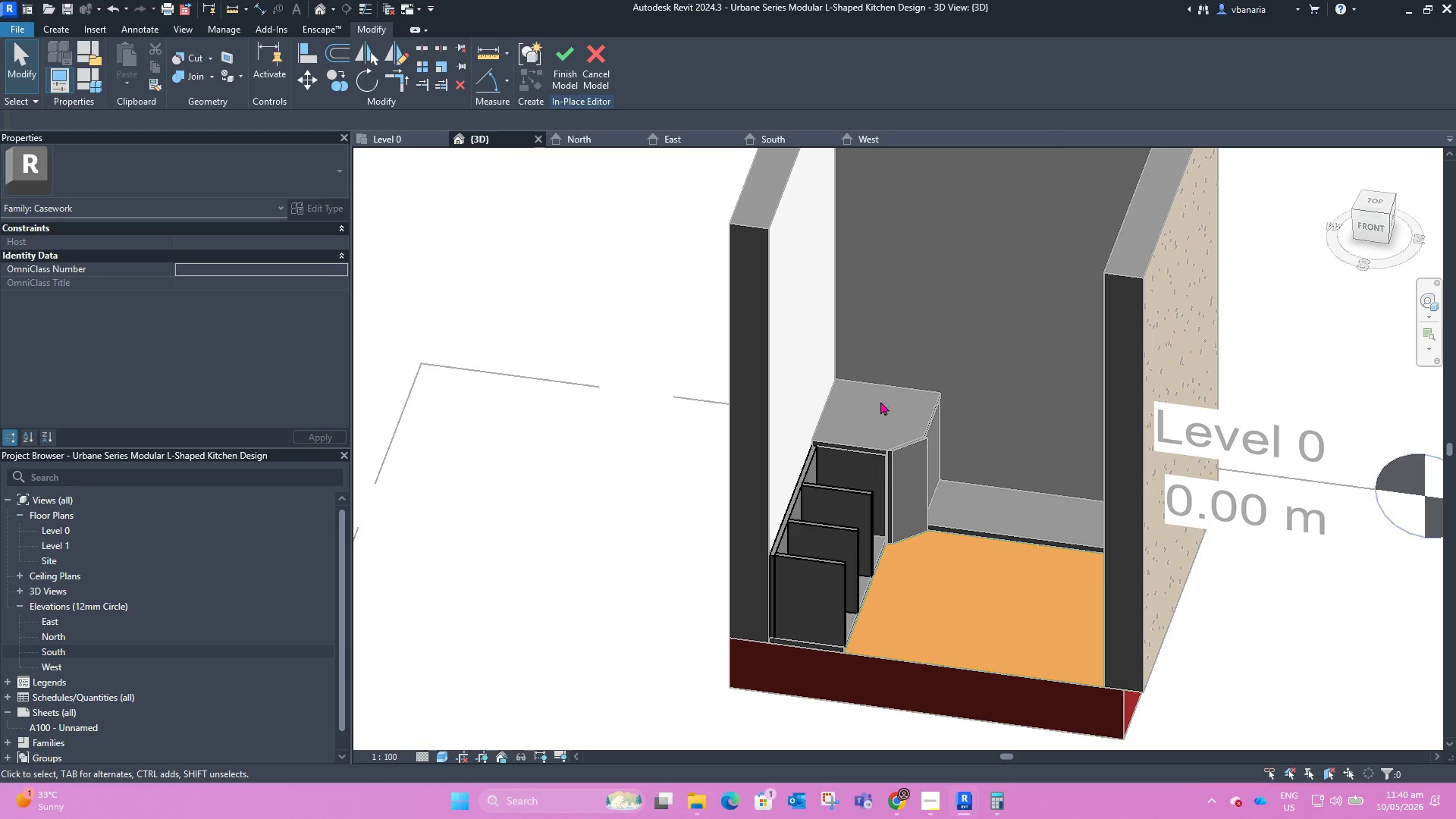 
hold_key(key=ShiftLeft, duration=2.02)
 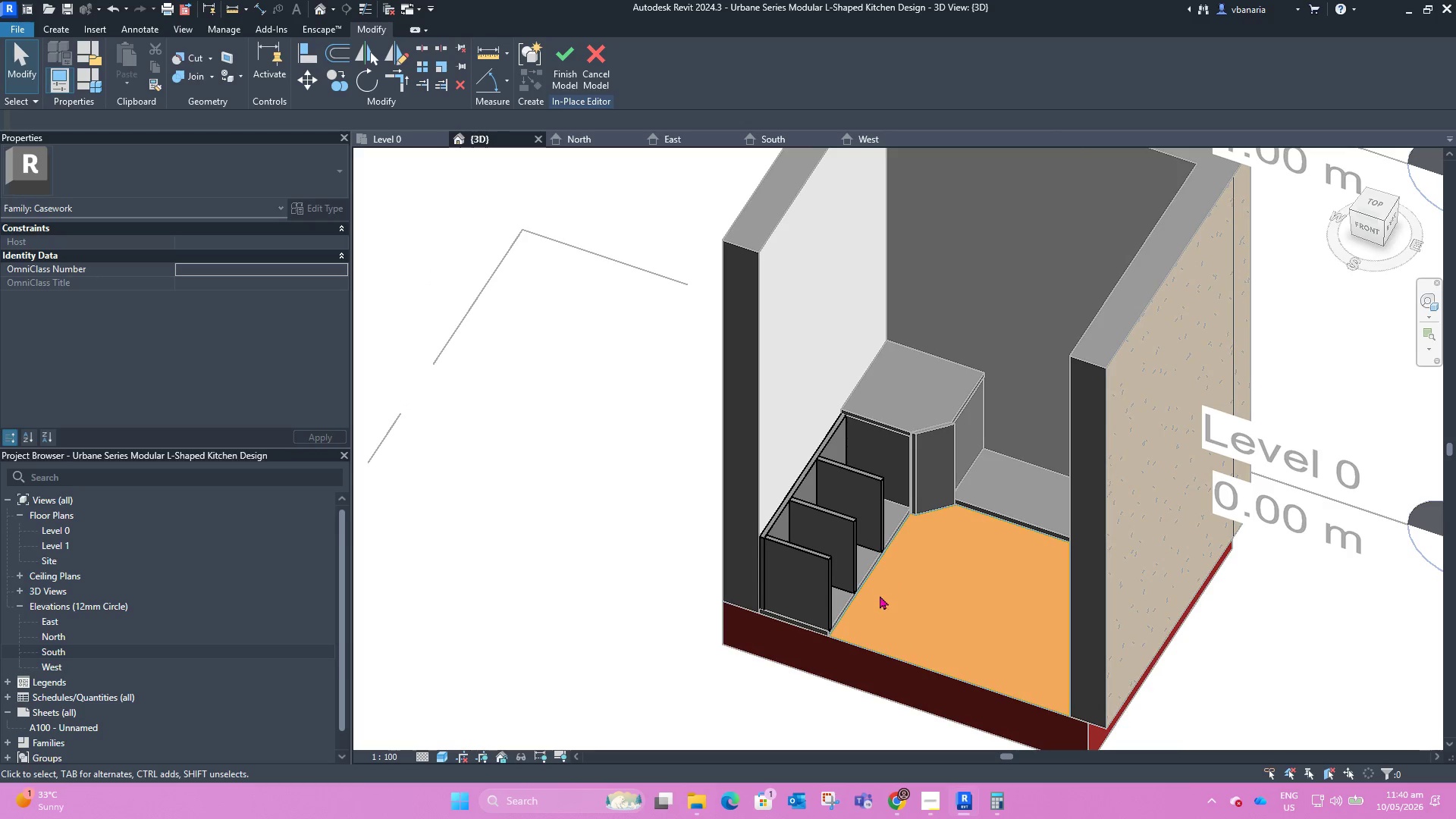 
hold_key(key=ShiftLeft, duration=3.69)
 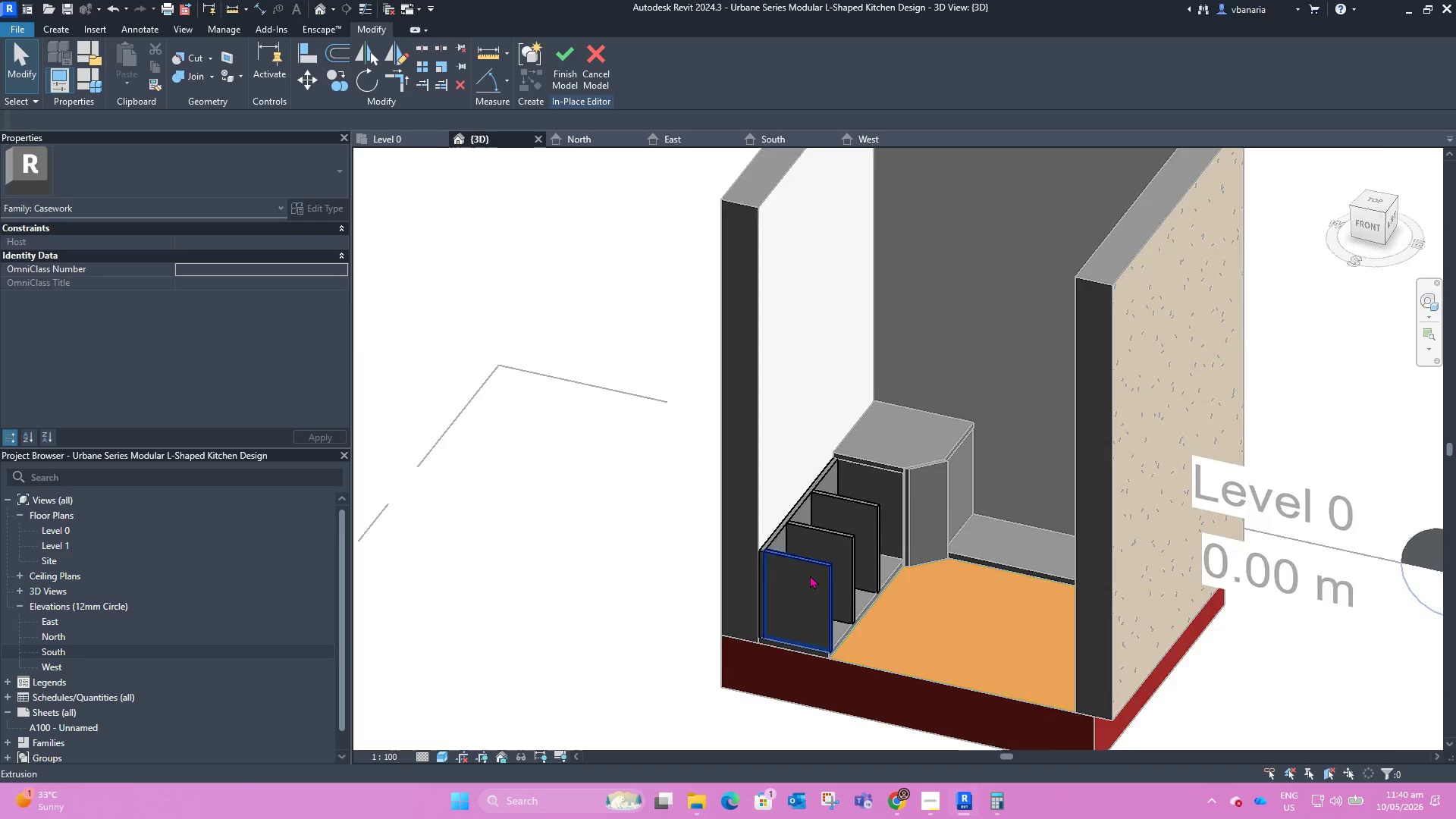 
scroll: coordinate [824, 610], scroll_direction: up, amount: 8.0
 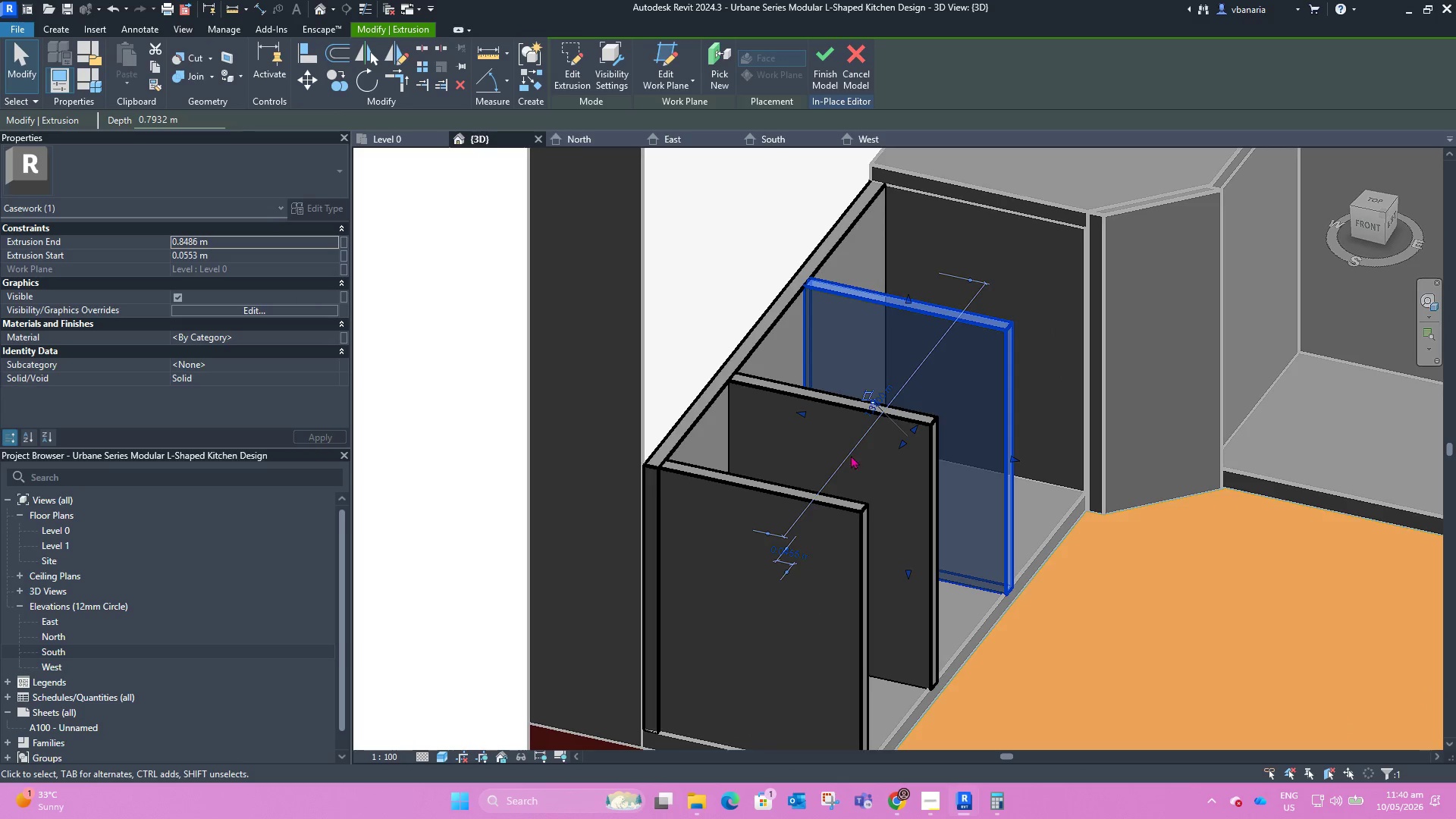 
left_click([1141, 547])
 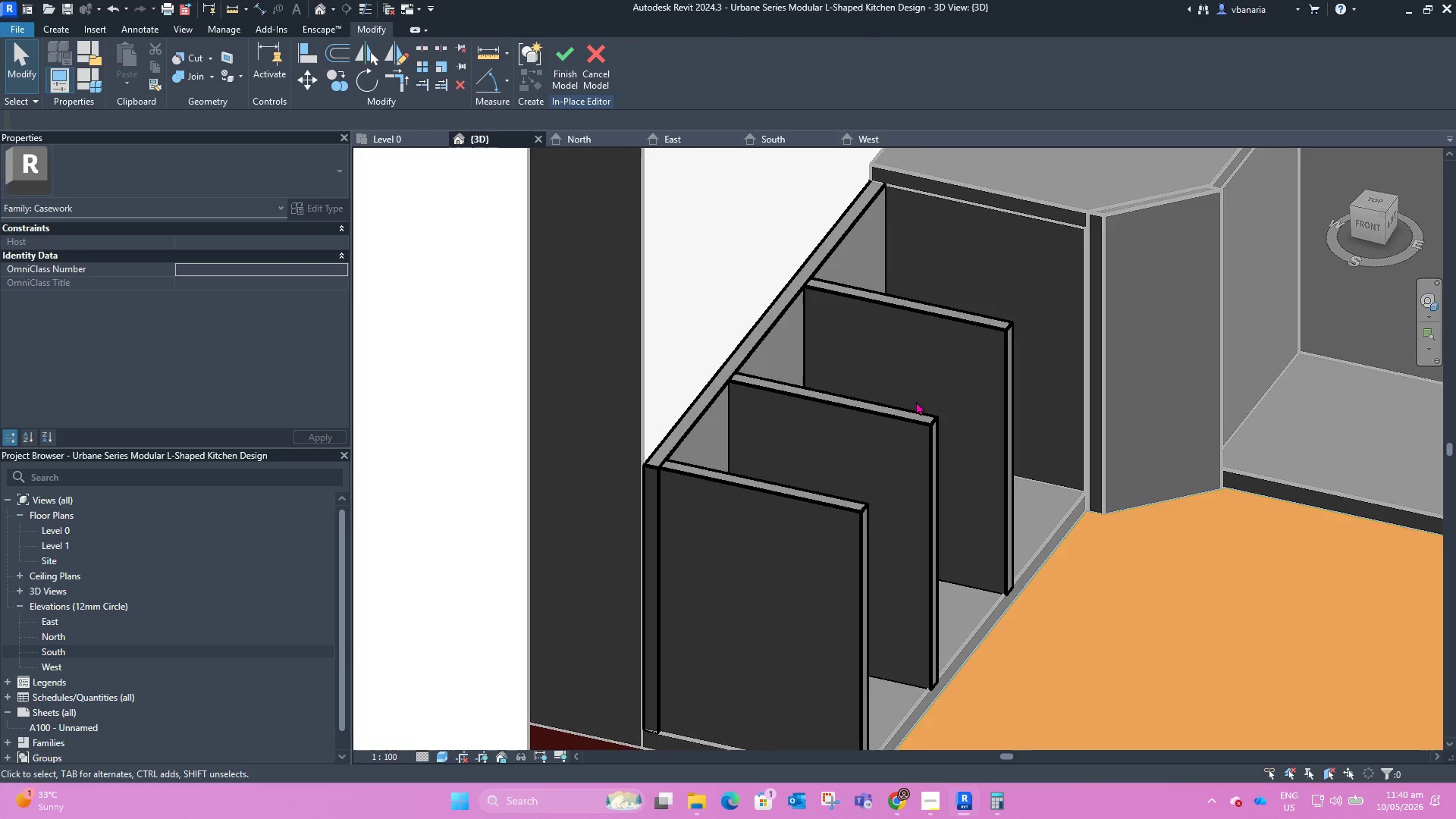 
scroll: coordinate [909, 415], scroll_direction: down, amount: 3.0
 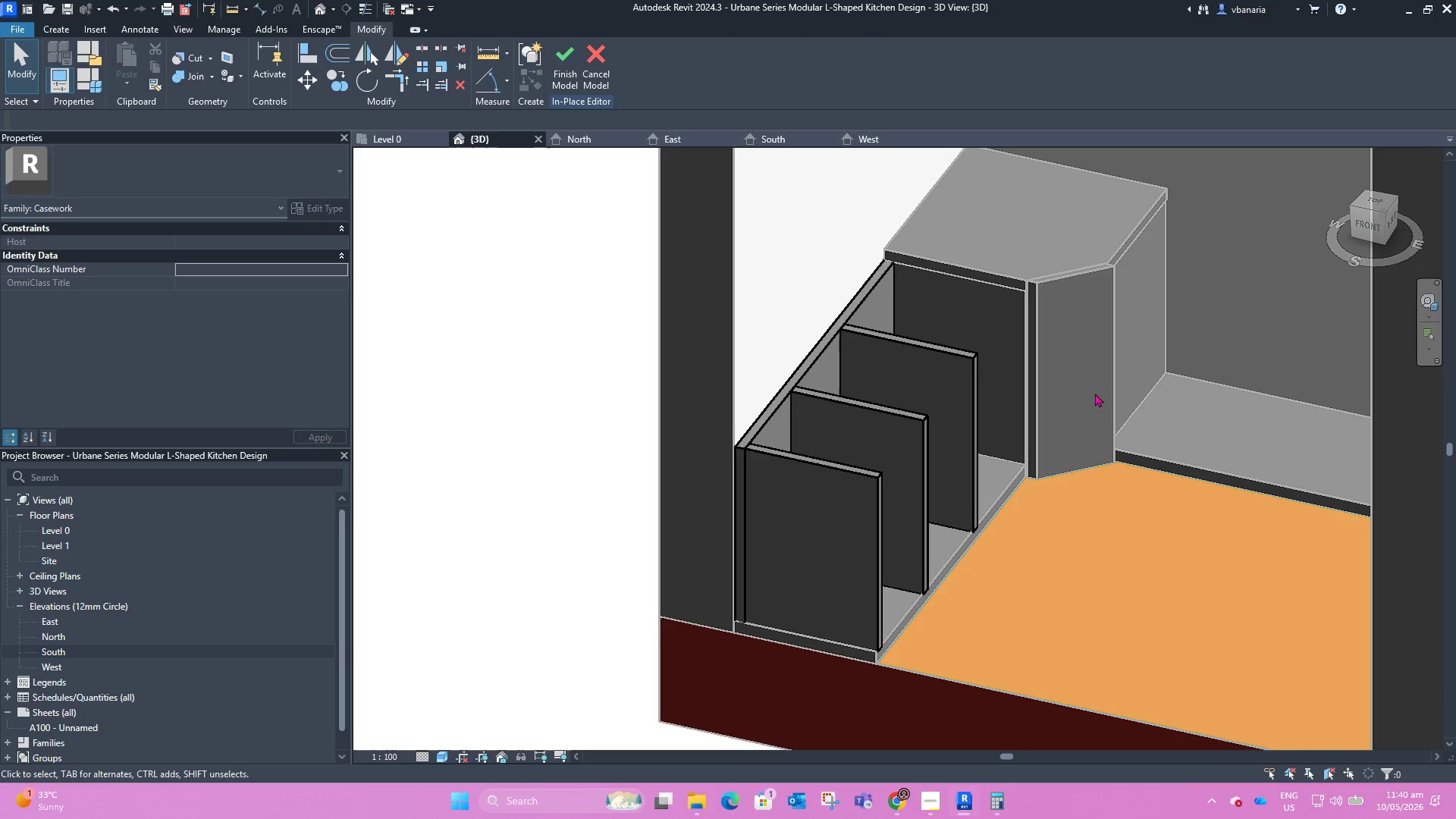 
hold_key(key=ShiftLeft, duration=0.84)
 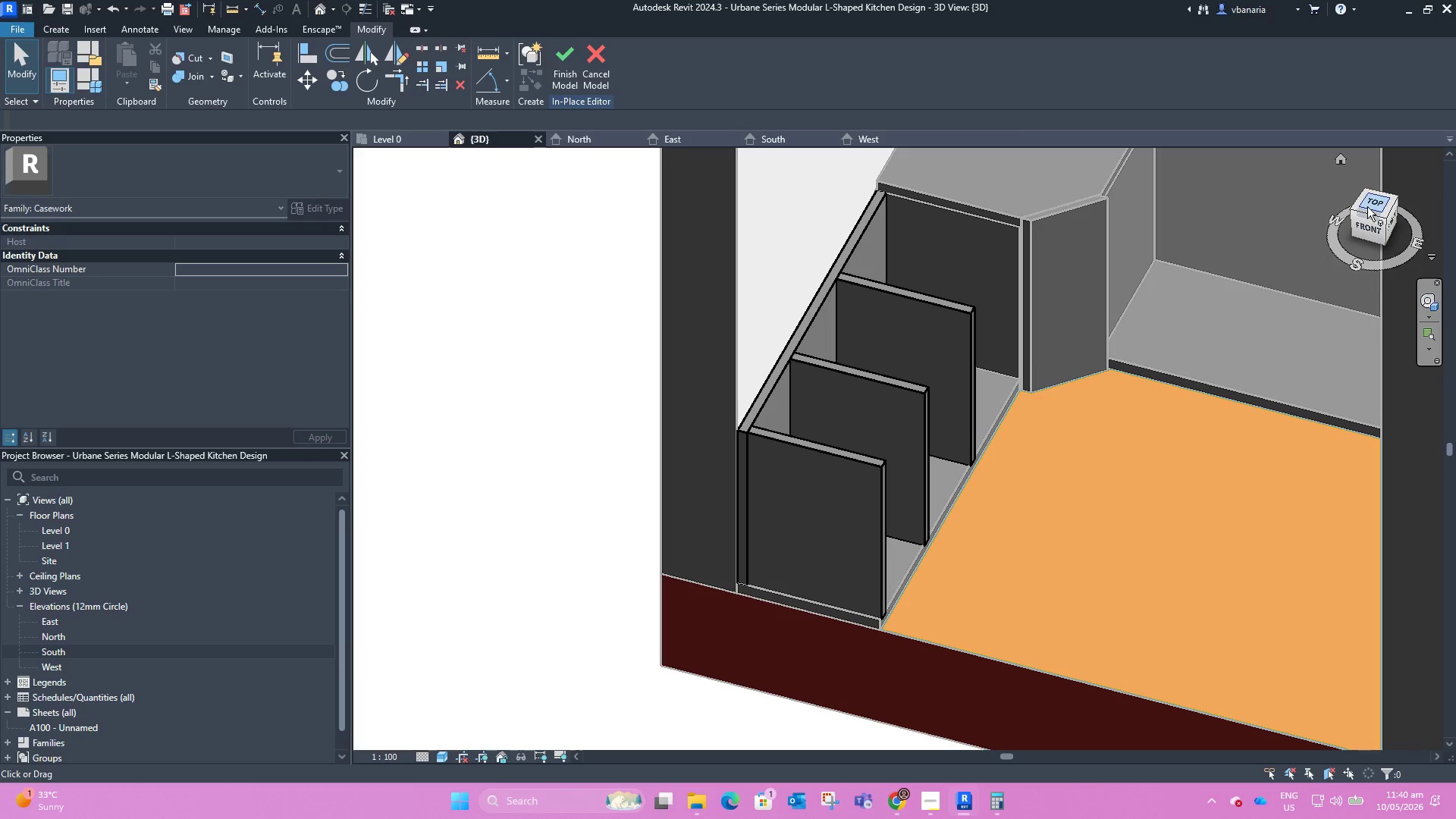 
left_click([1370, 206])
 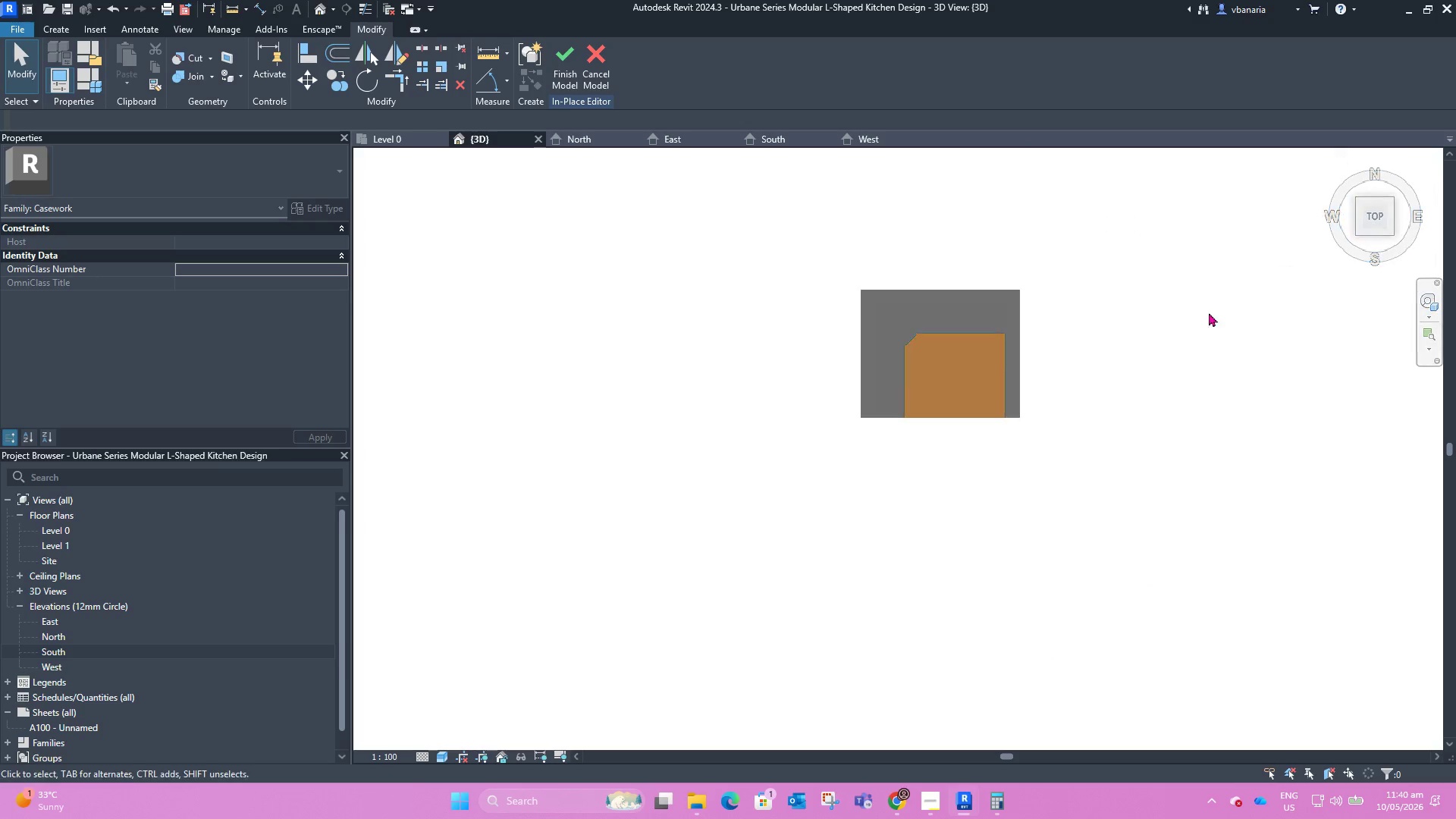 
scroll: coordinate [922, 436], scroll_direction: up, amount: 8.0
 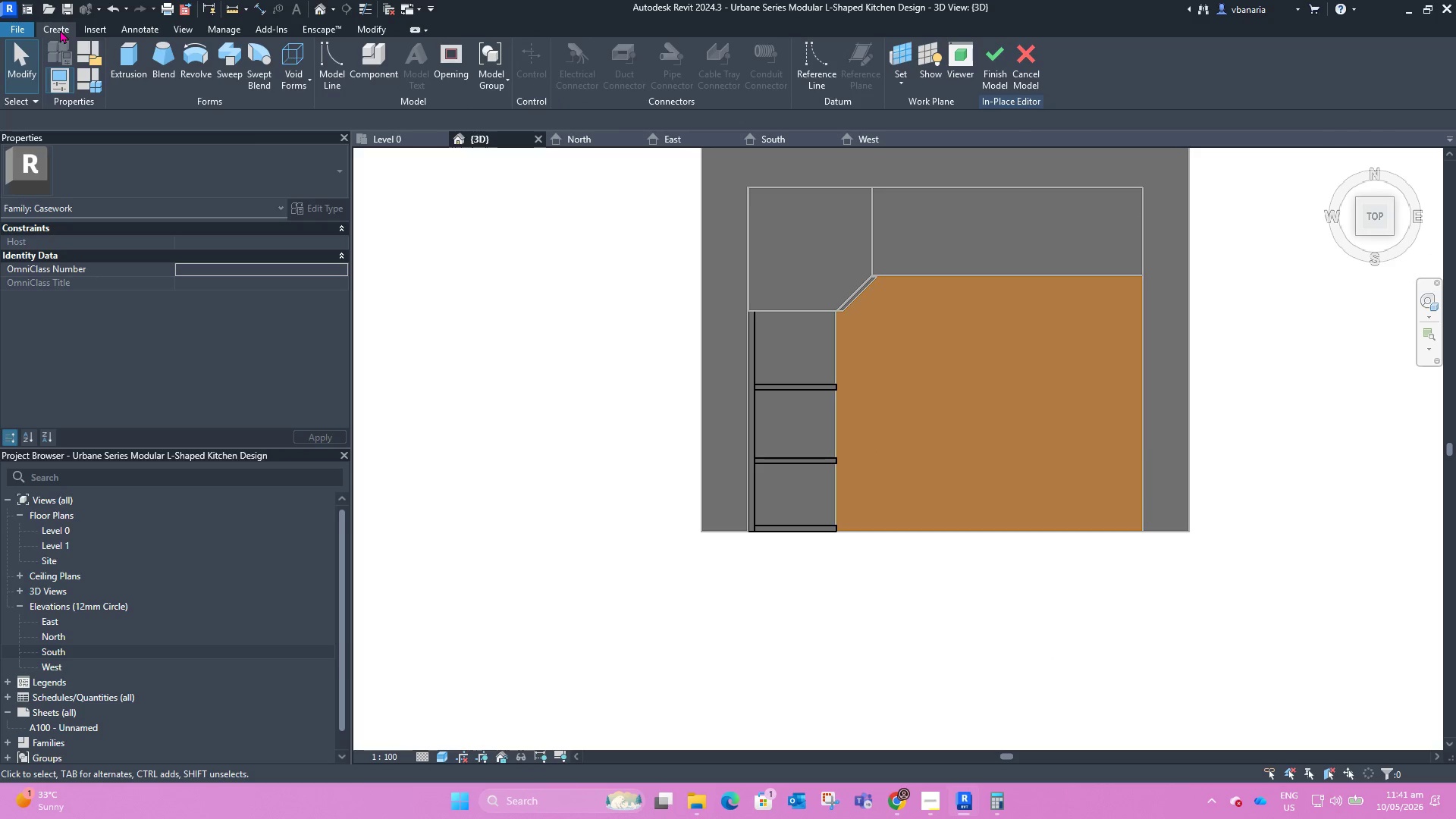 
left_click([128, 51])
 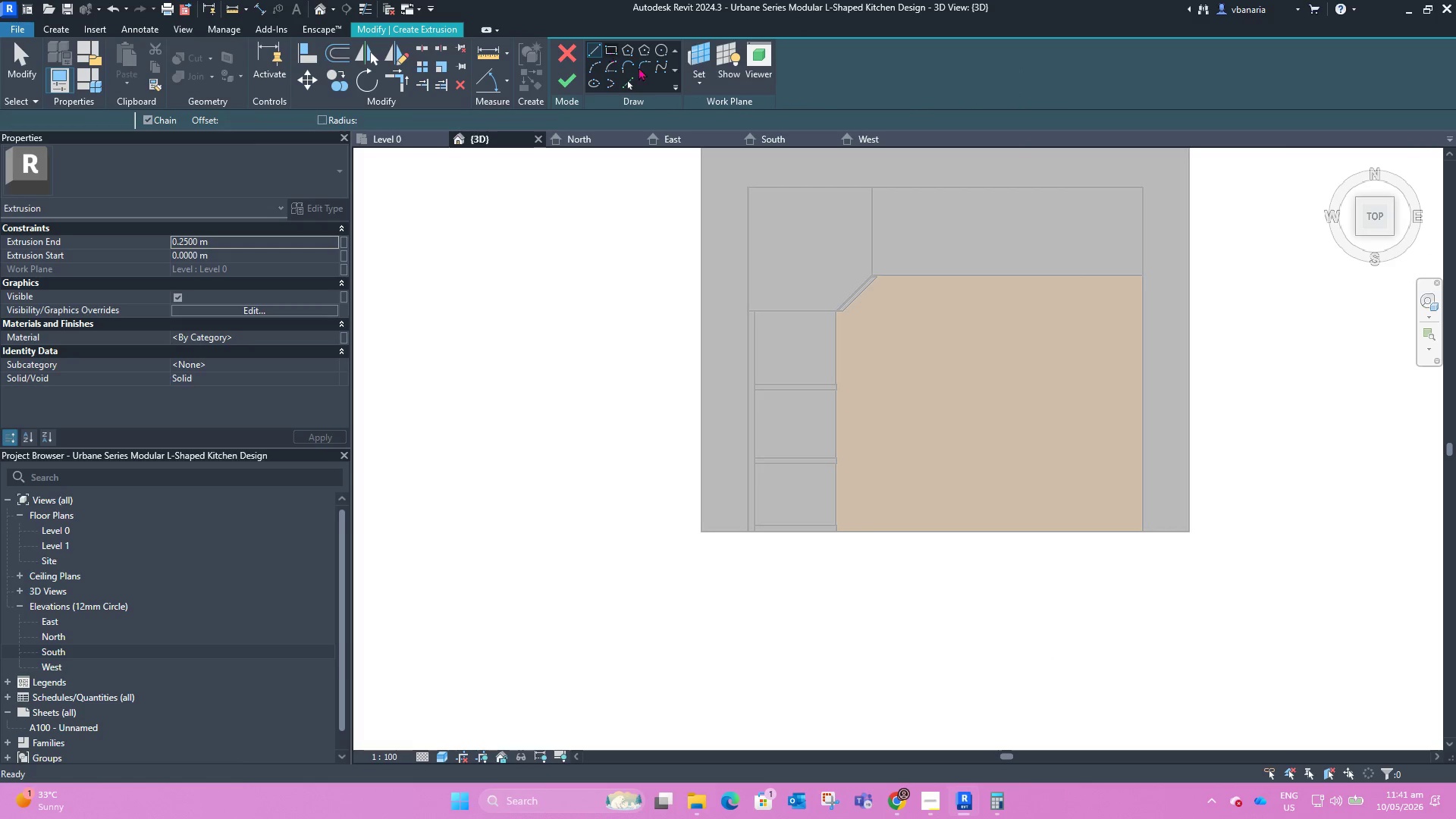 
scroll: coordinate [731, 303], scroll_direction: up, amount: 8.0
 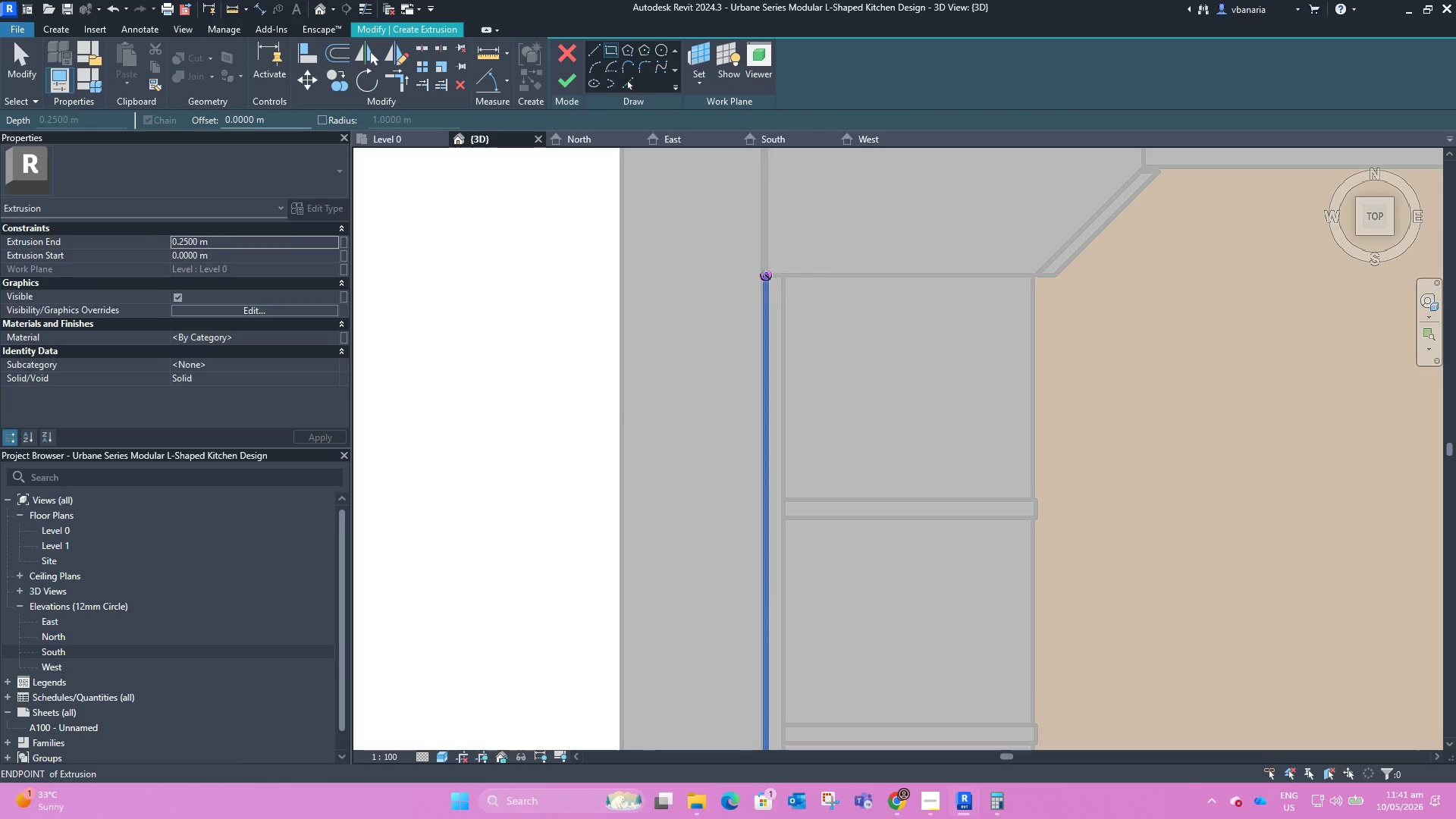 
scroll: coordinate [829, 293], scroll_direction: down, amount: 6.0
 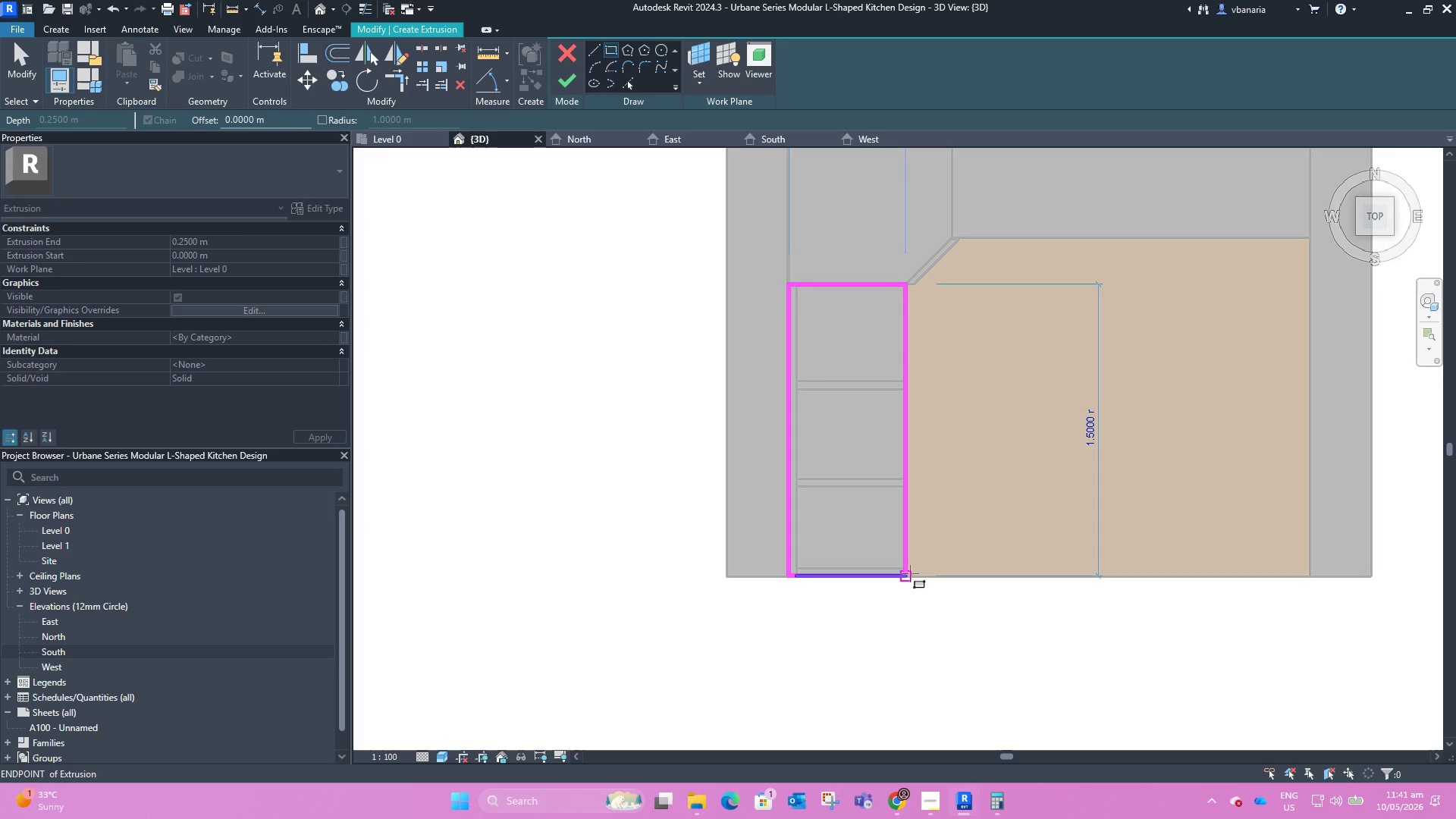 
scroll: coordinate [912, 573], scroll_direction: up, amount: 8.0
 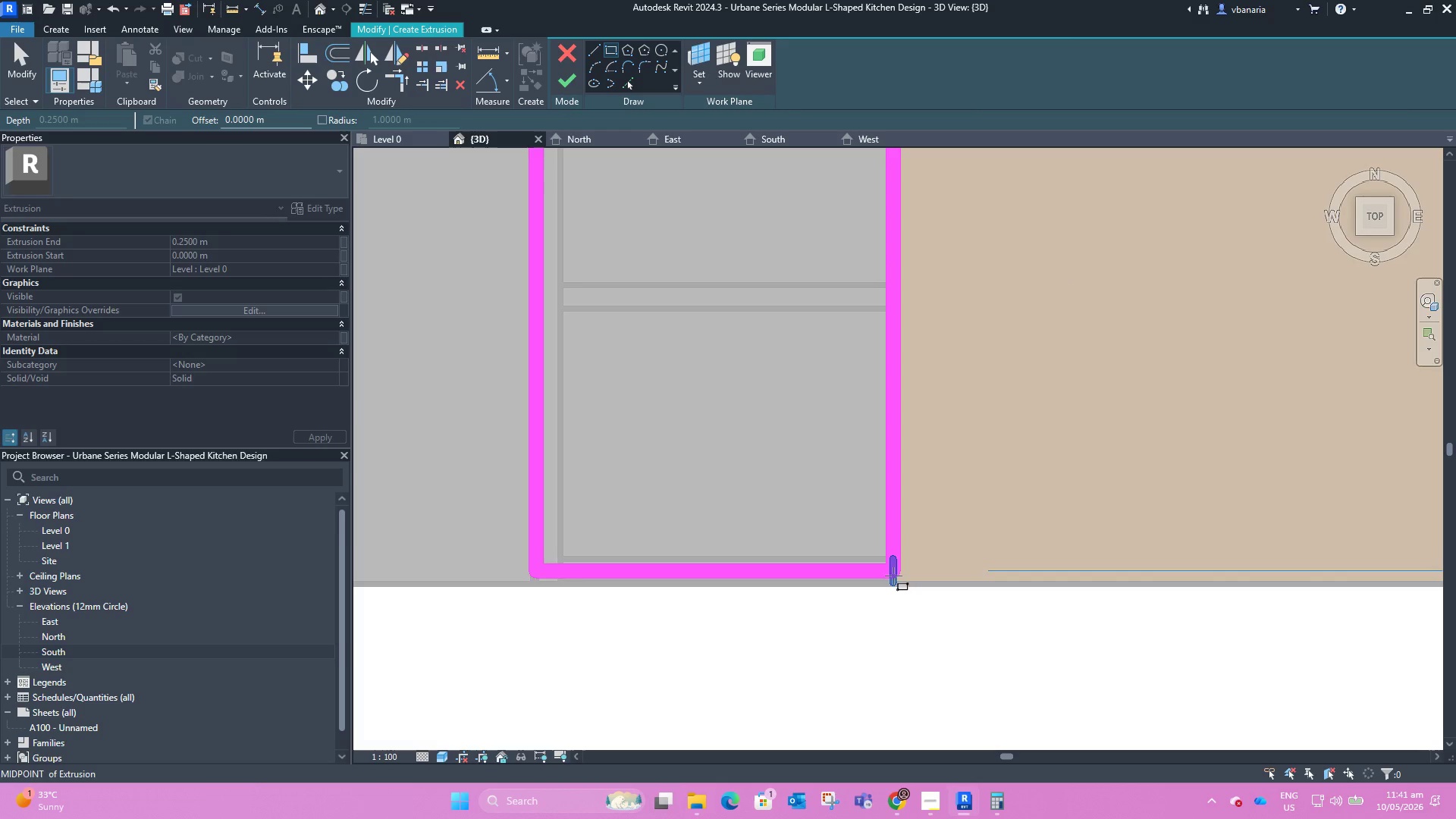 
left_click([893, 579])
 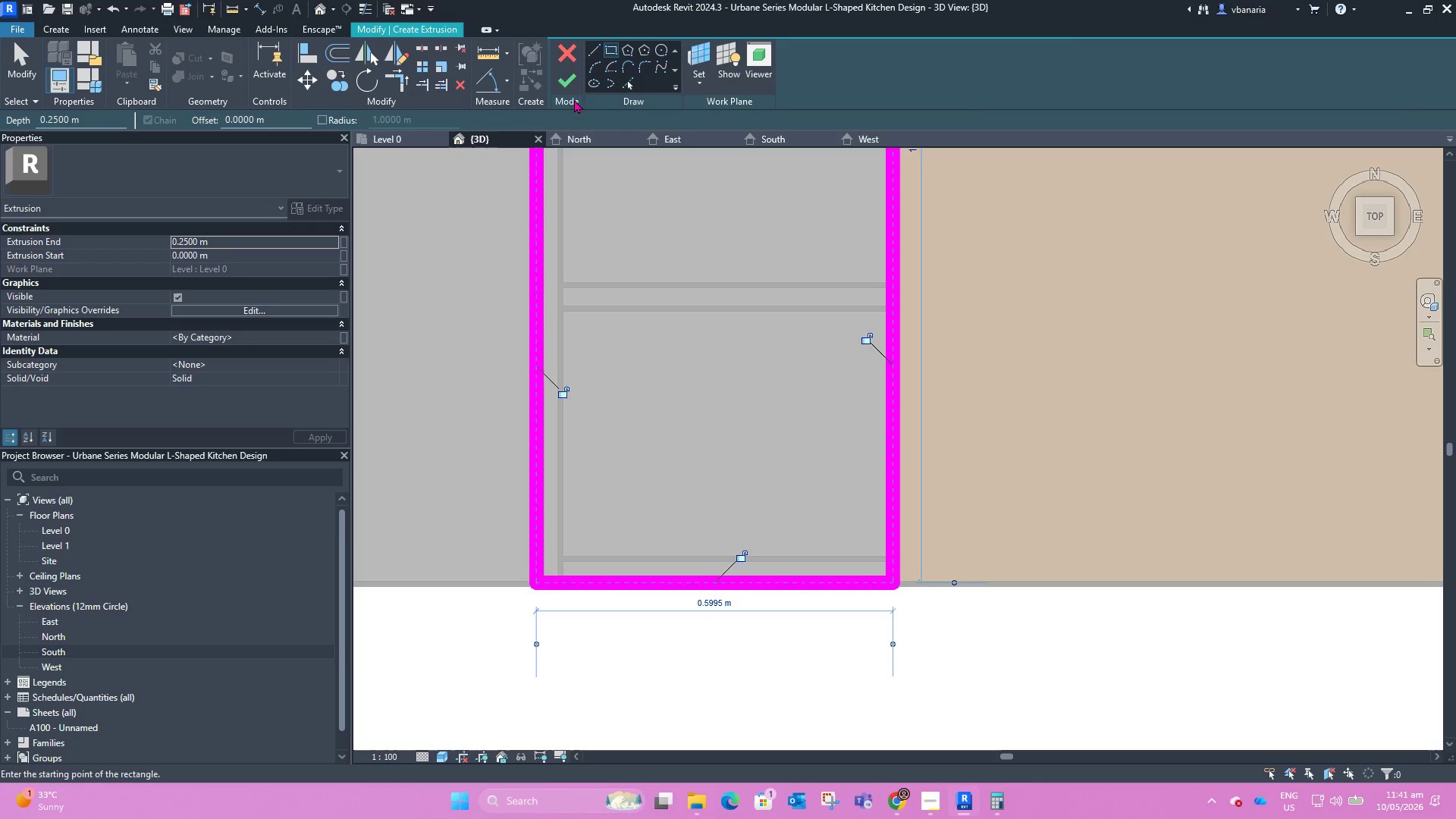 
left_click([565, 81])
 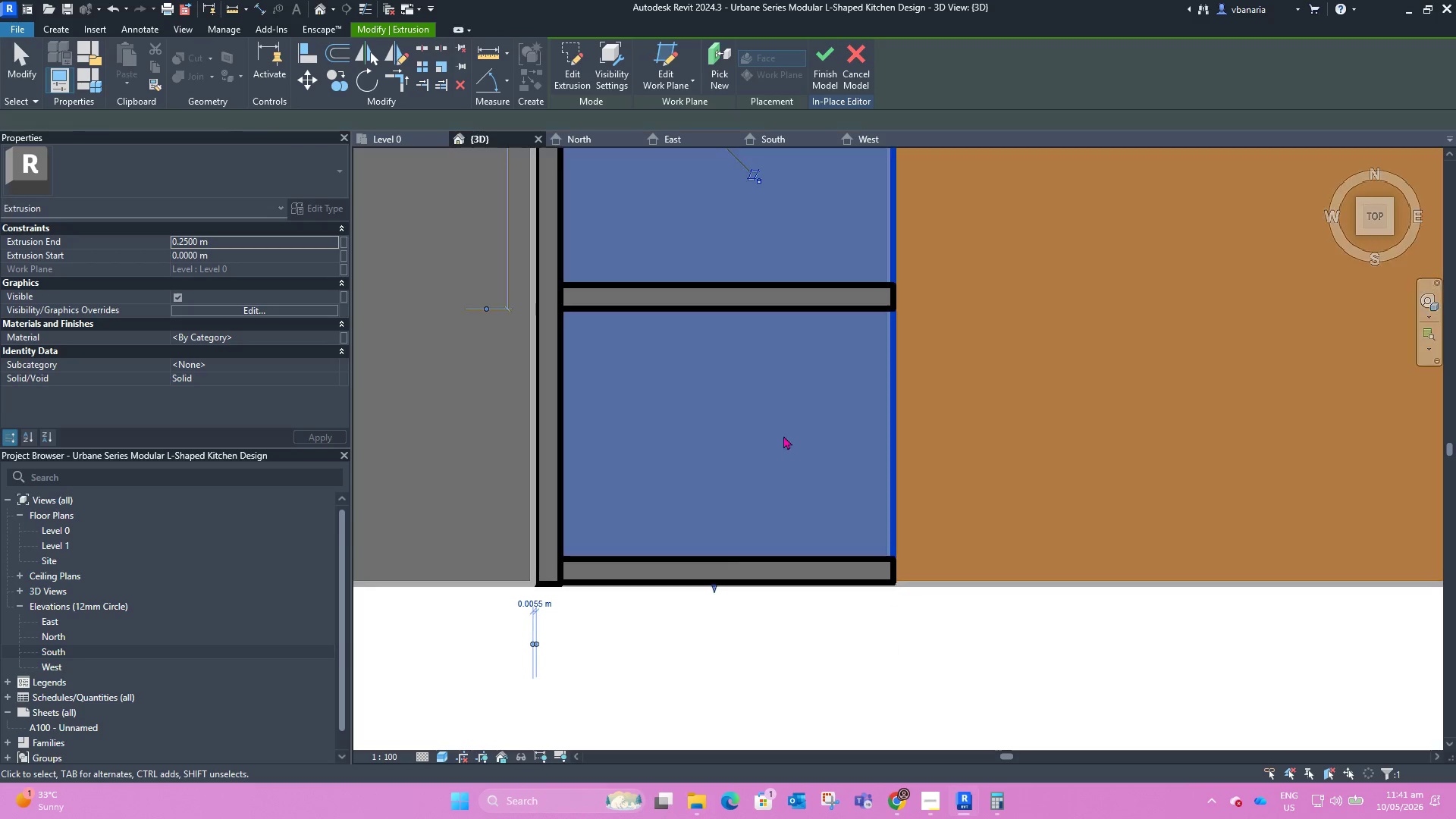 
hold_key(key=ShiftLeft, duration=0.92)
 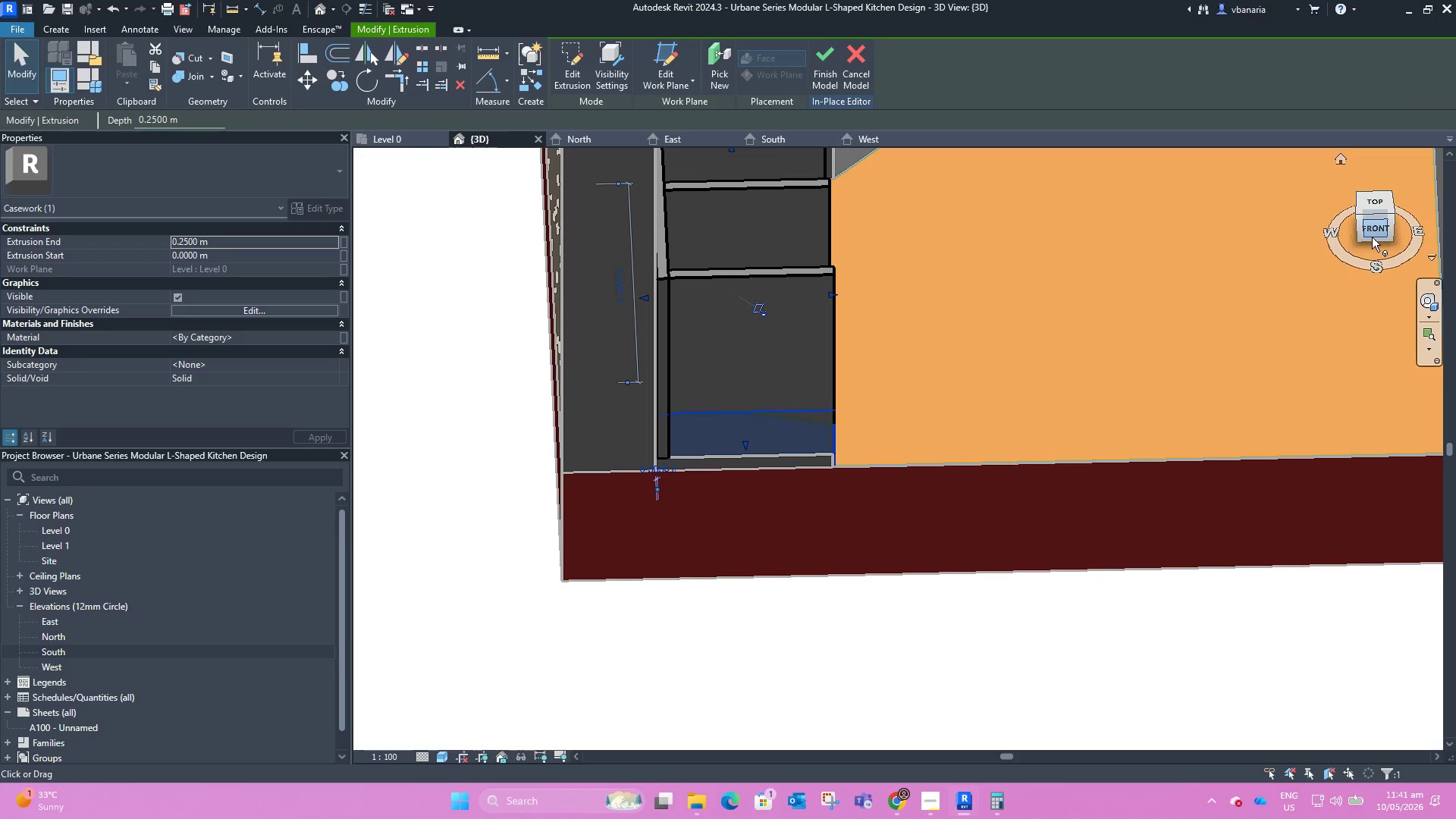 
scroll: coordinate [770, 475], scroll_direction: down, amount: 5.0
 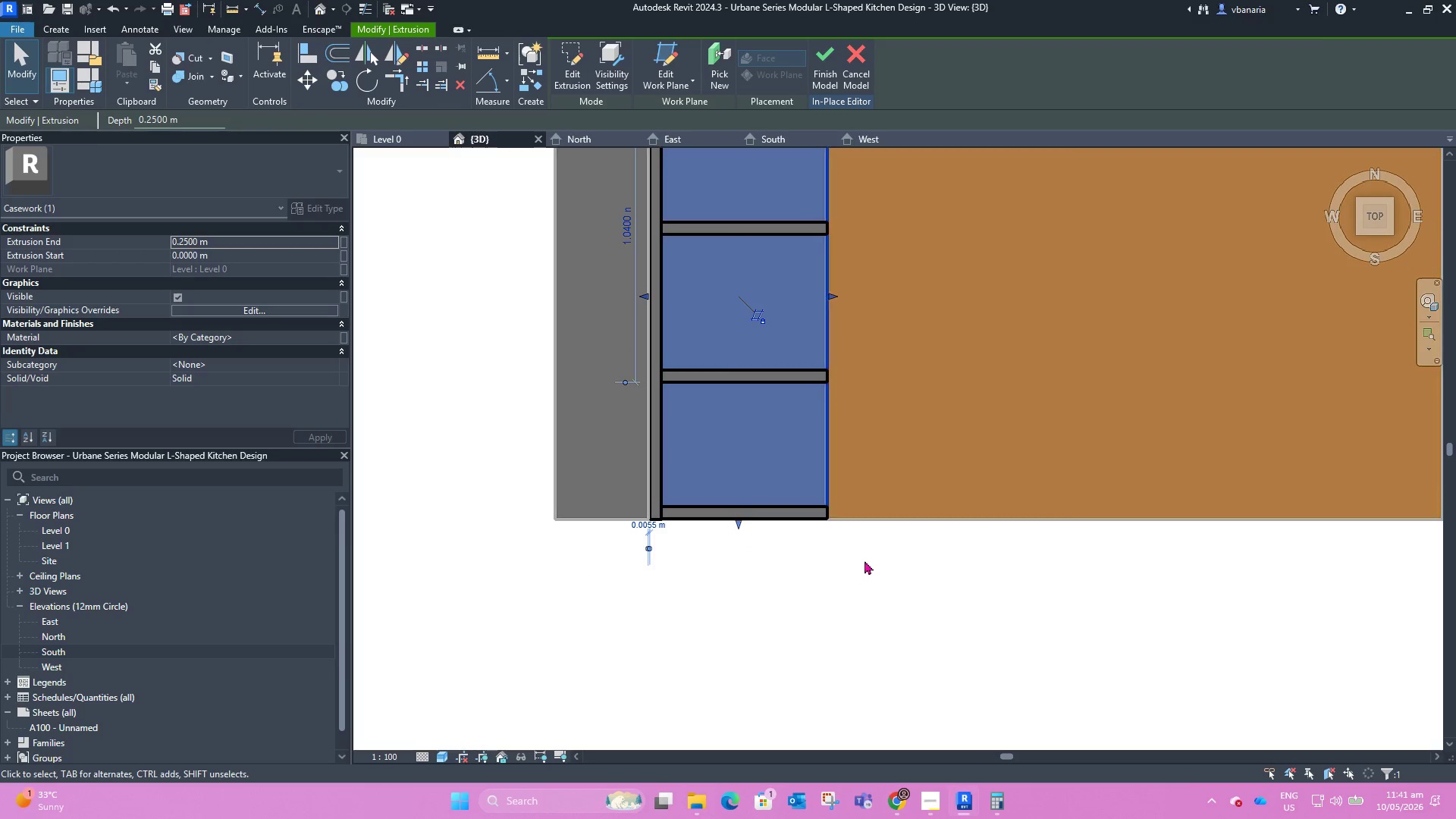 
left_click([1376, 234])
 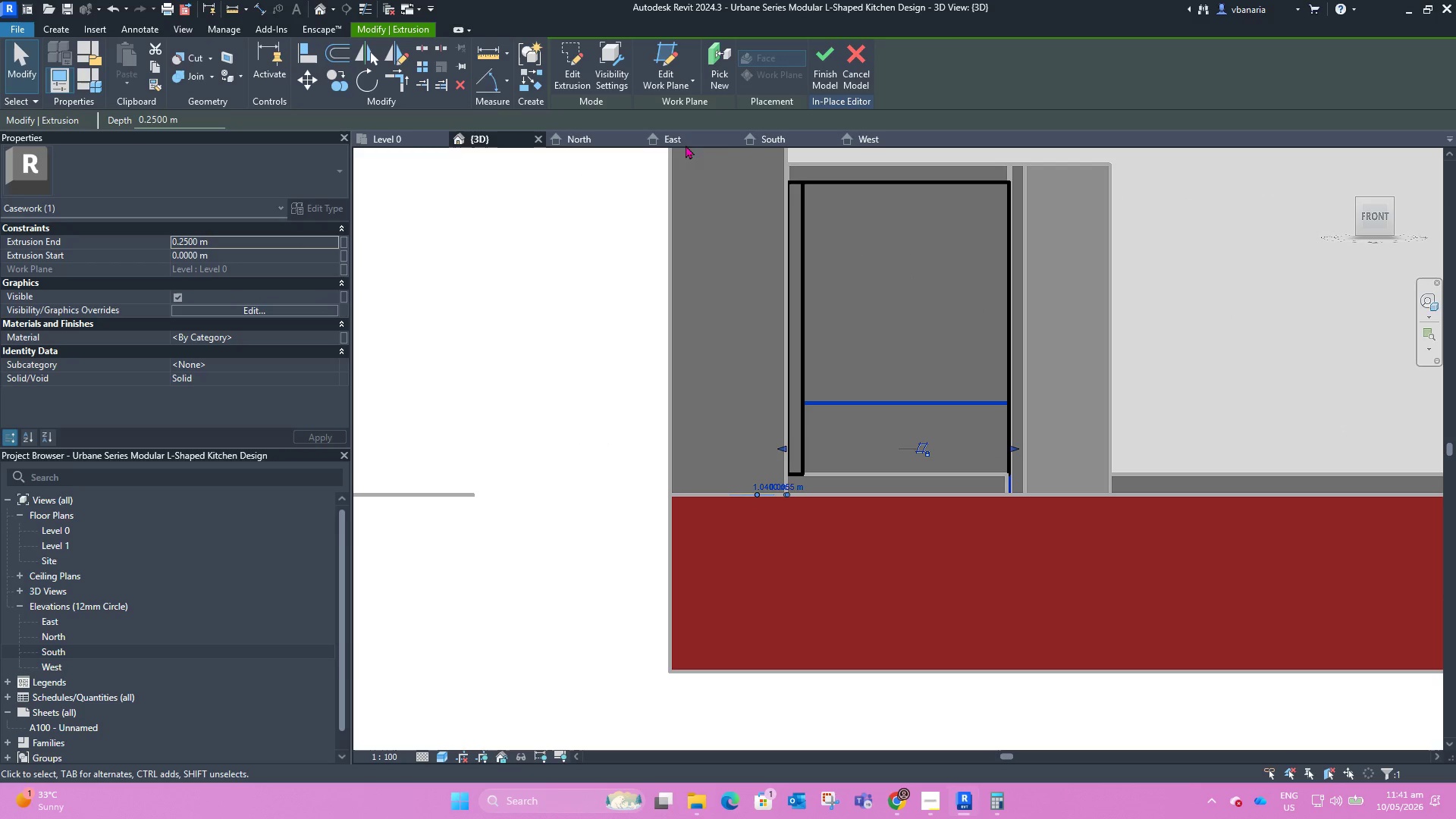 
left_click([783, 136])
 